 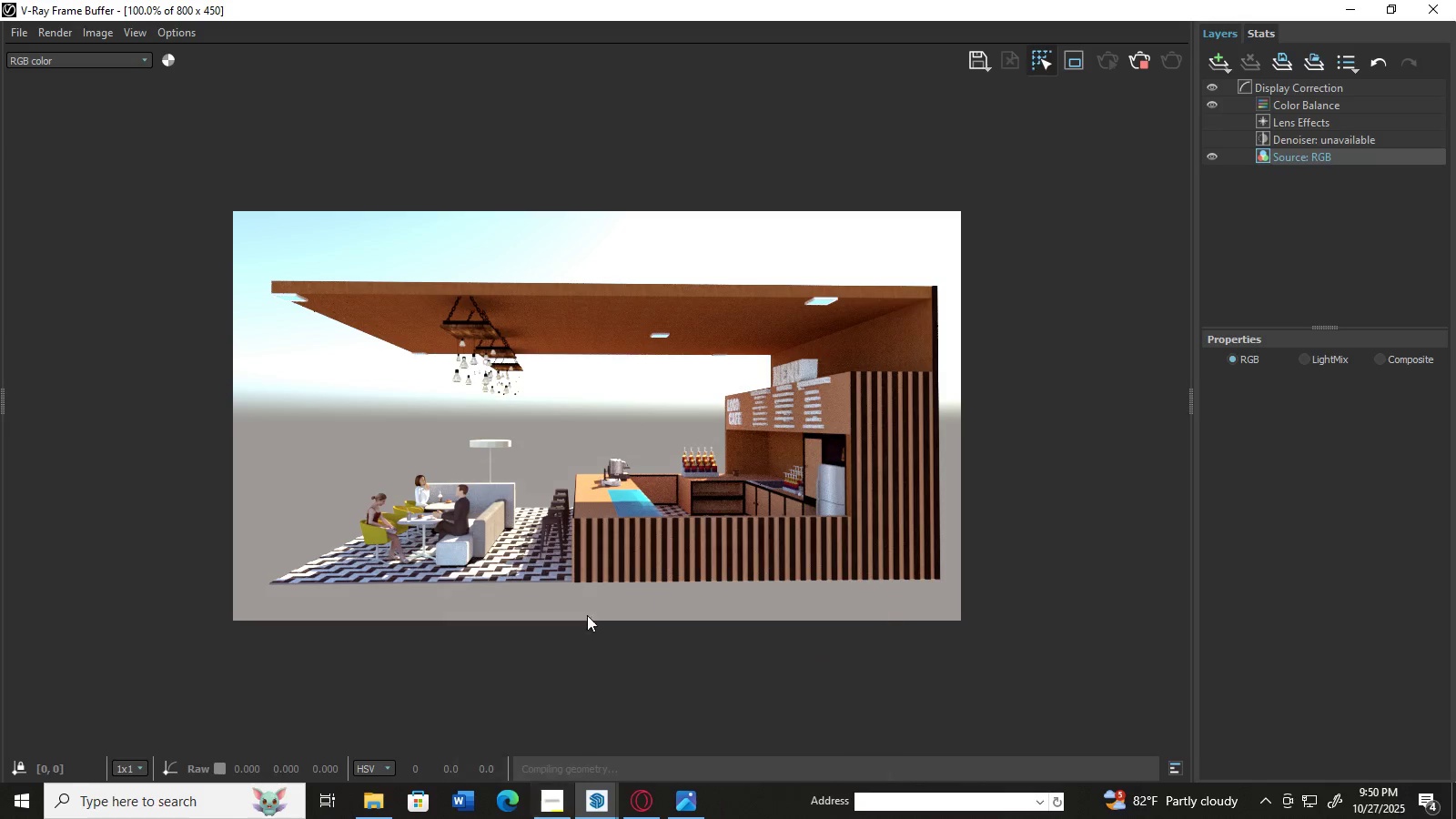 
left_click([550, 595])
 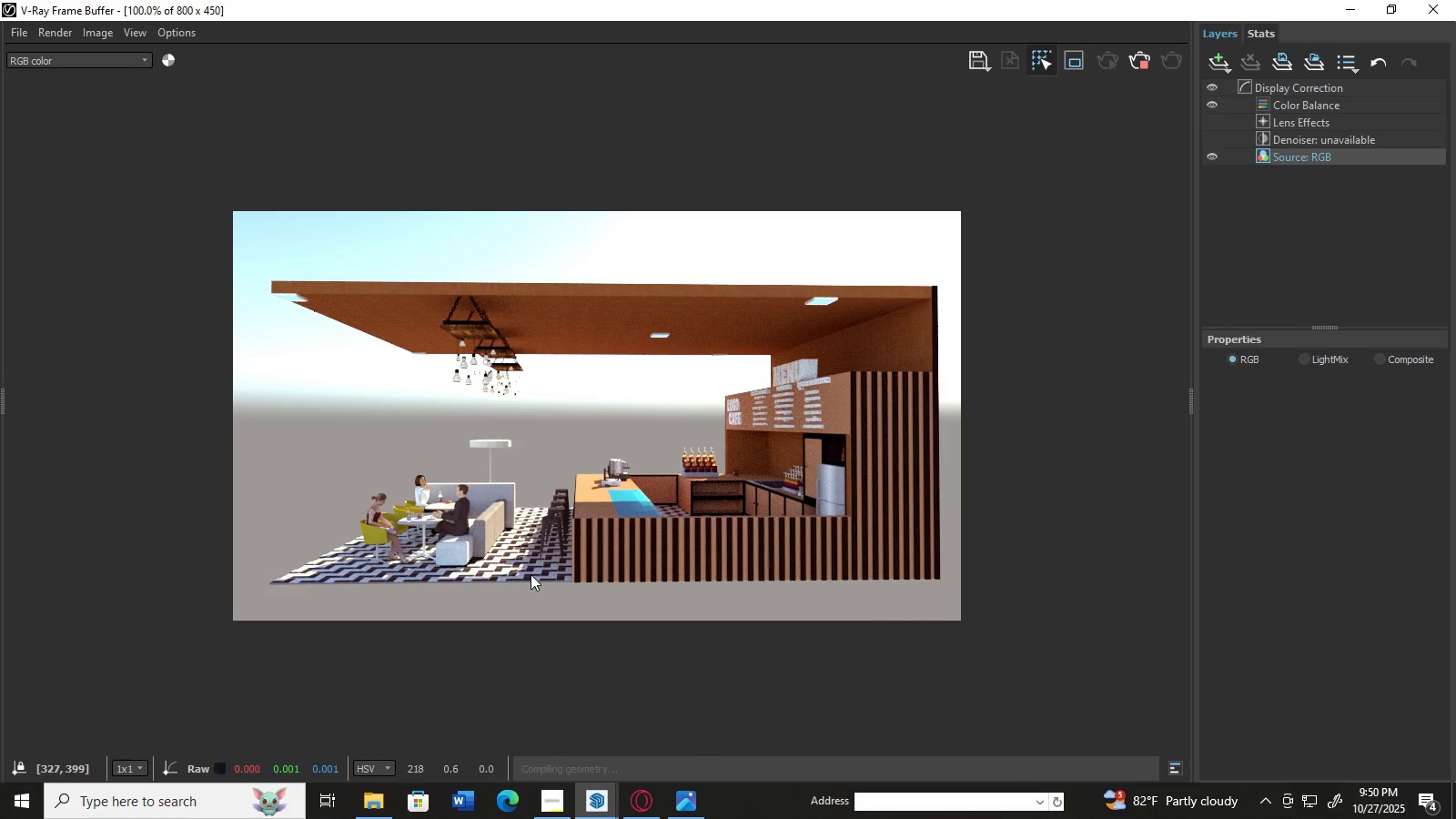 
double_click([531, 574])
 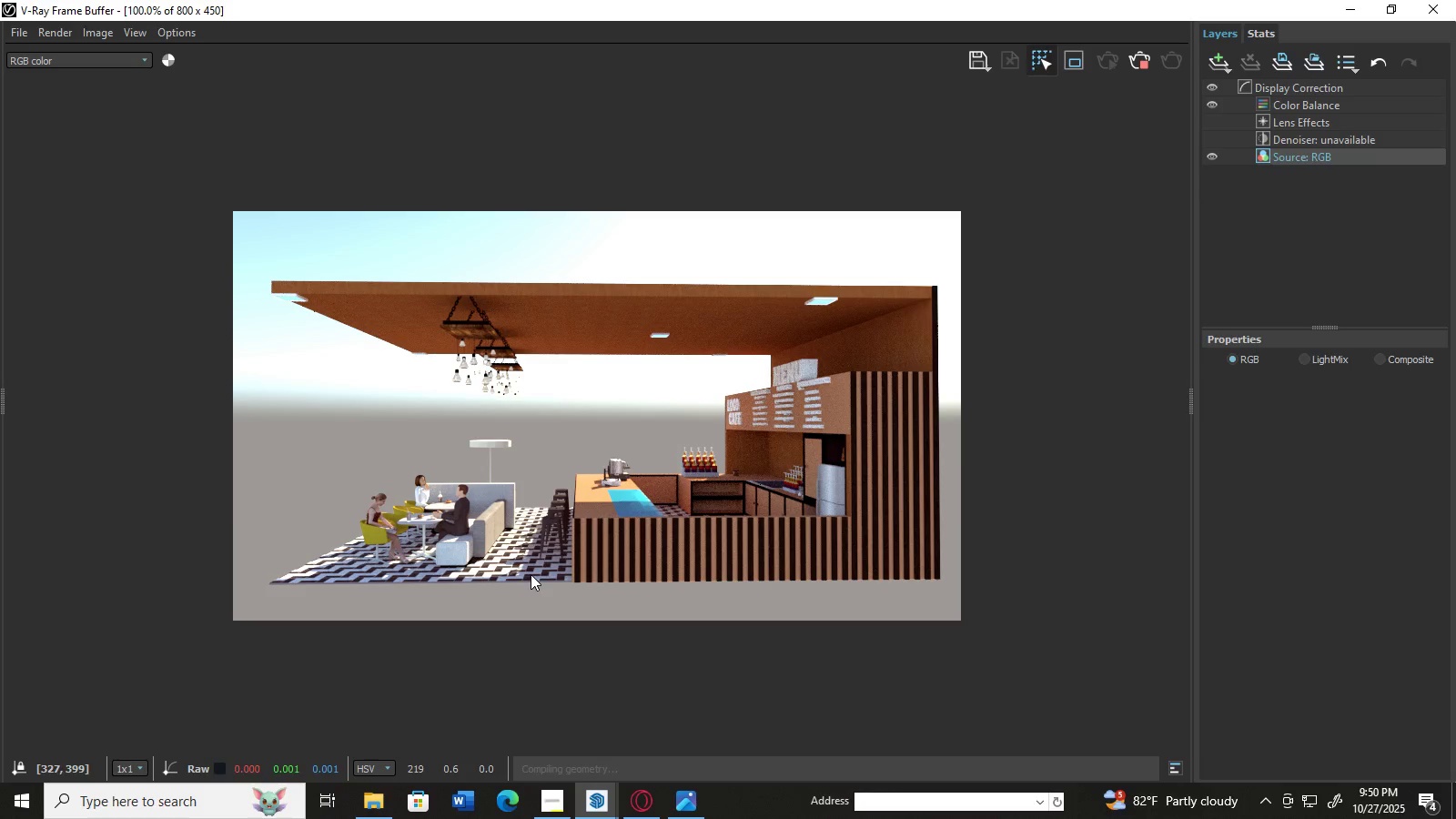 
wait(9.97)
 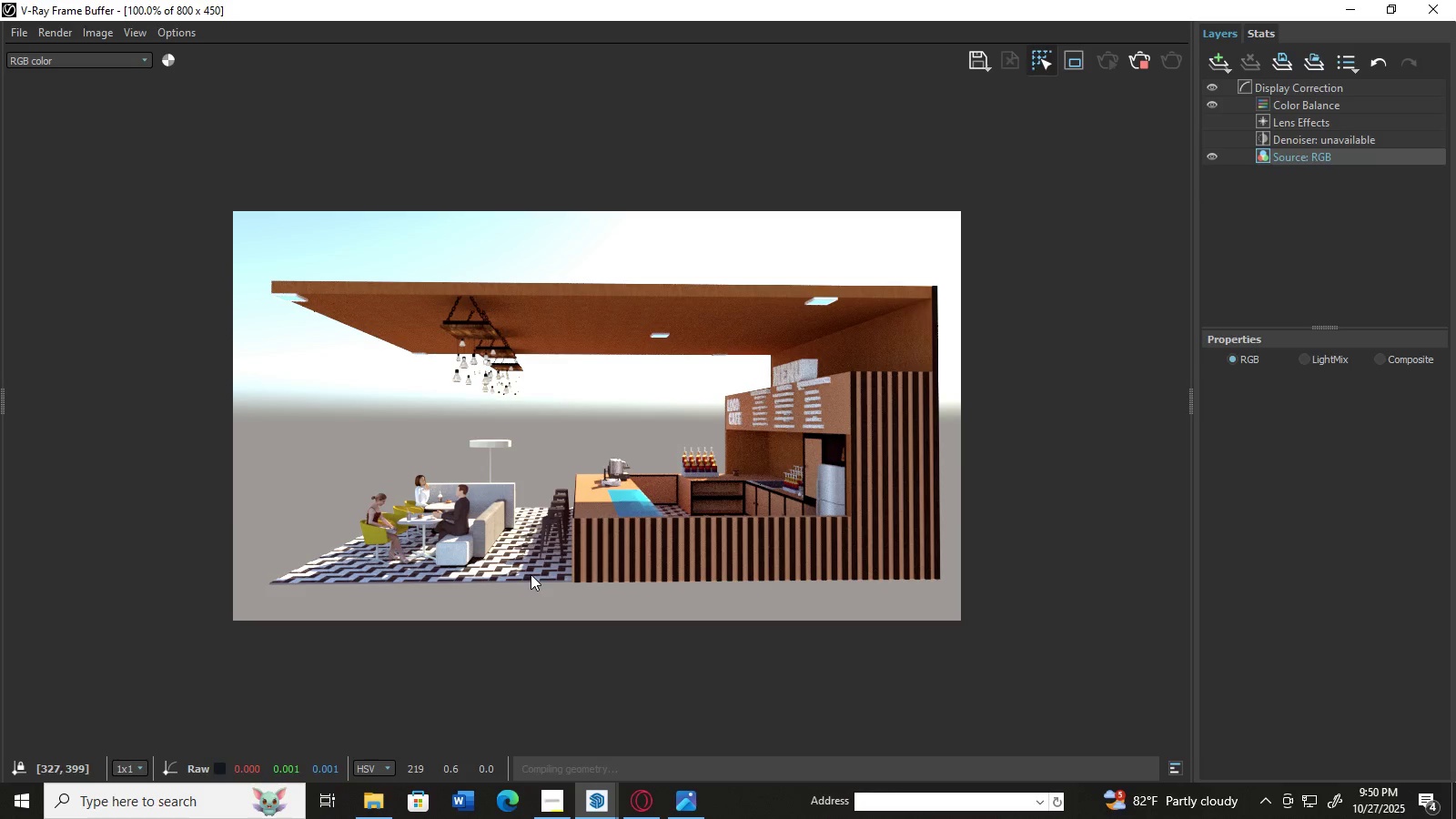 
left_click([530, 574])
 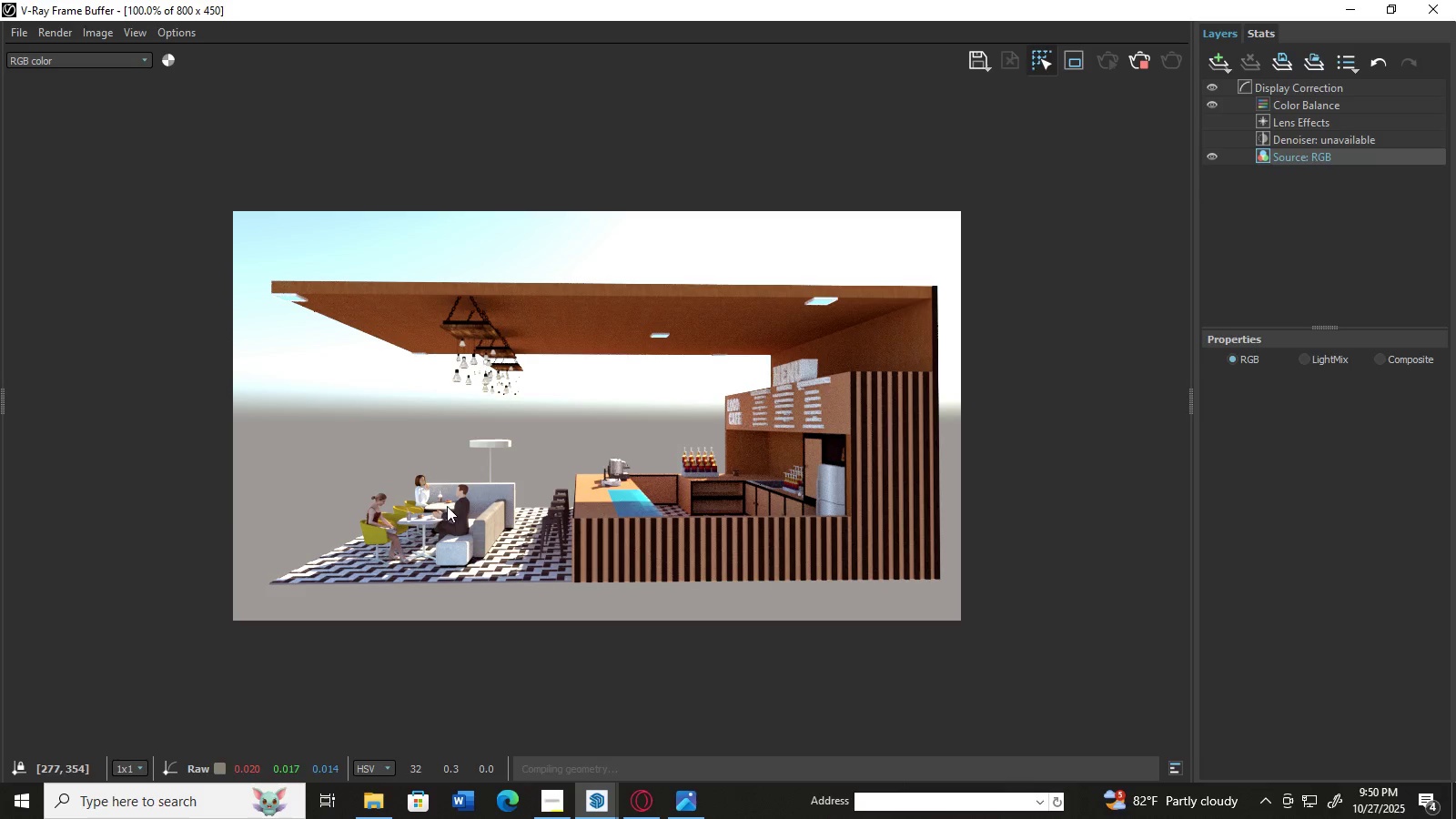 
double_click([412, 455])
 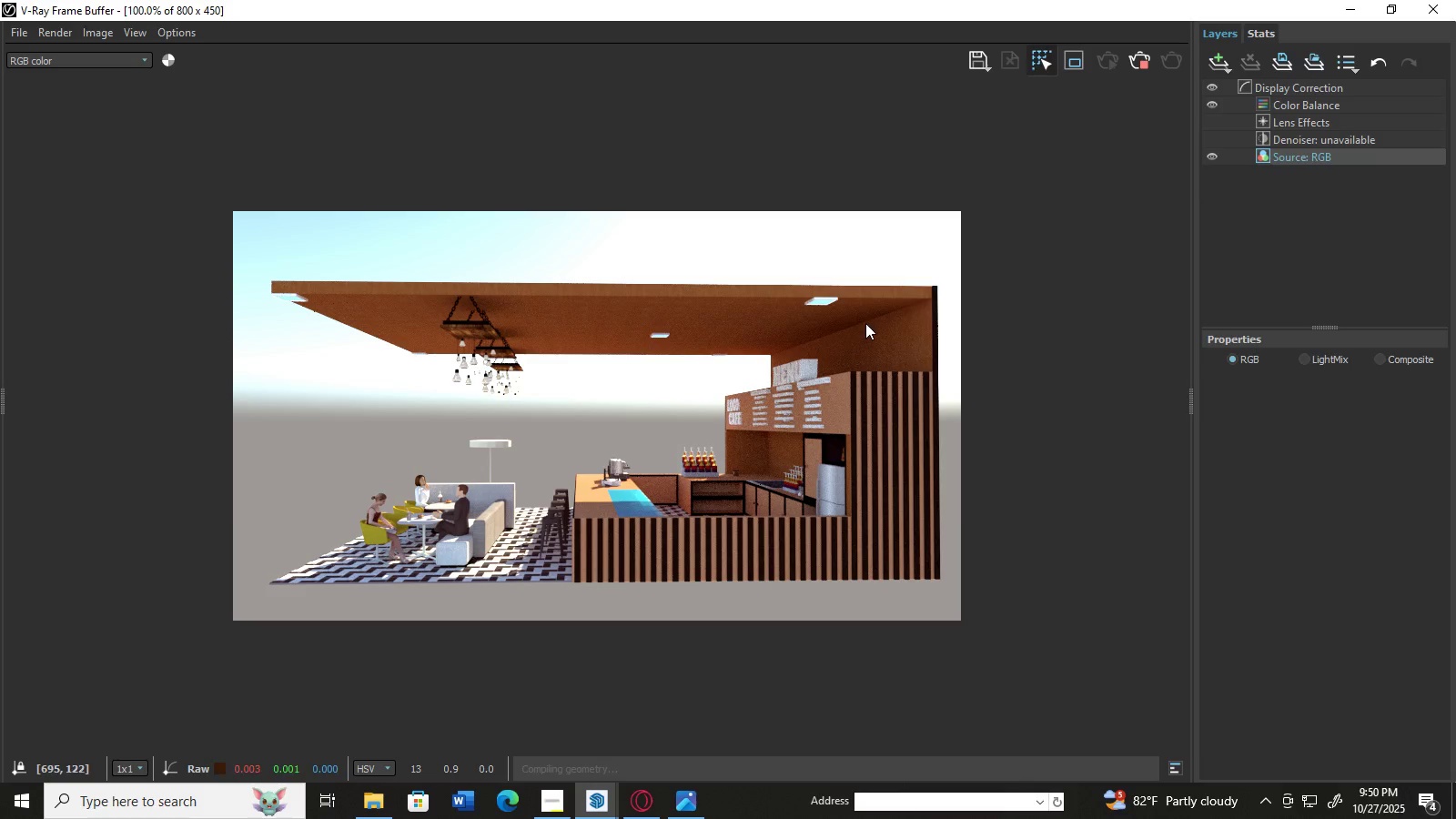 
double_click([865, 323])
 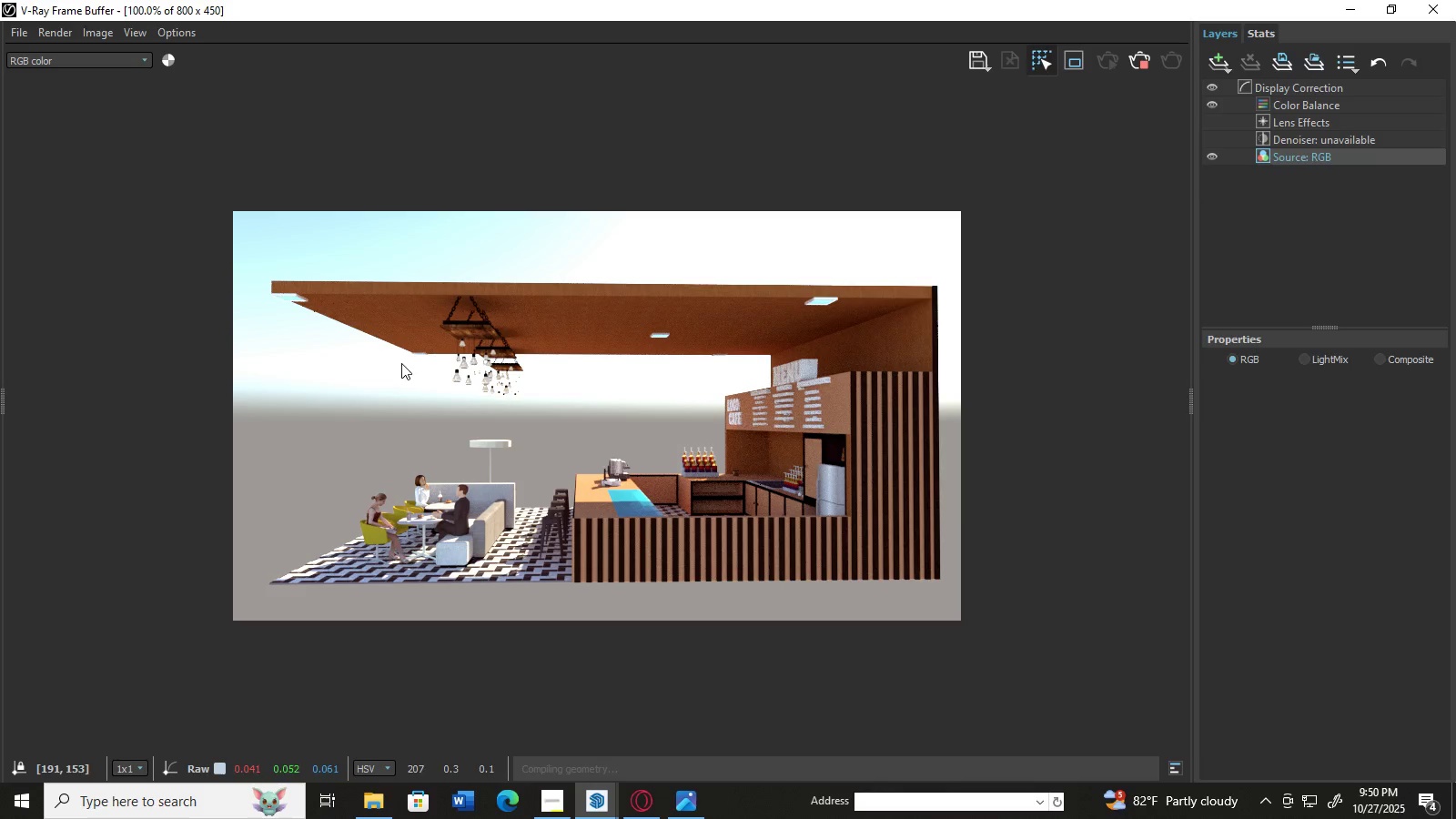 
double_click([405, 379])
 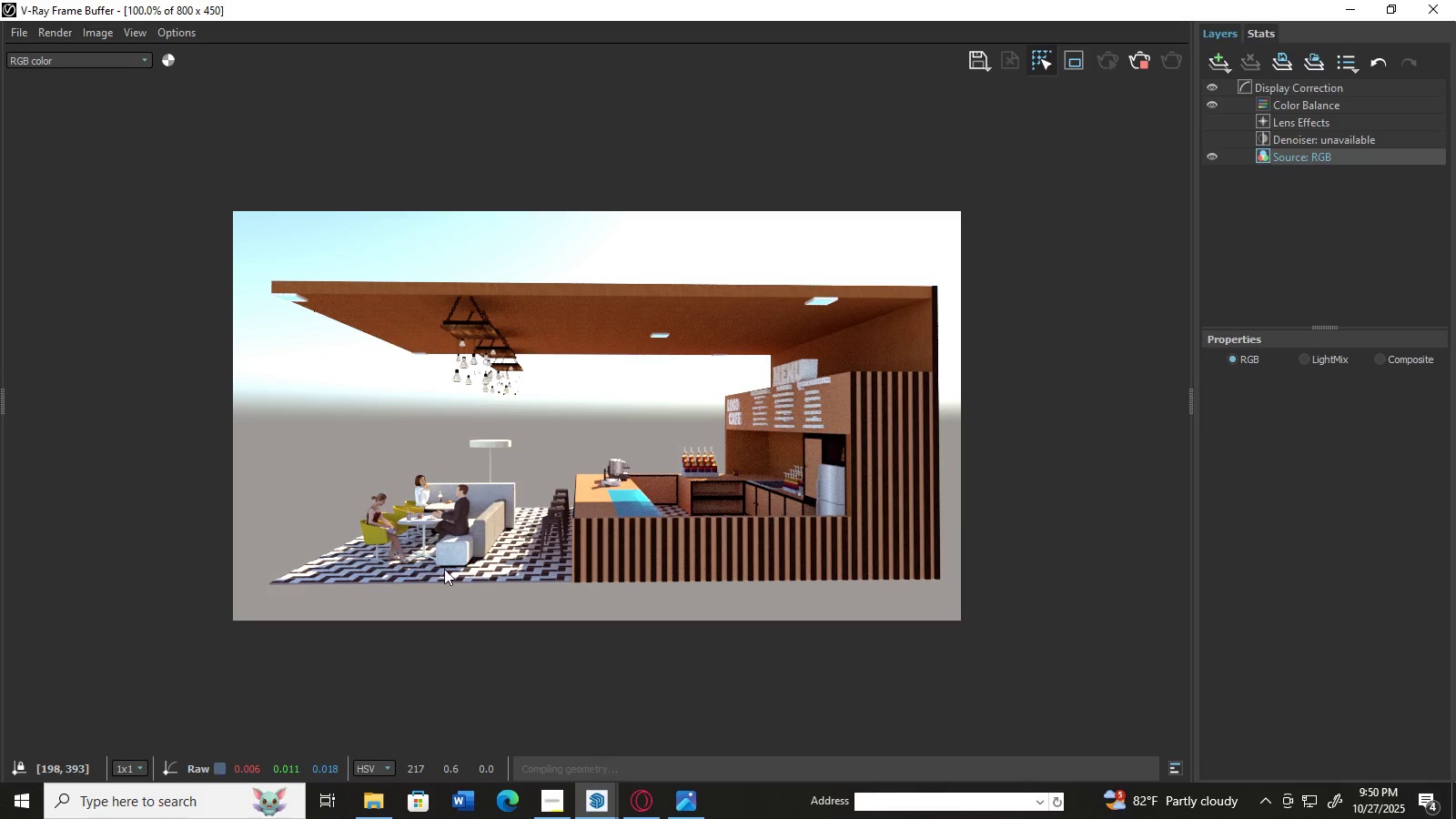 
left_click([471, 569])
 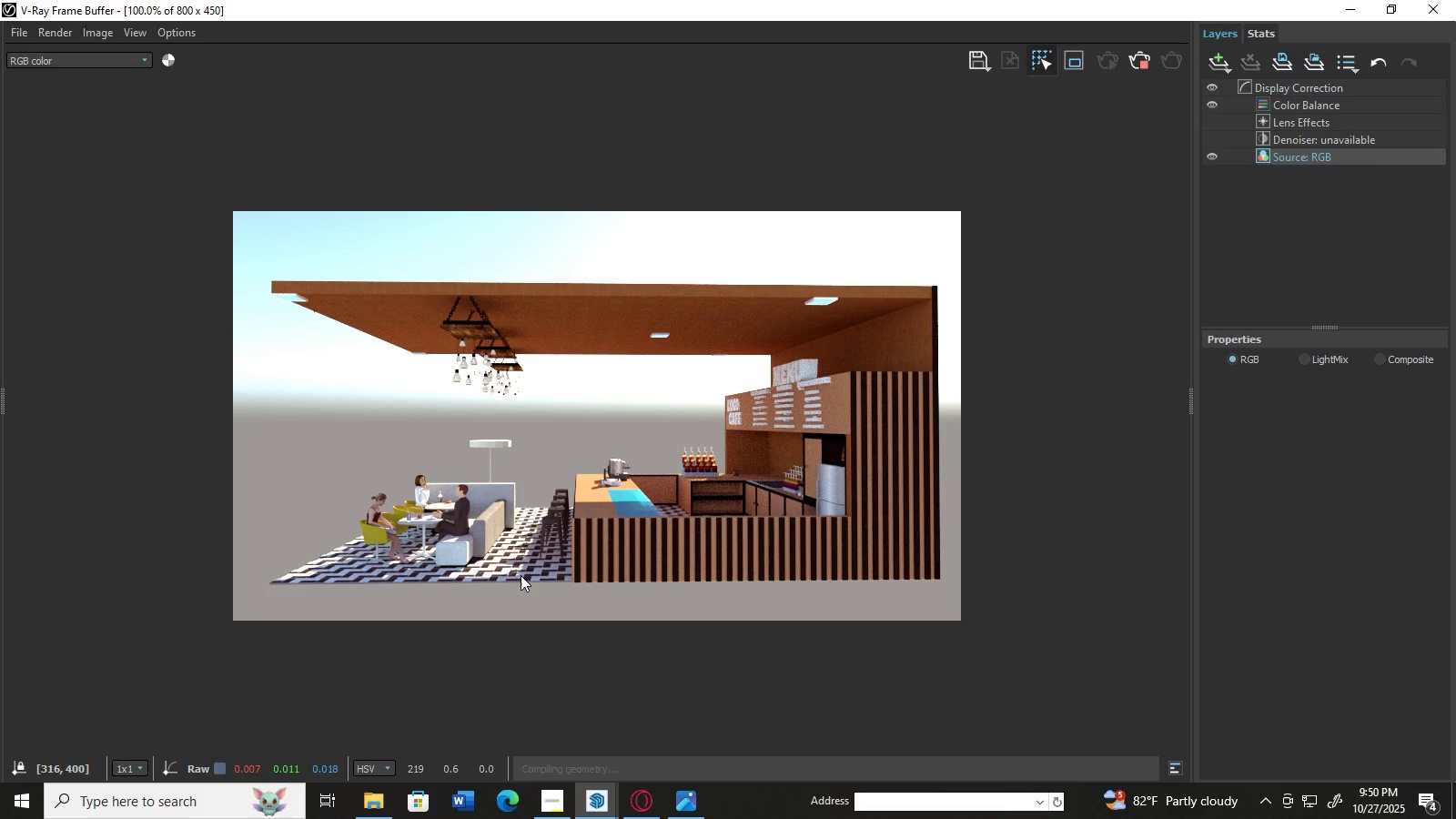 
double_click([521, 575])
 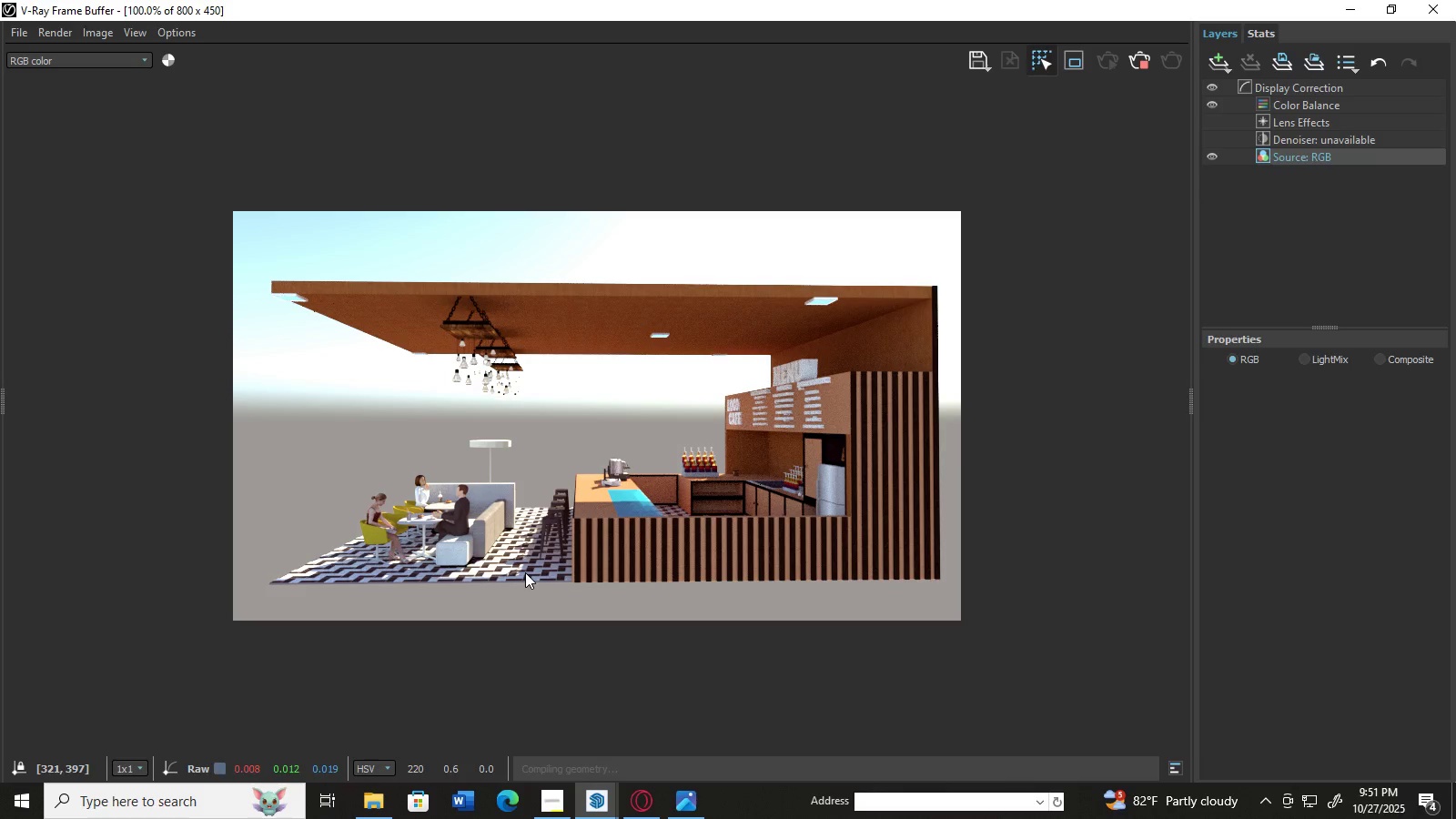 
wait(8.04)
 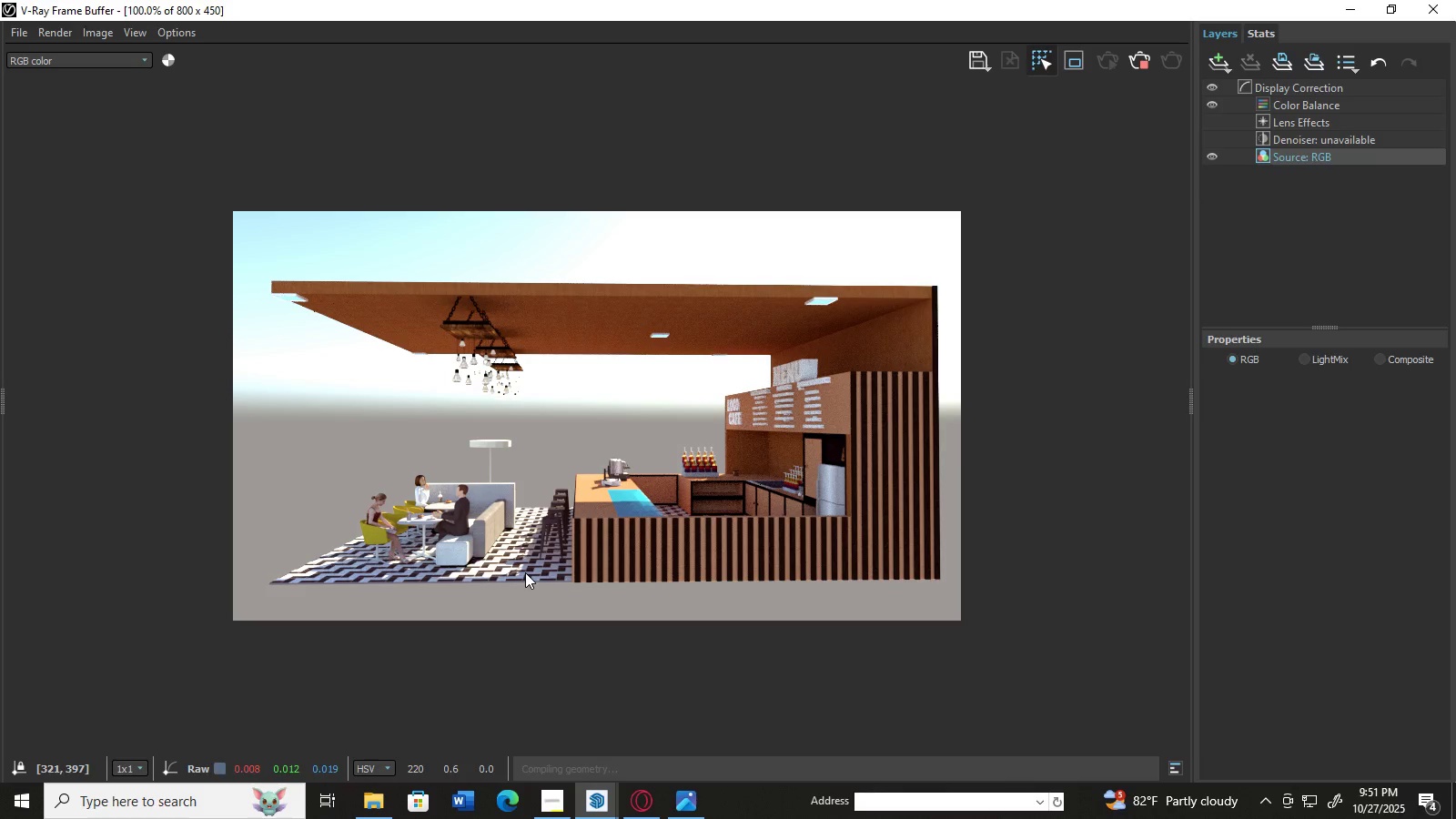 
double_click([525, 572])
 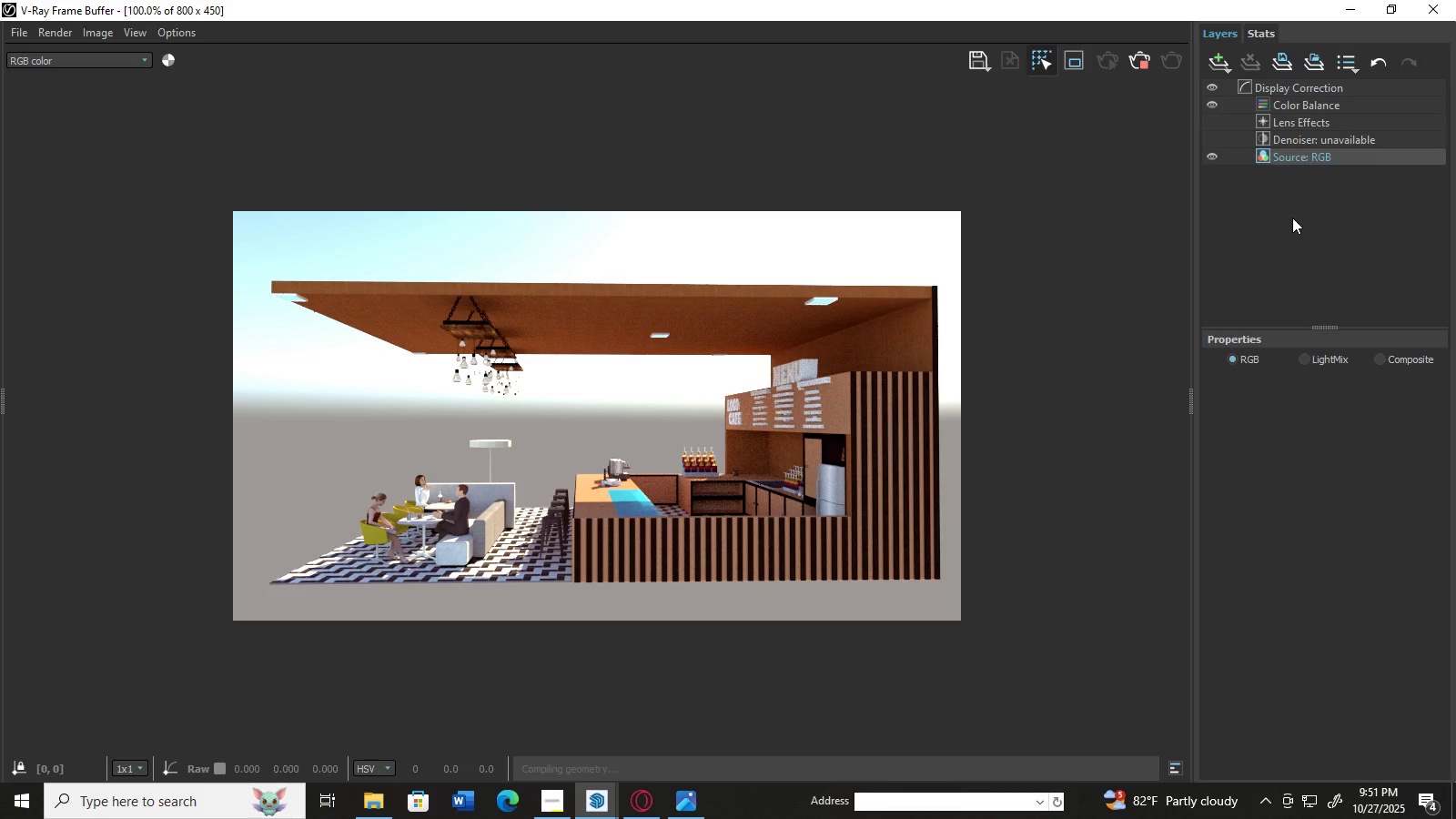 
left_click([1297, 143])
 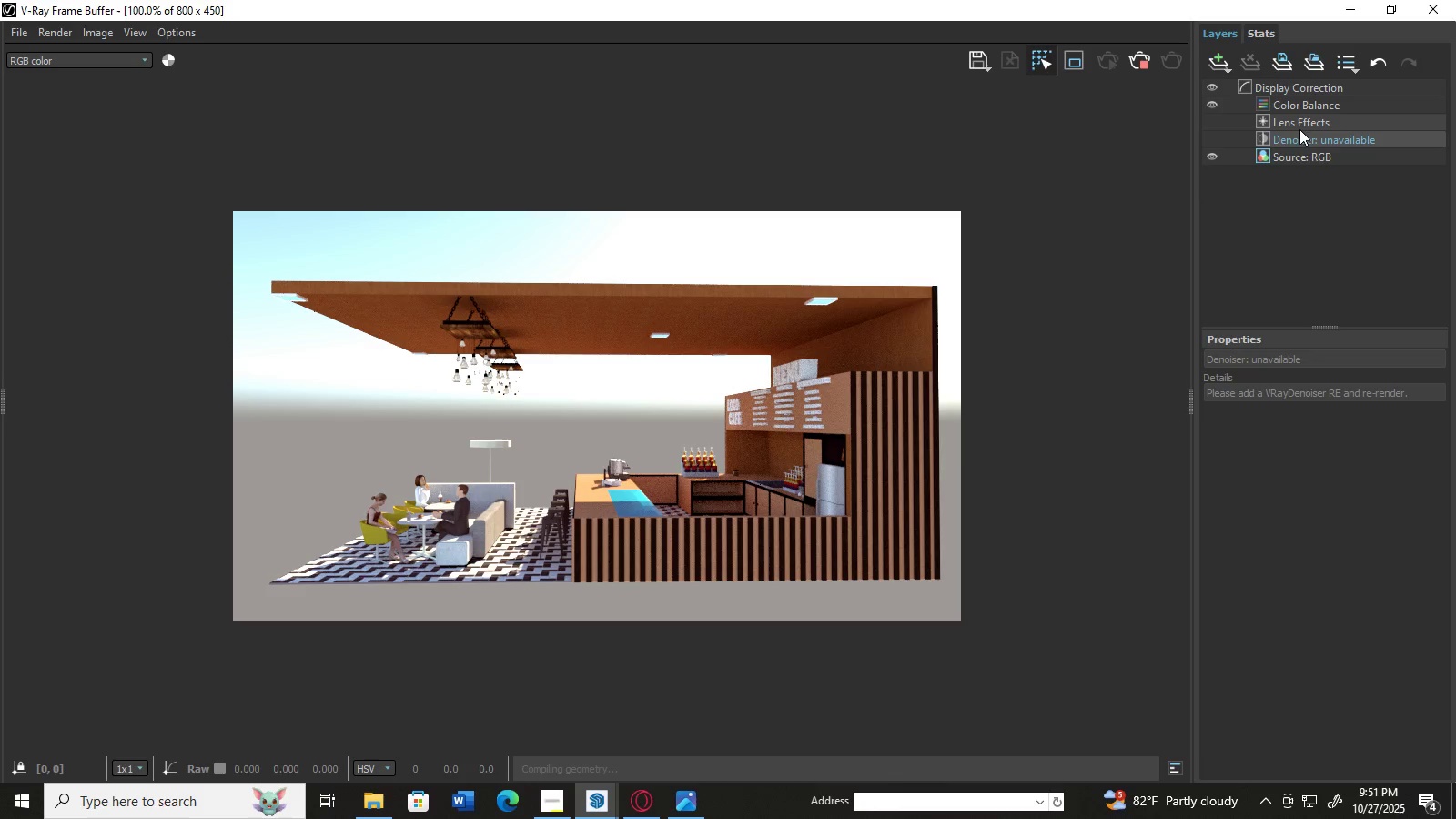 
left_click([1301, 125])
 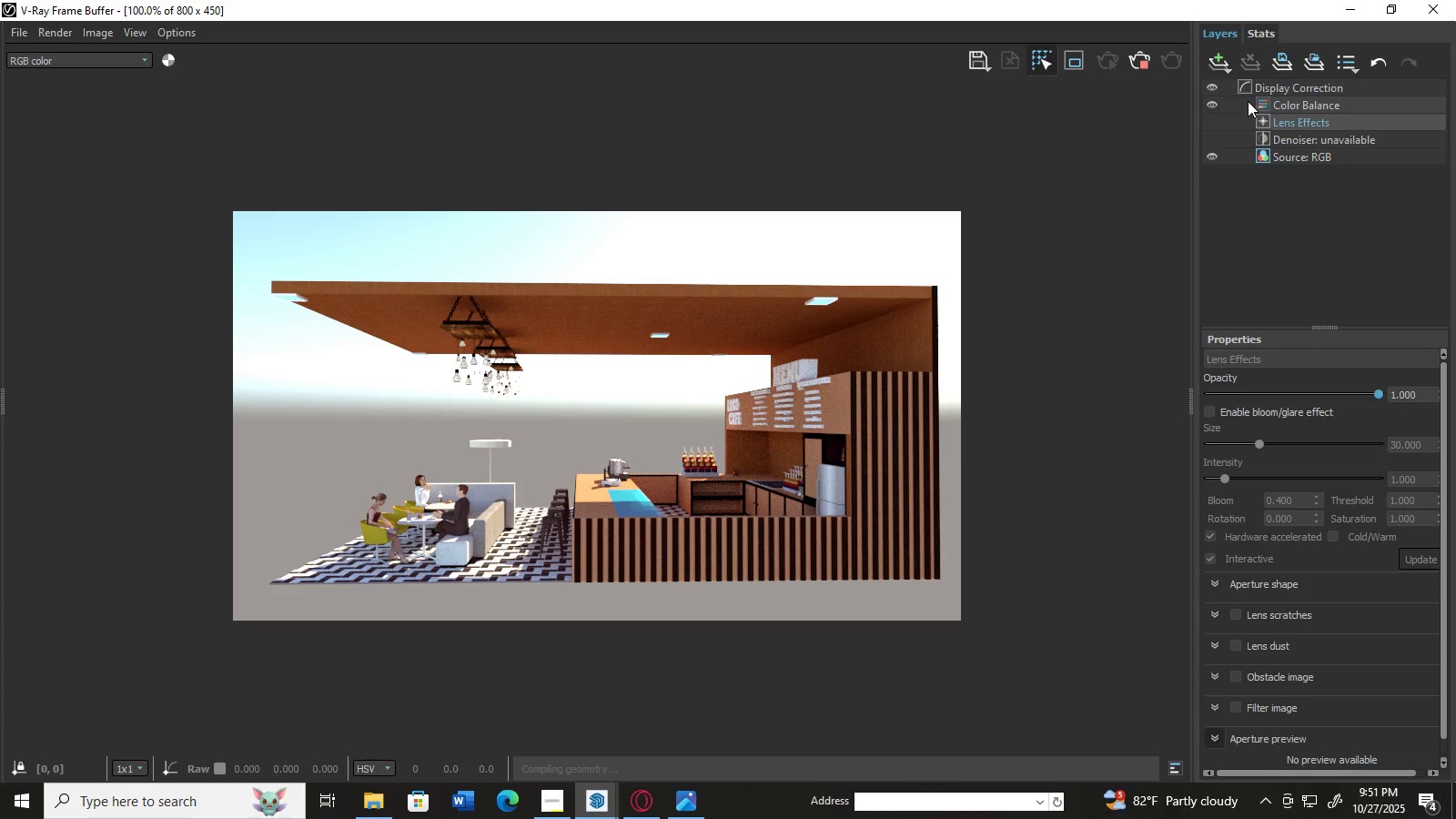 
left_click([1272, 84])
 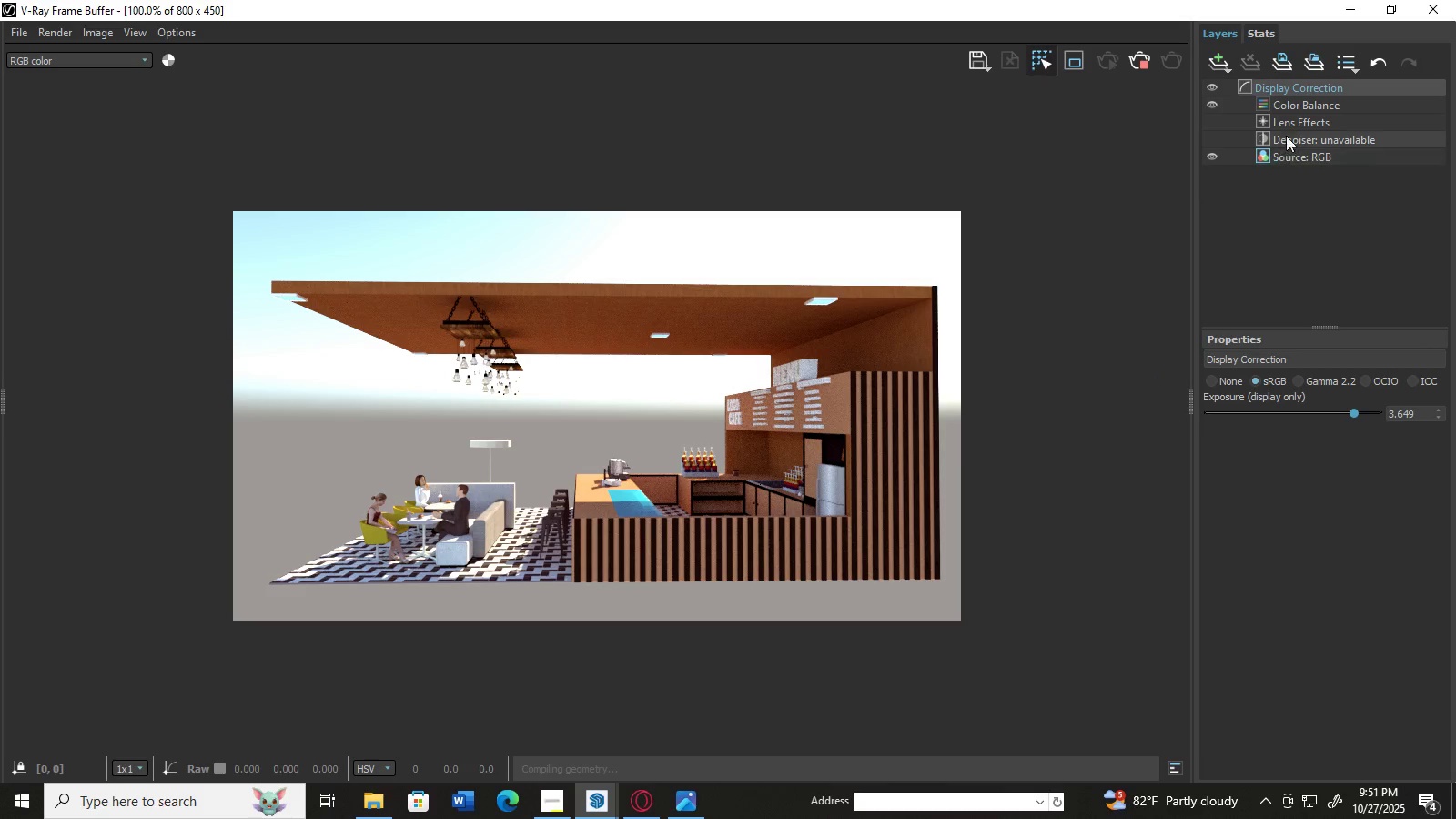 
left_click([1299, 107])
 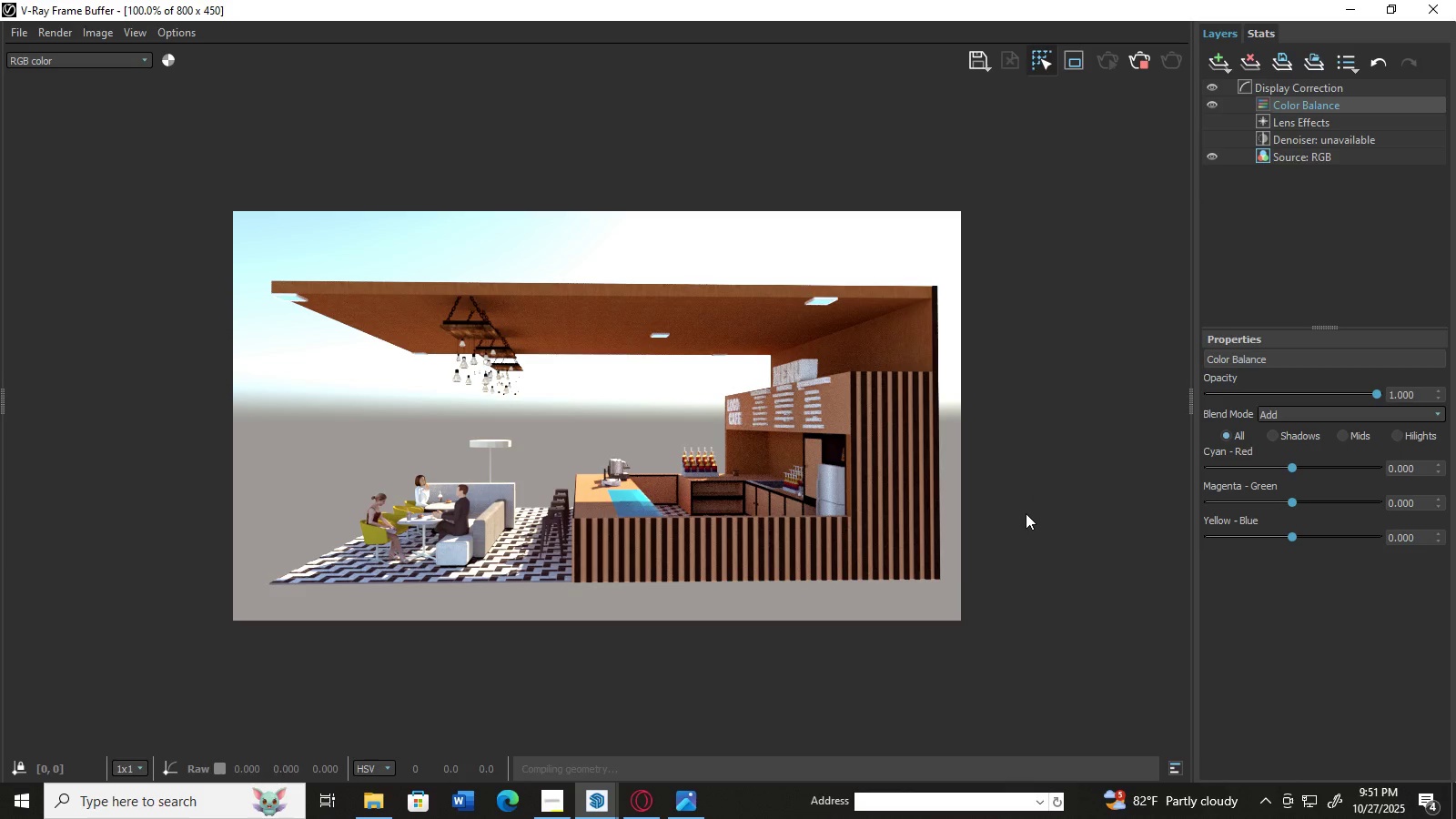 
wait(13.84)
 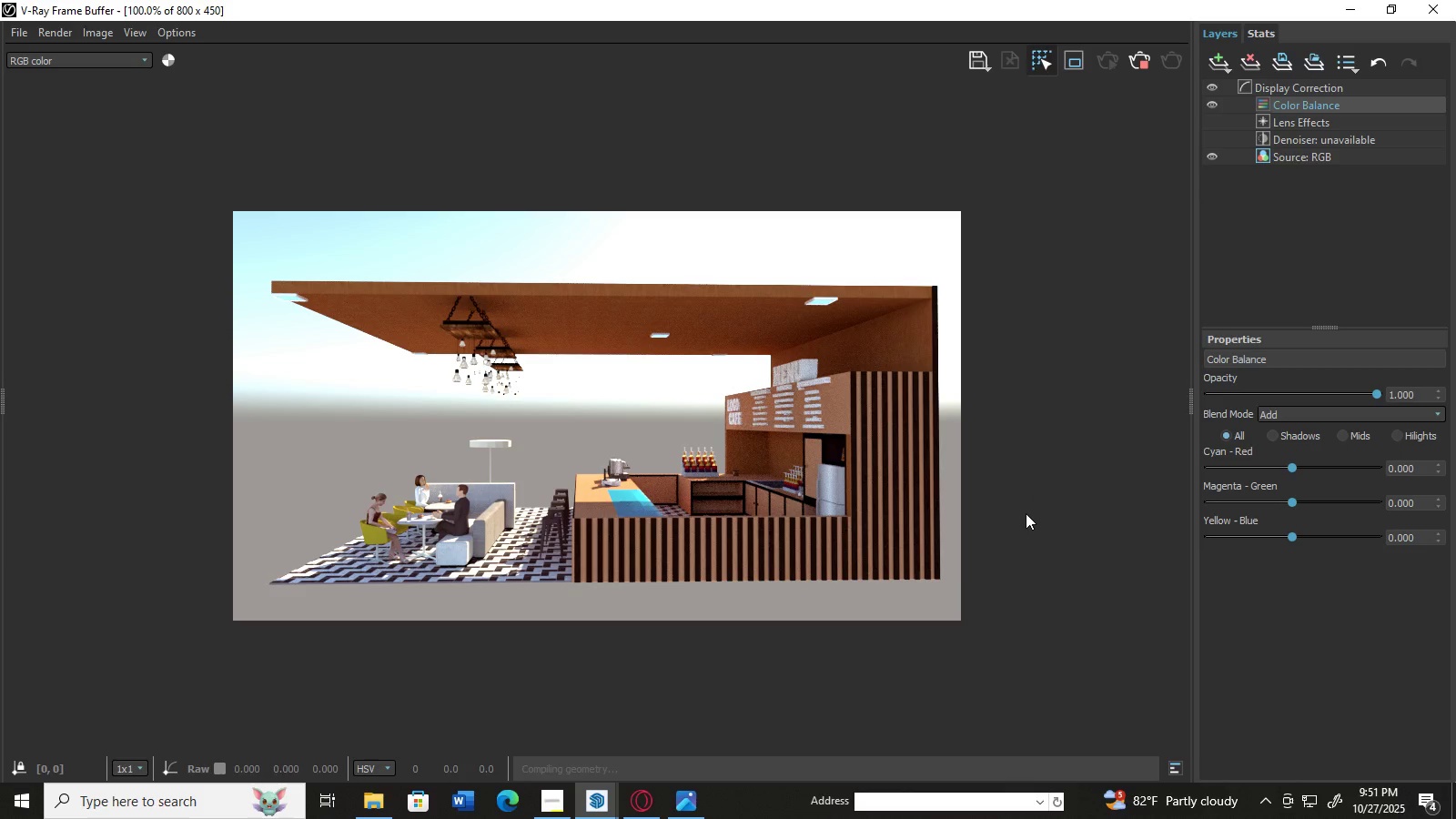 
double_click([764, 392])
 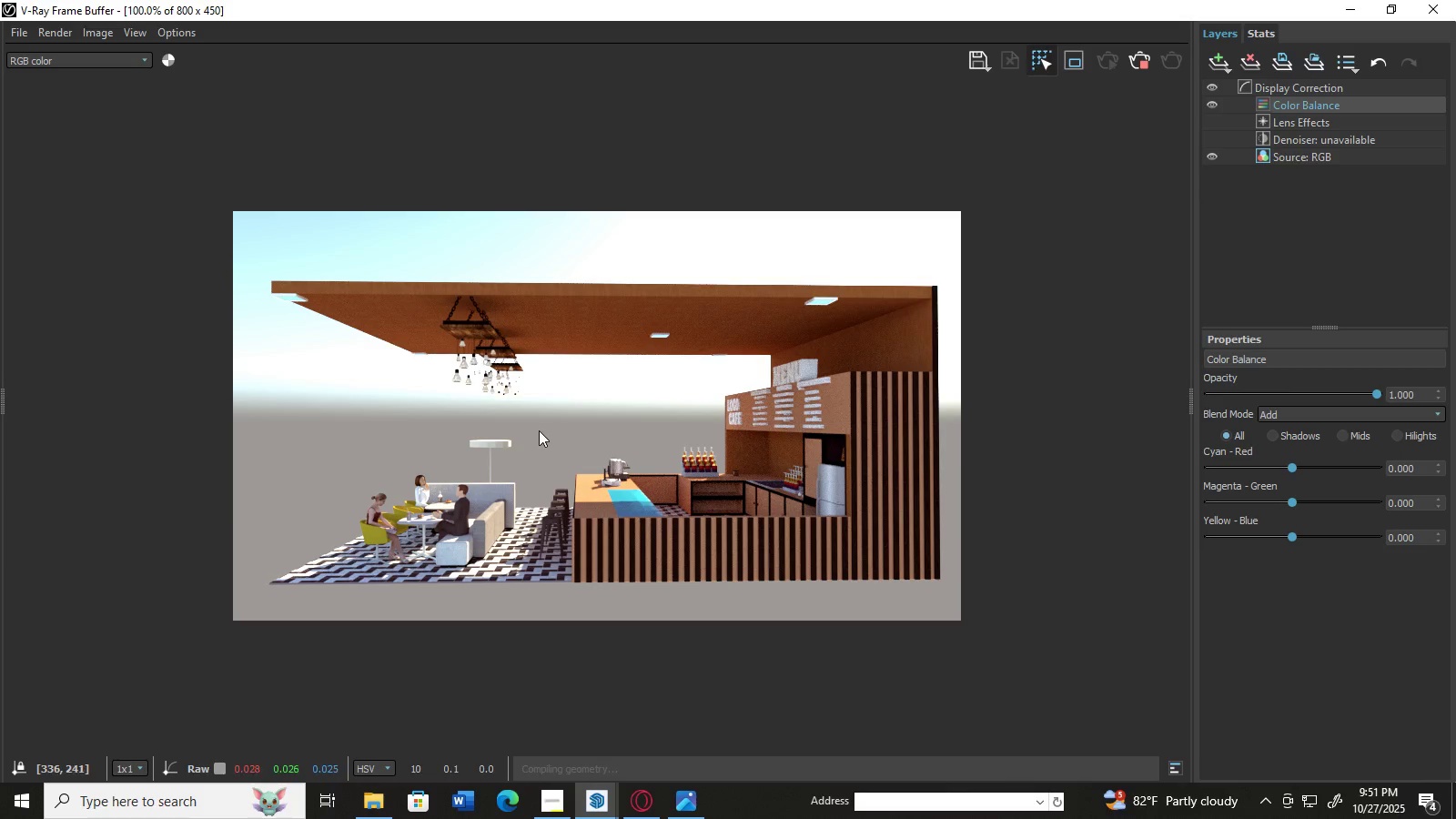 
scroll: coordinate [539, 430], scroll_direction: up, amount: 1.0
 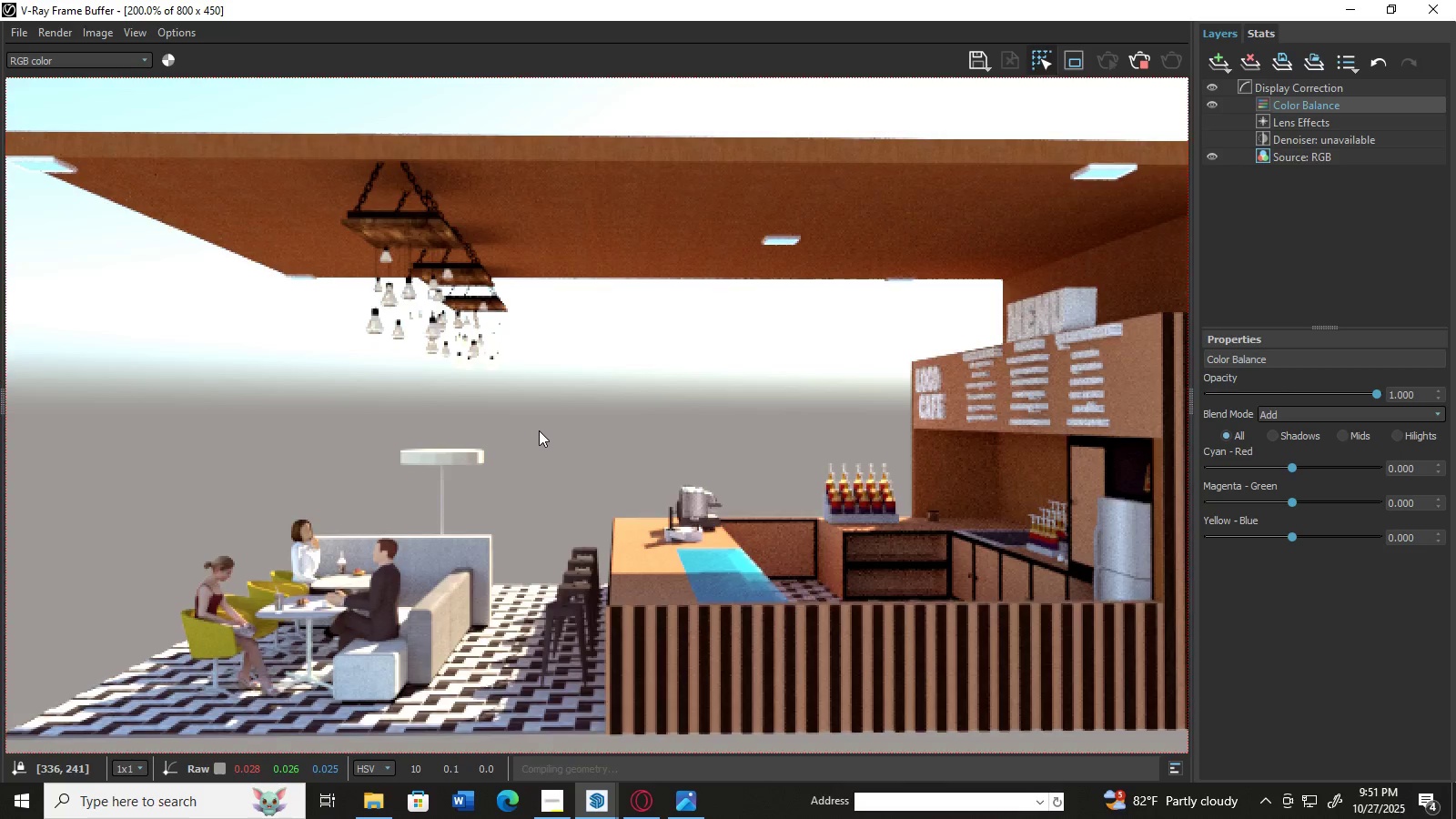 
scroll: coordinate [539, 430], scroll_direction: down, amount: 2.0
 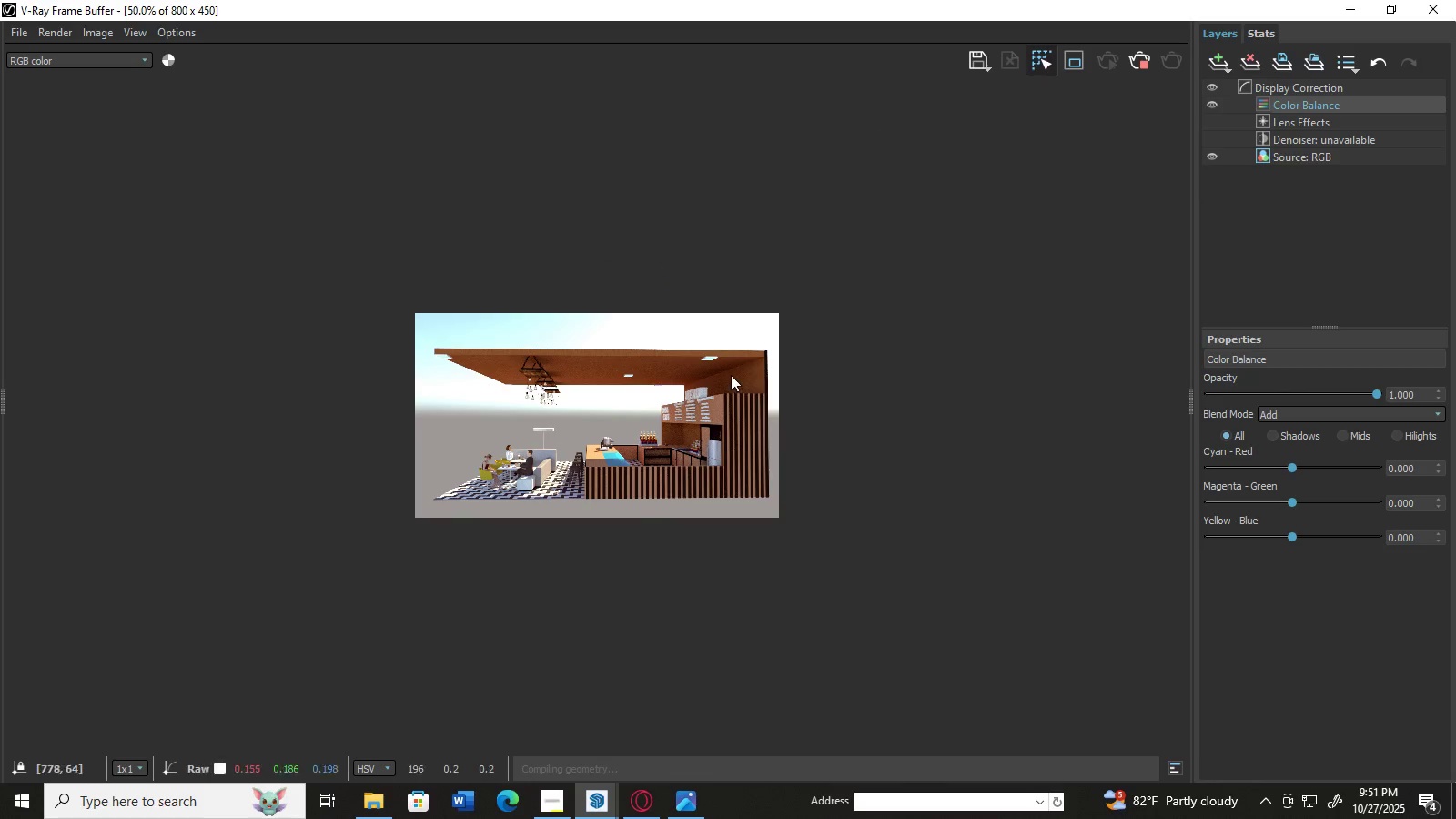 
scroll: coordinate [683, 403], scroll_direction: up, amount: 2.0
 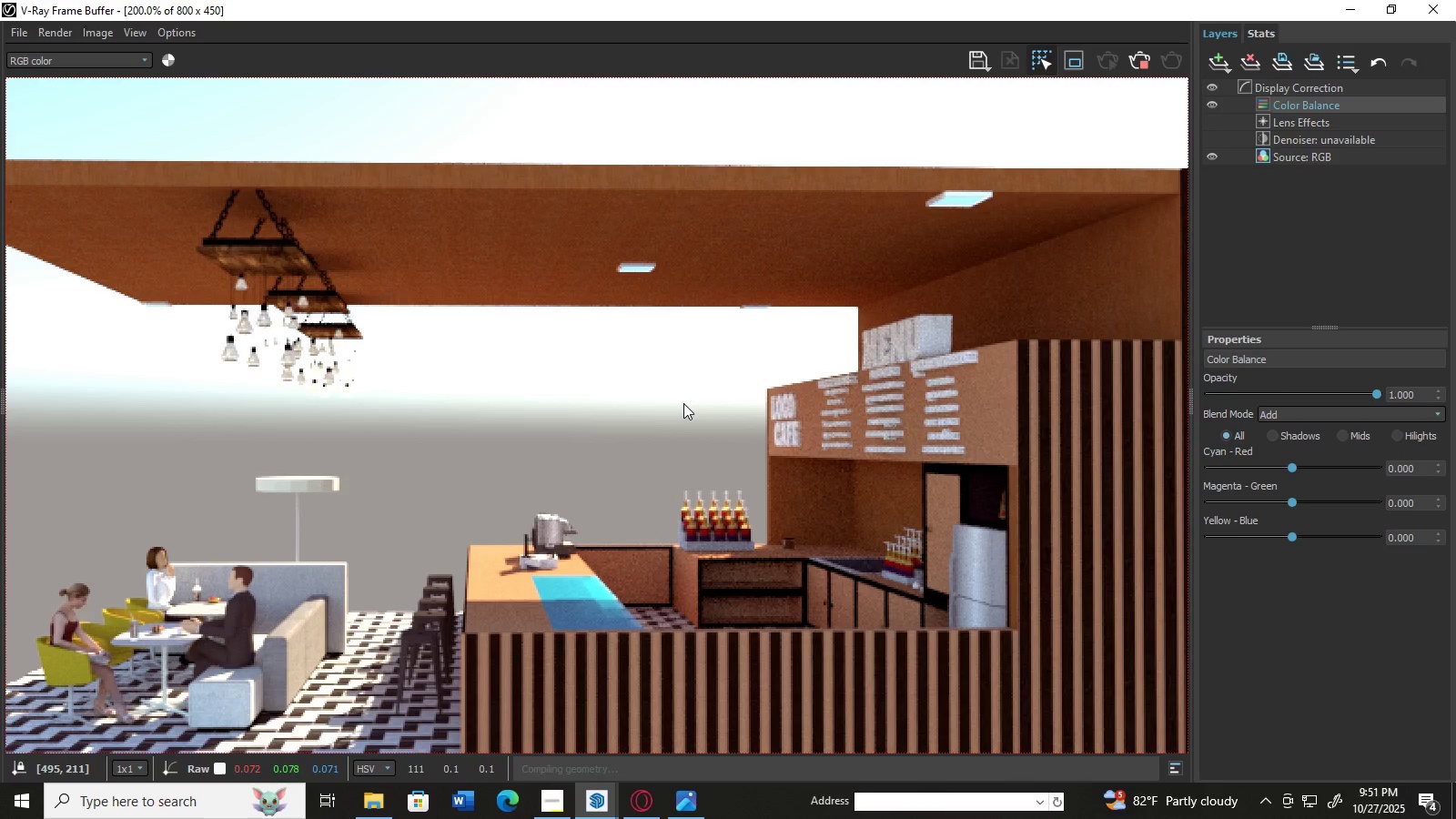 
scroll: coordinate [683, 403], scroll_direction: down, amount: 1.0
 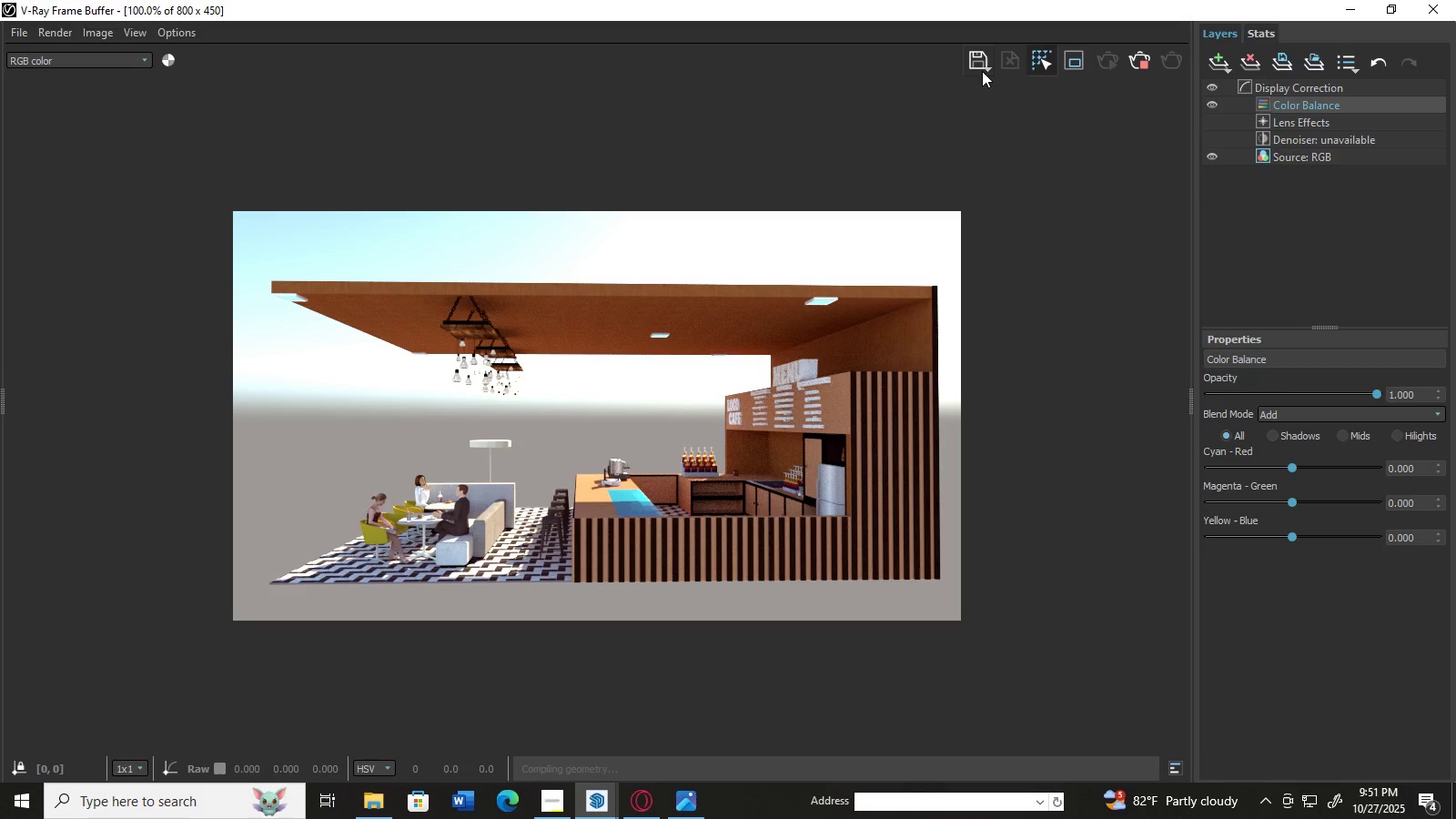 
left_click([976, 65])
 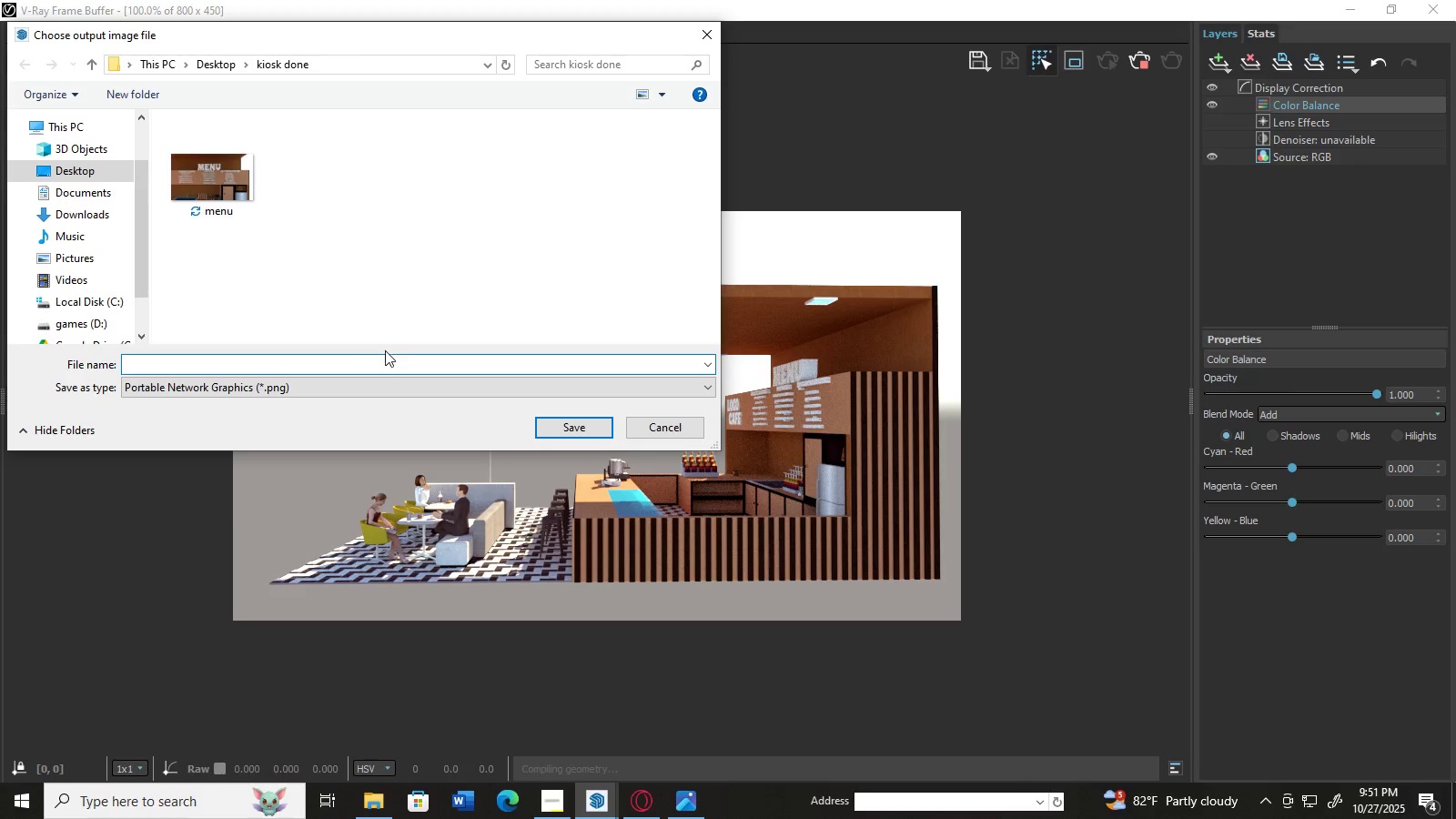 
left_click([385, 363])
 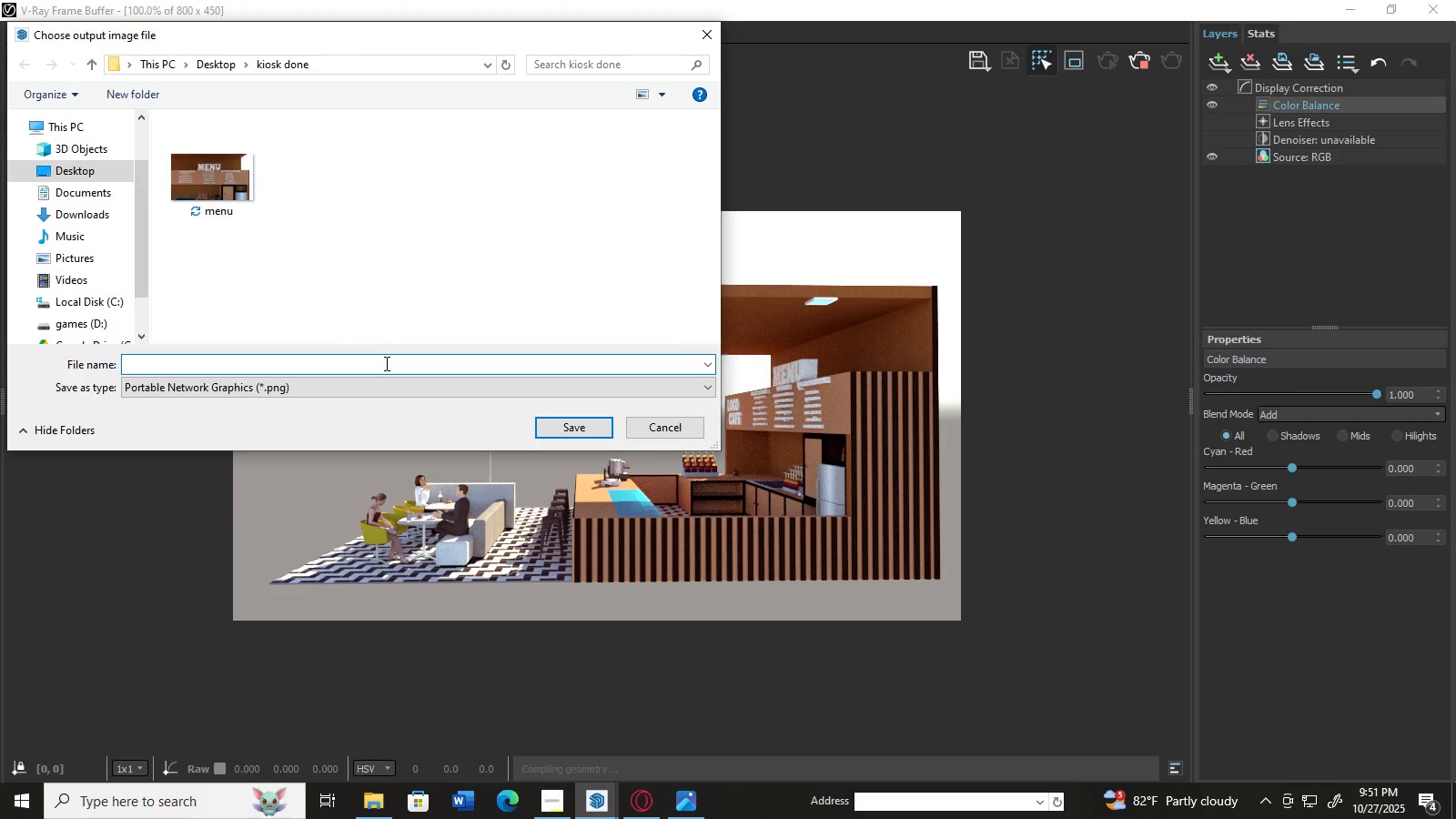 
wait(5.3)
 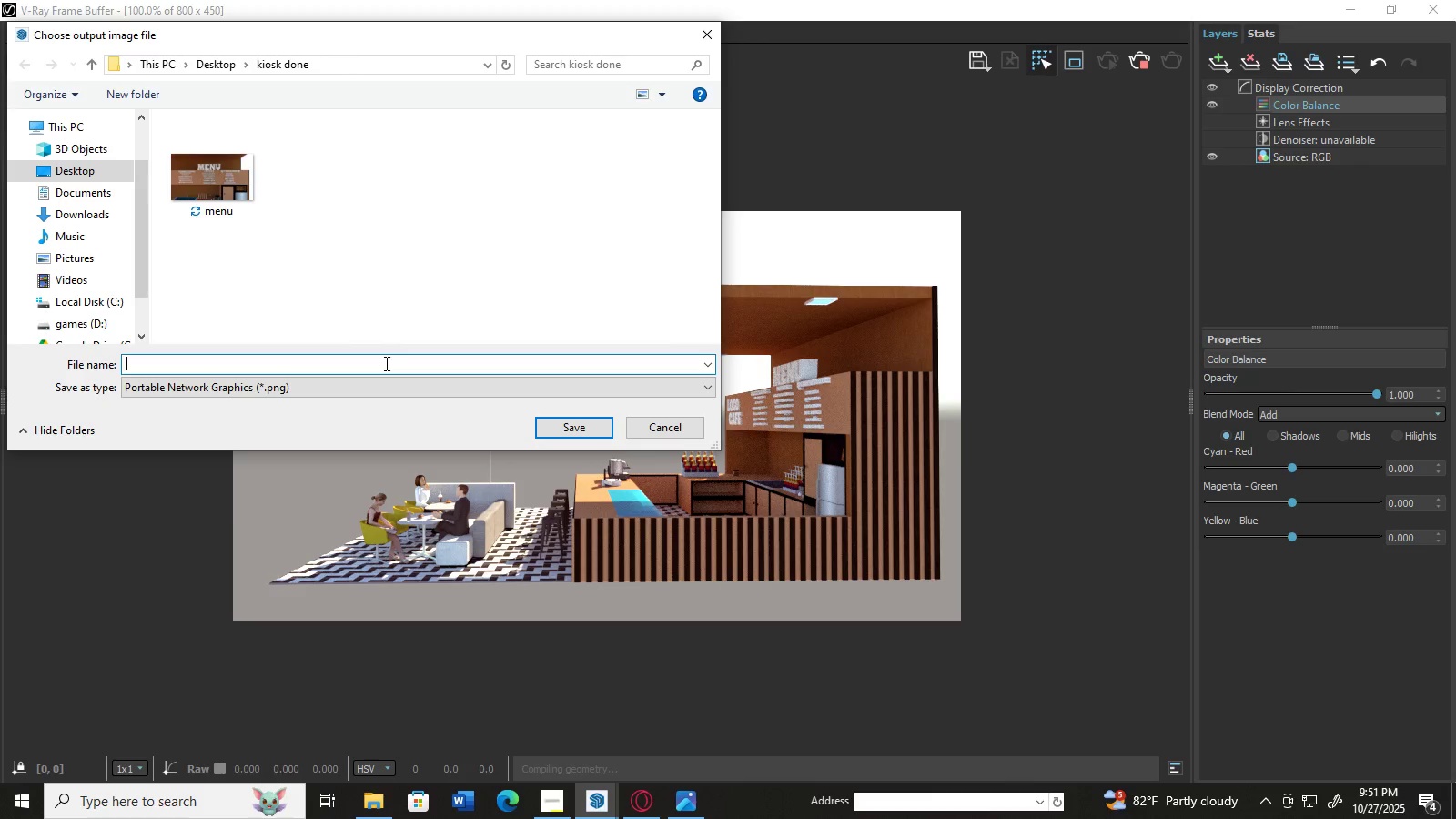 
type(les)
key(Backspace)
type(ft sid eview )
 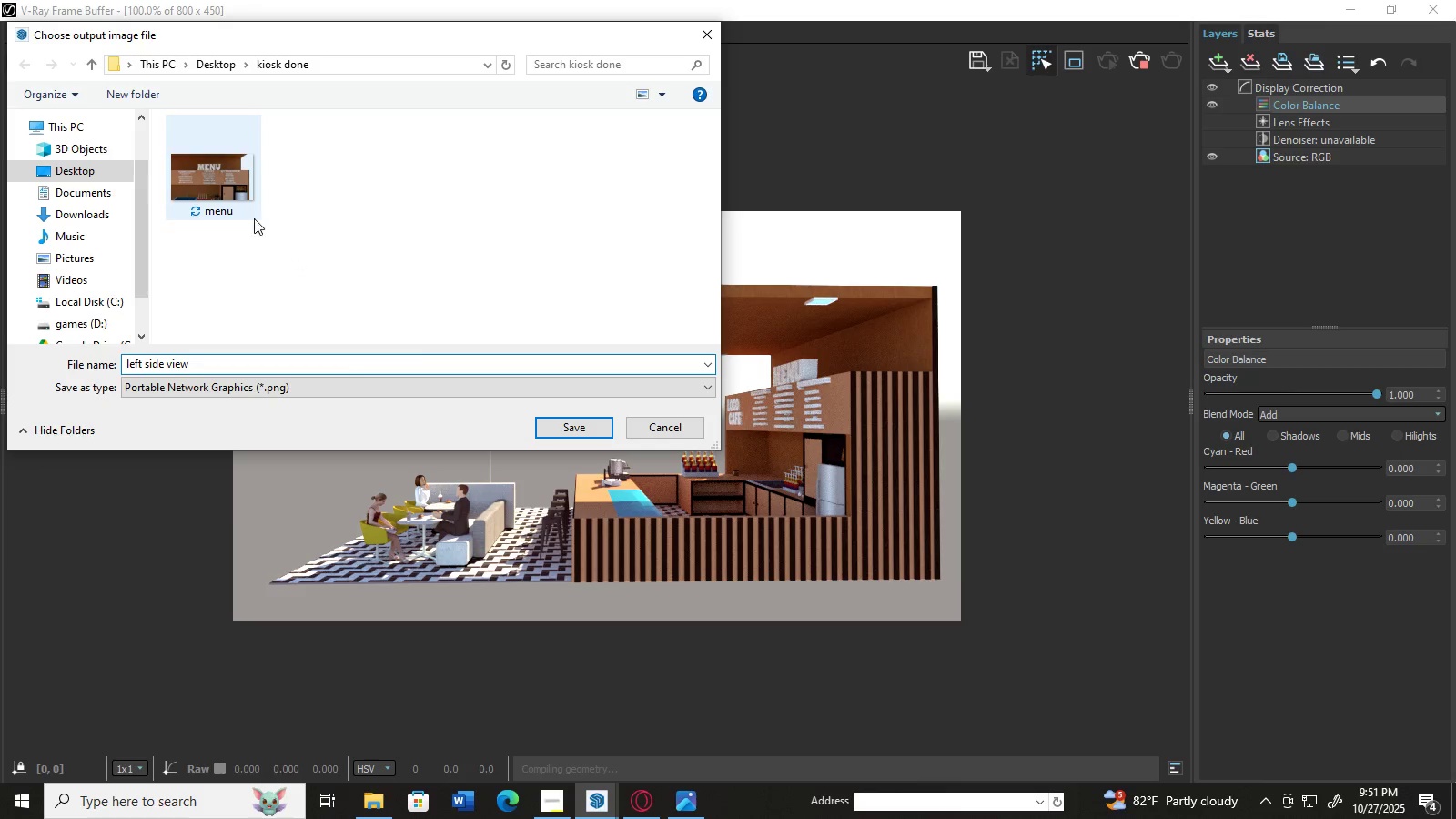 
left_click([557, 430])
 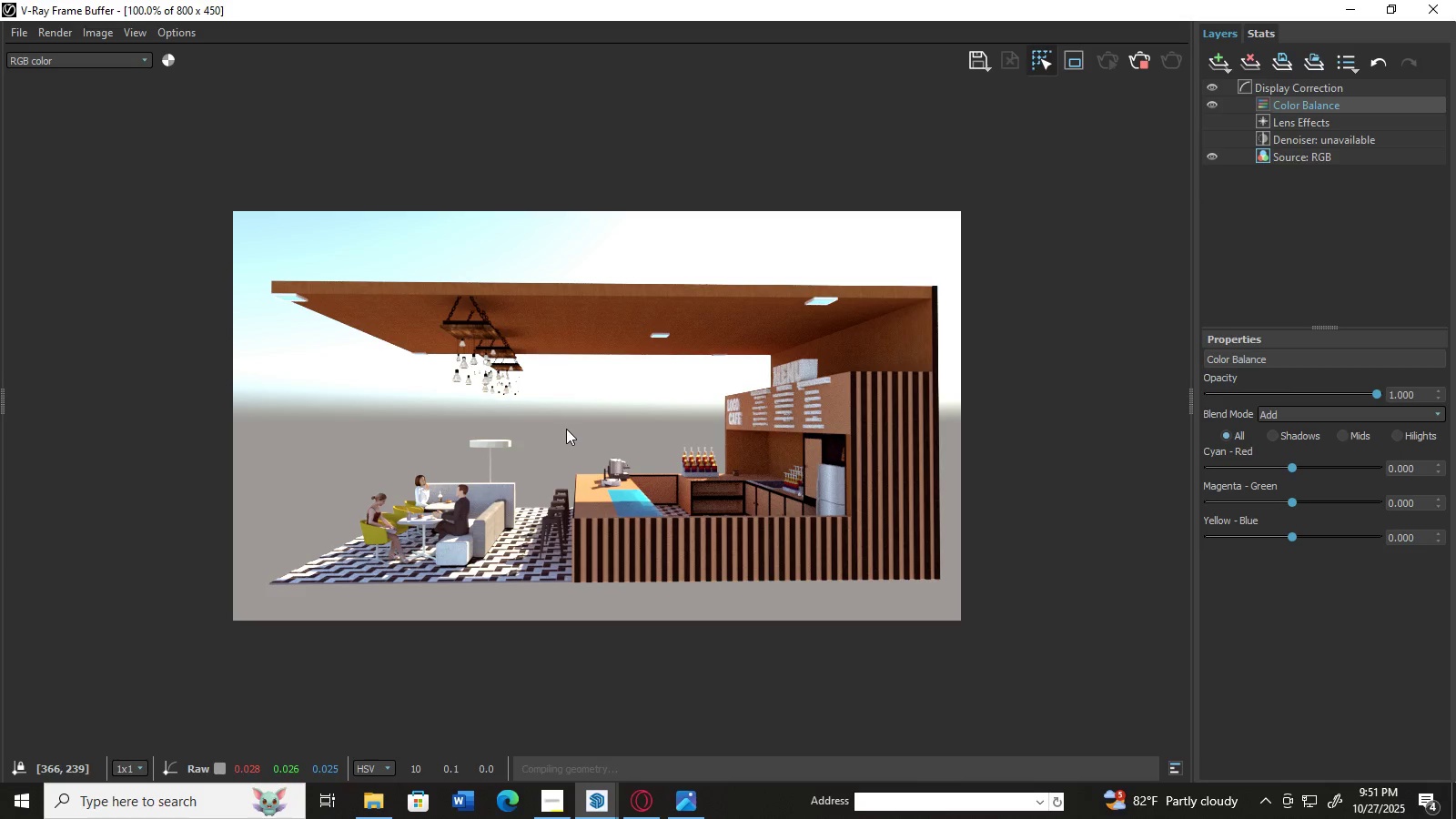 
wait(9.79)
 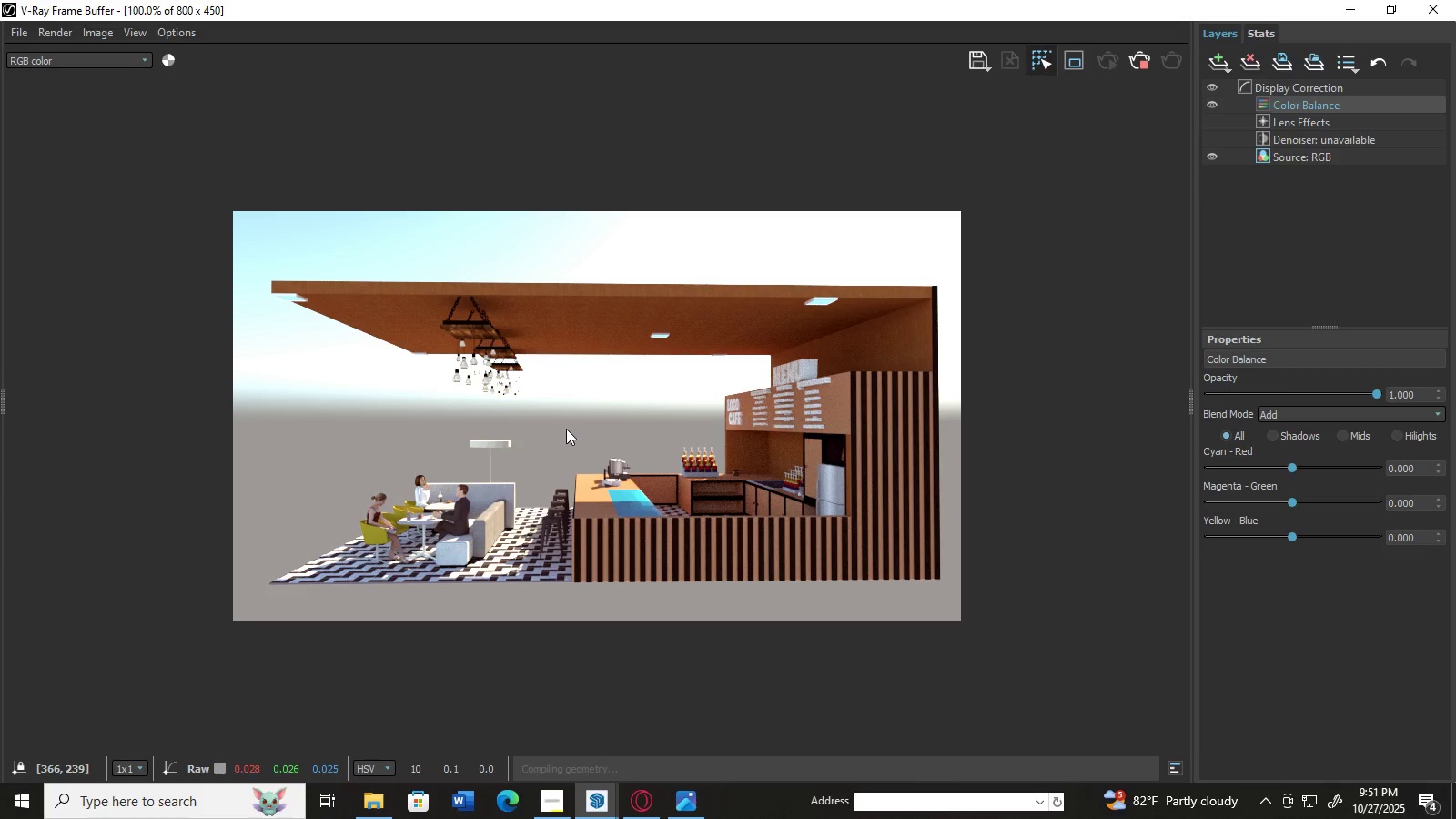 
left_click([593, 792])
 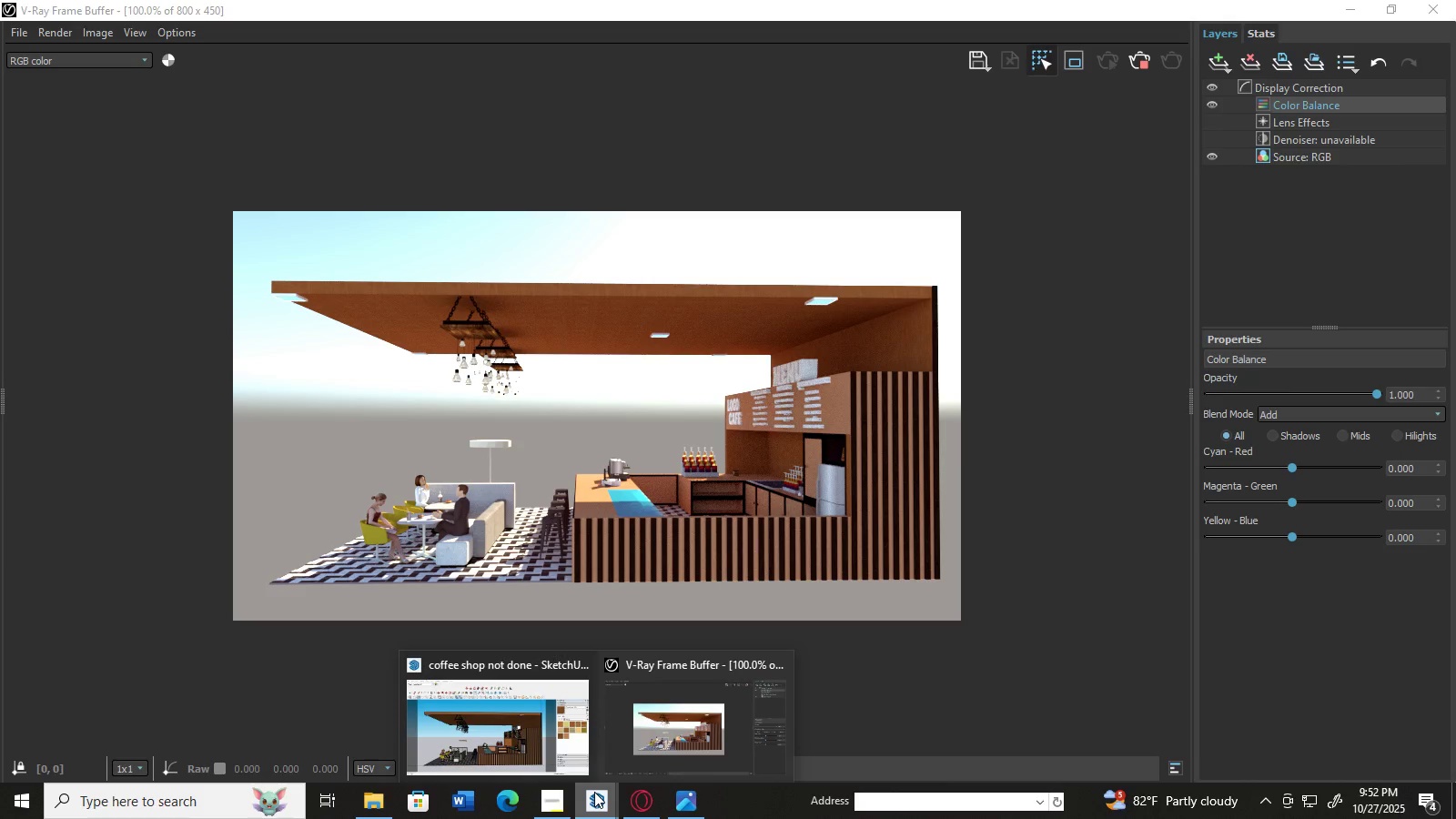 
left_click([594, 792])
 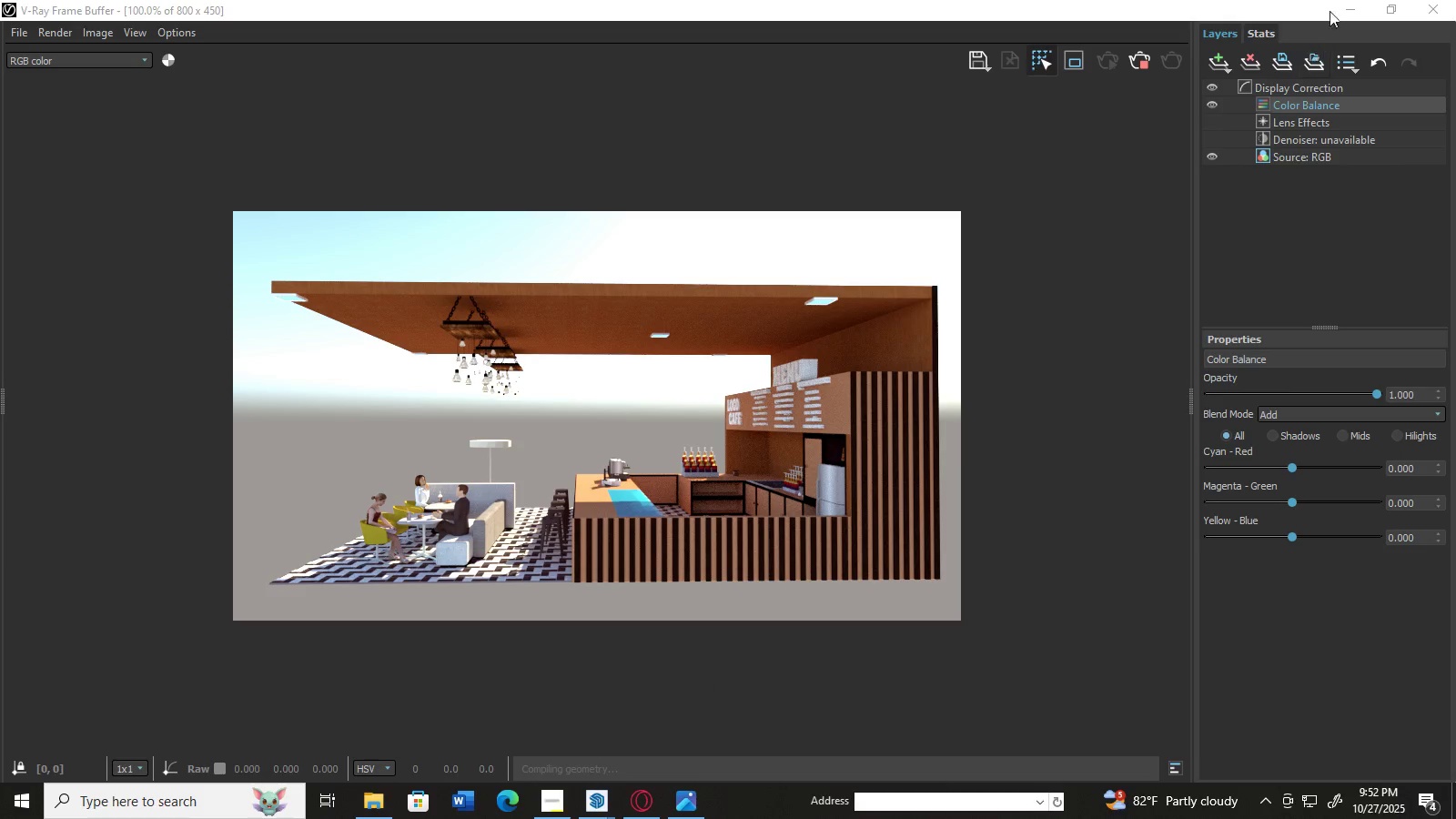 
left_click([1339, 1])
 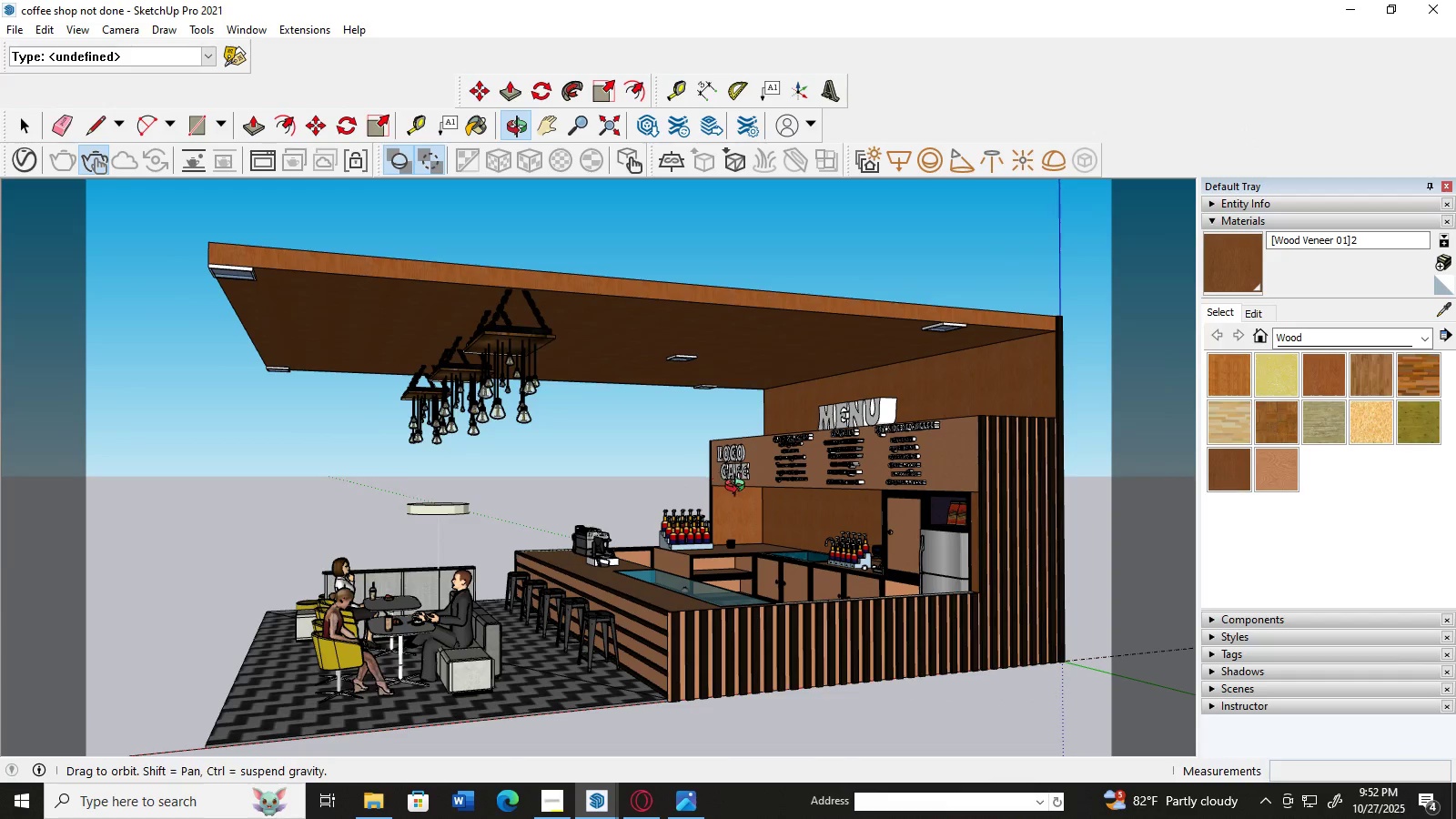 
wait(5.74)
 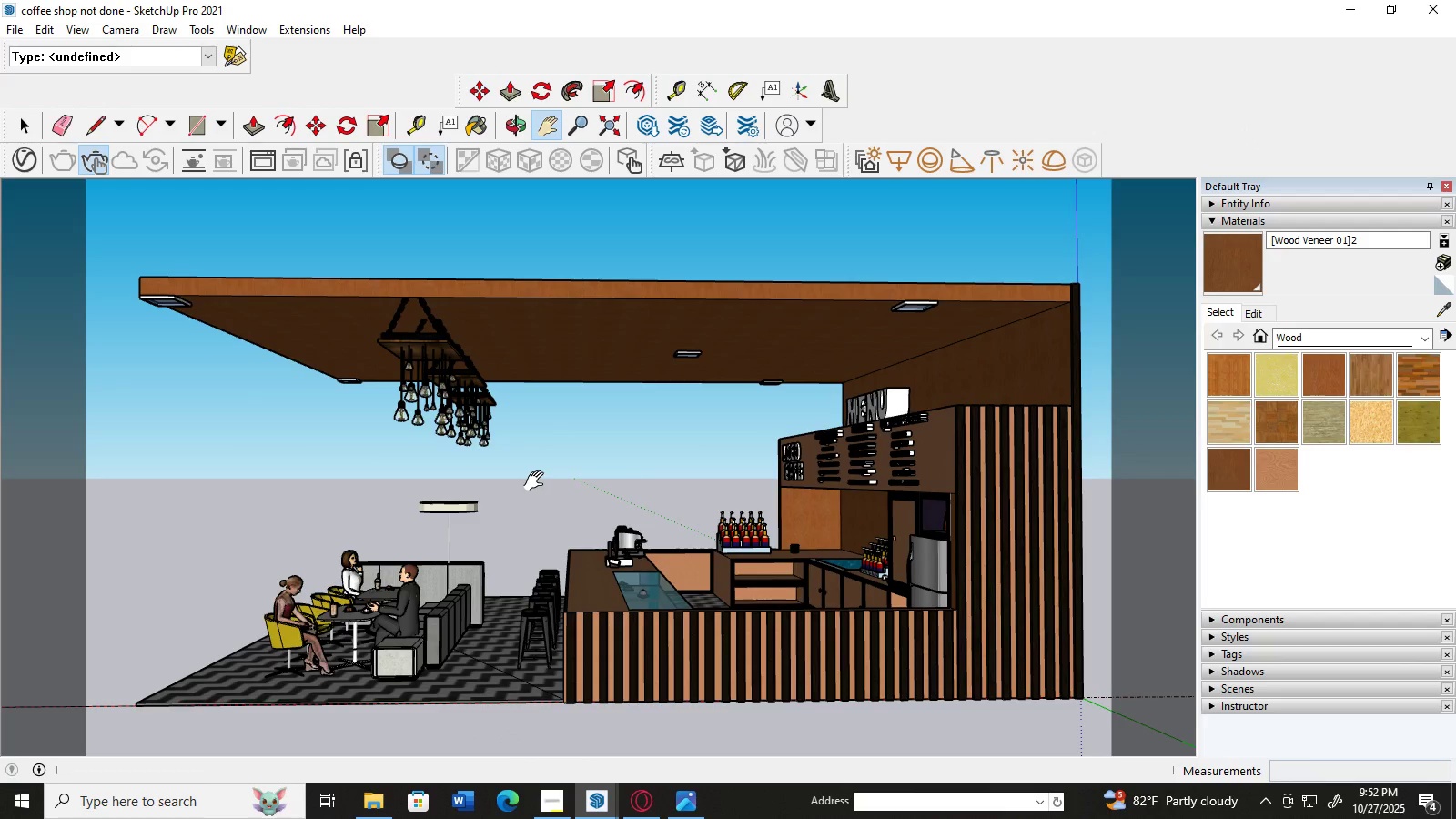 
scroll: coordinate [839, 494], scroll_direction: down, amount: 1.0
 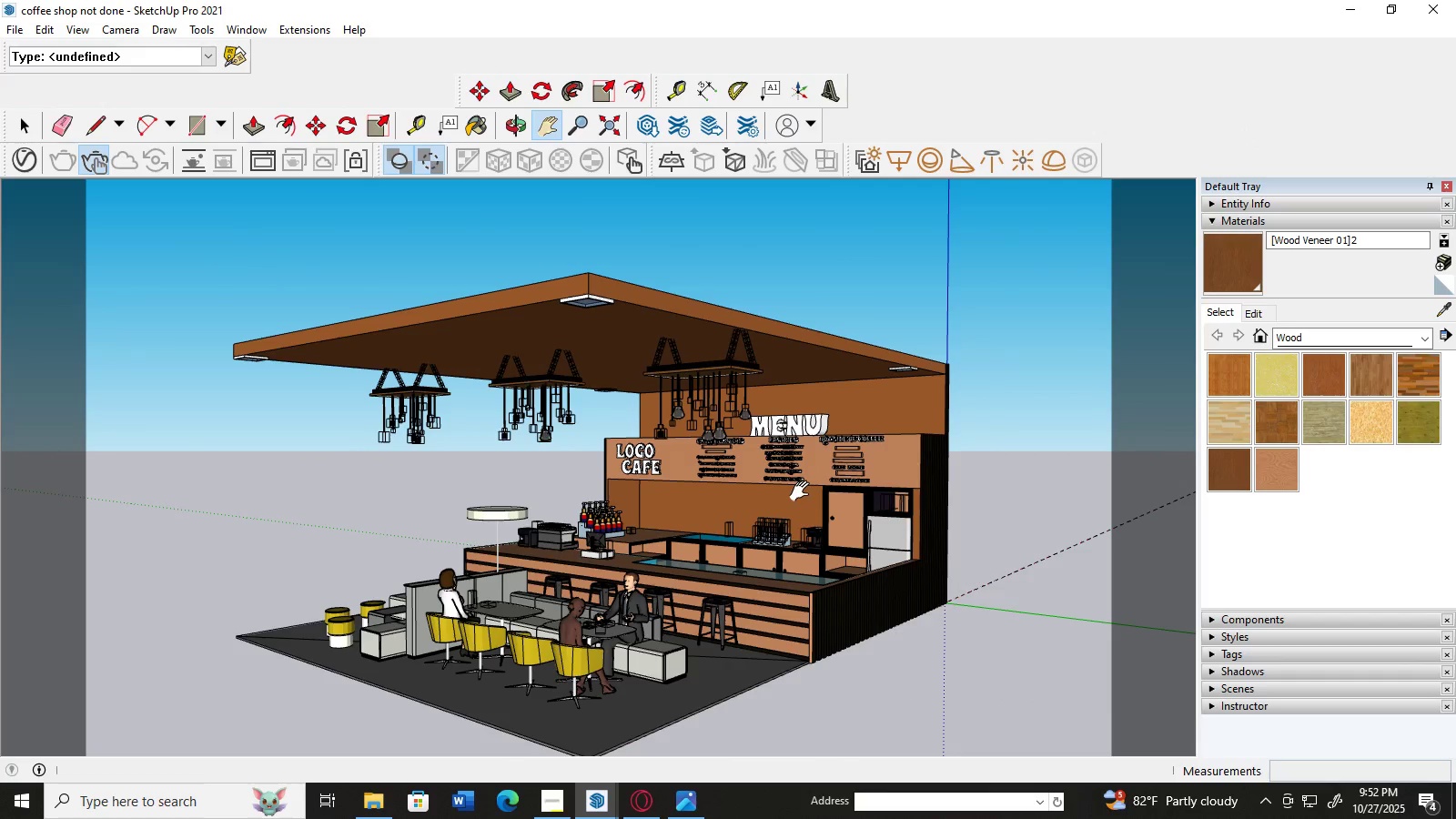 
mouse_move([801, 489])
 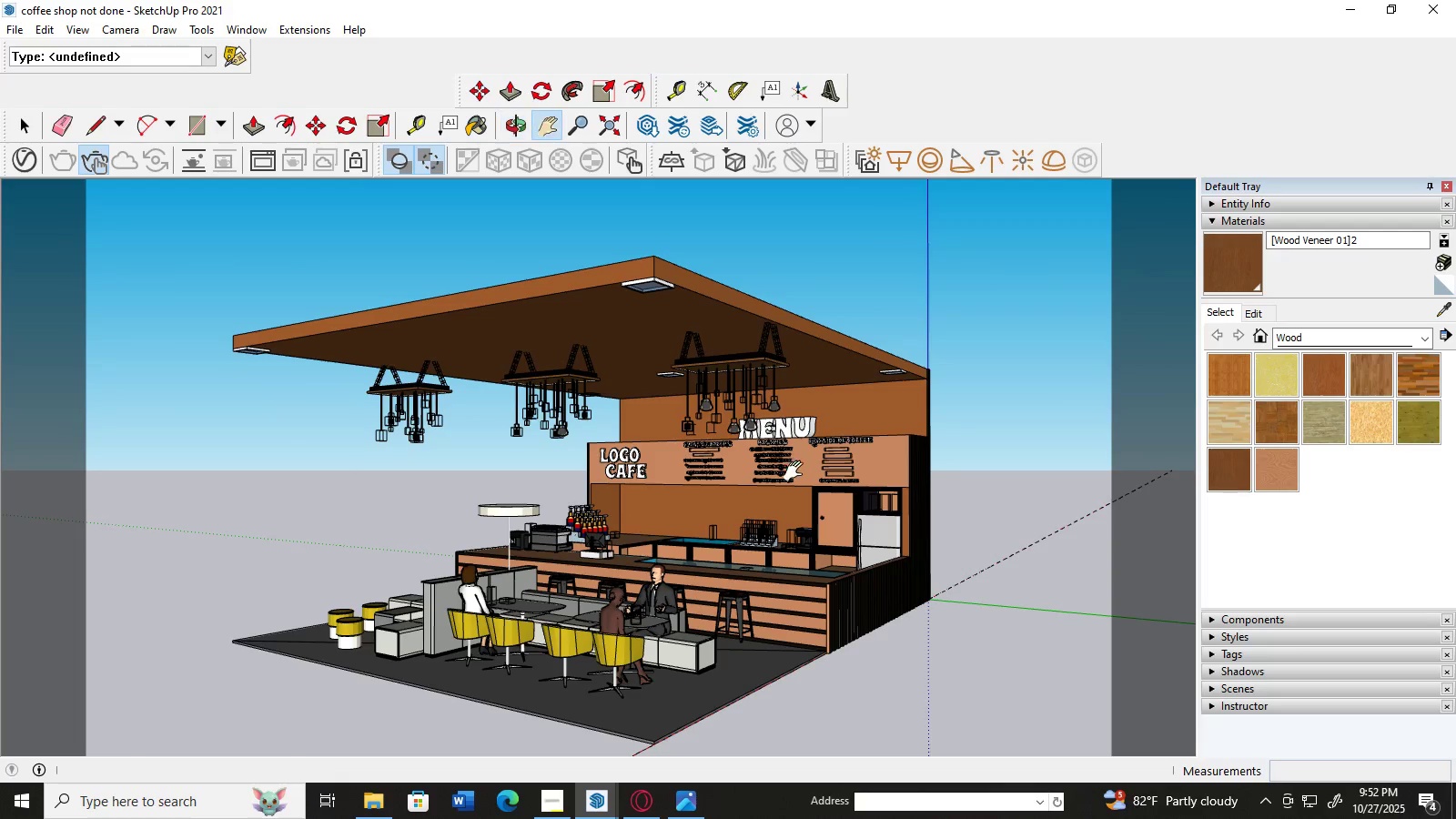 
wait(8.45)
 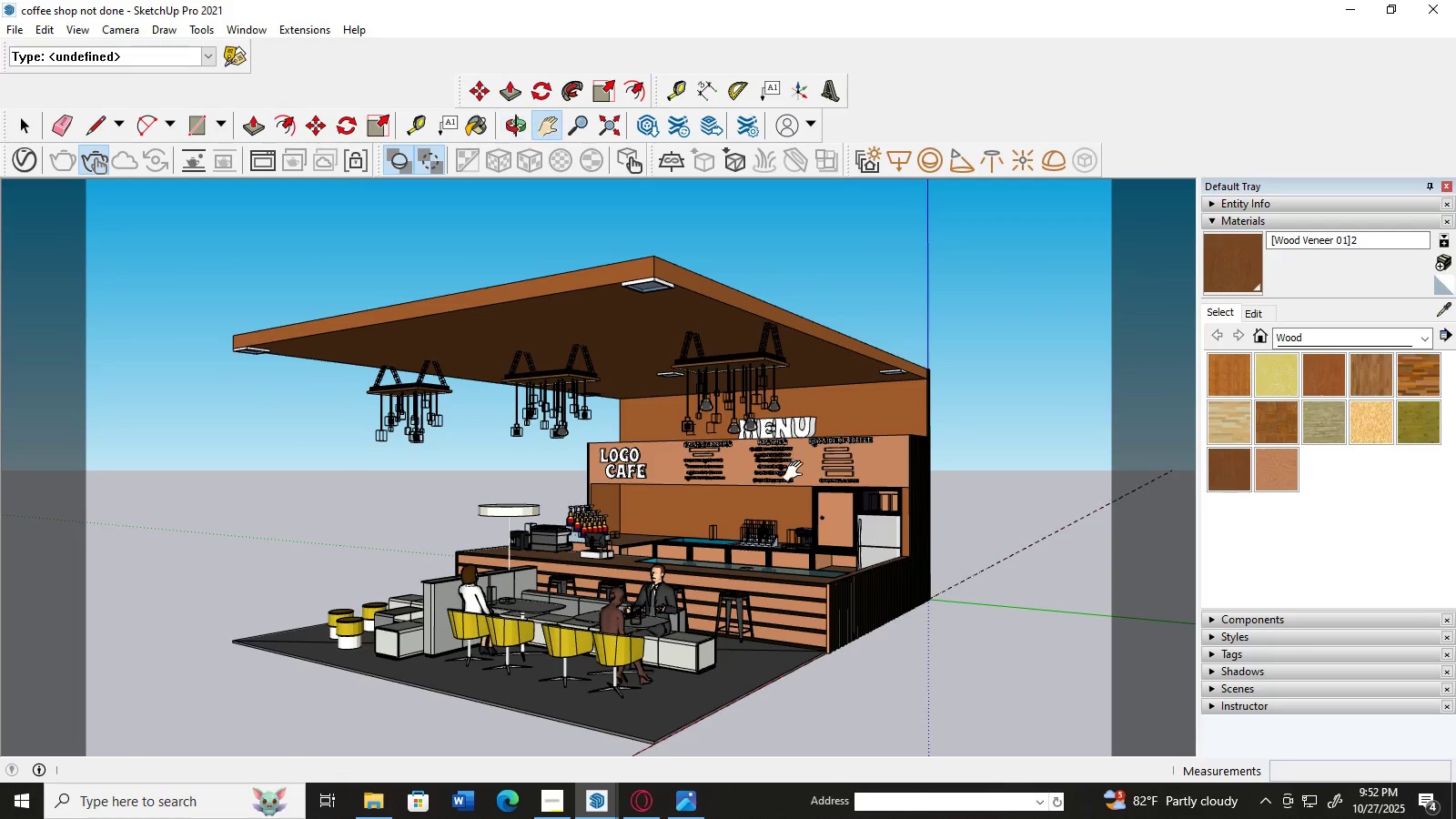 
scroll: coordinate [678, 400], scroll_direction: up, amount: 1.0
 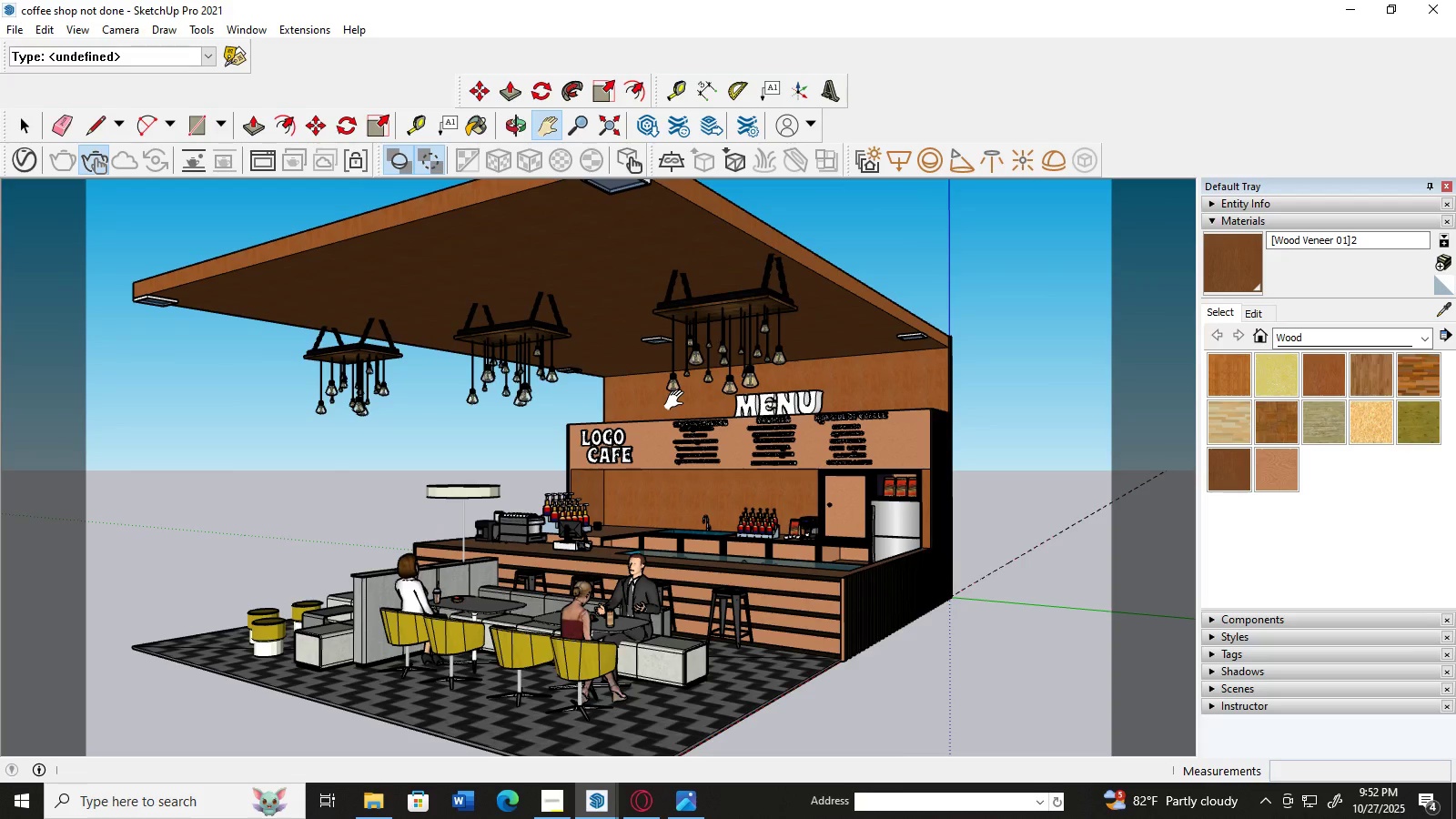 
left_click([678, 400])
 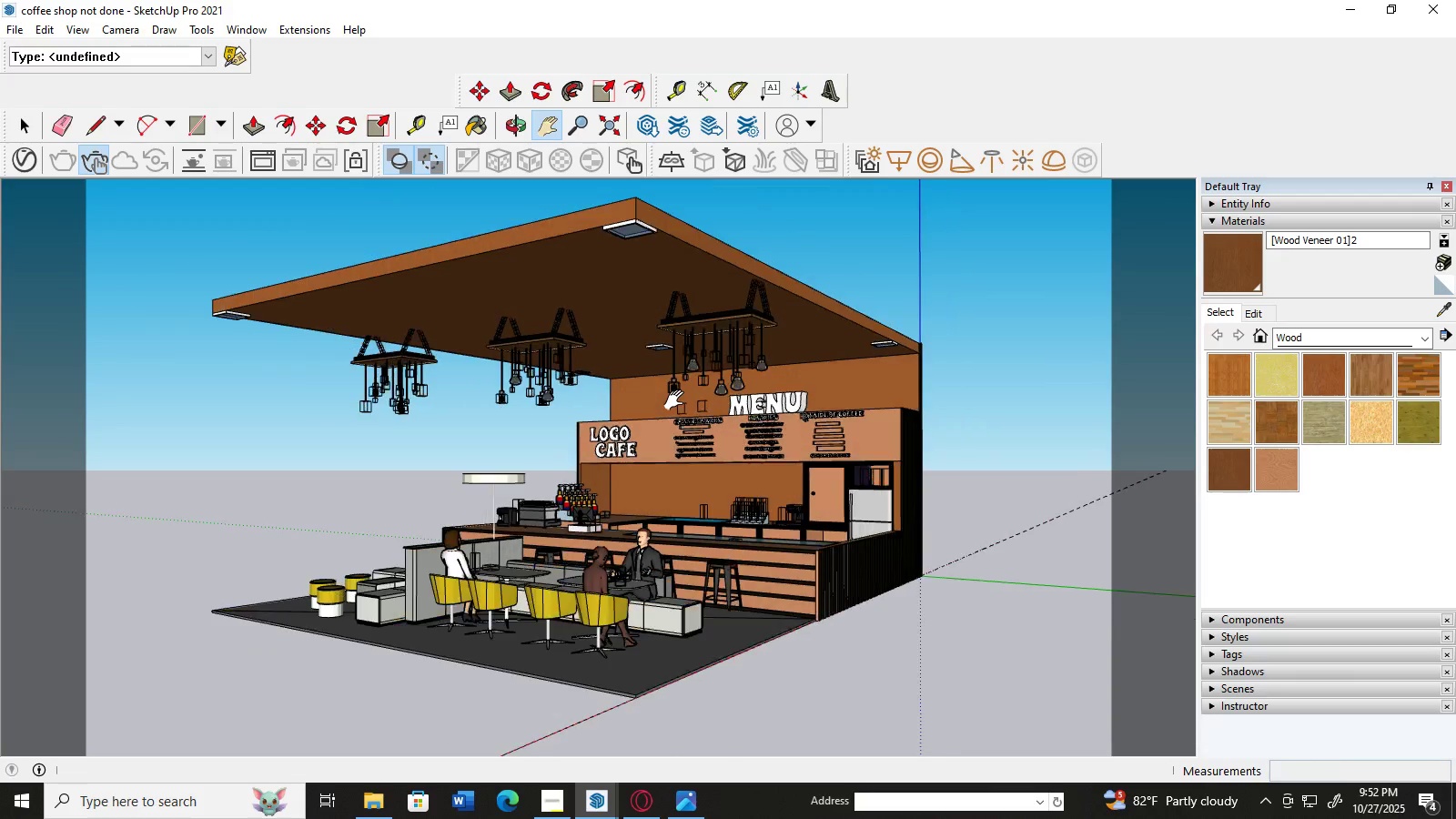 
scroll: coordinate [678, 400], scroll_direction: down, amount: 1.0
 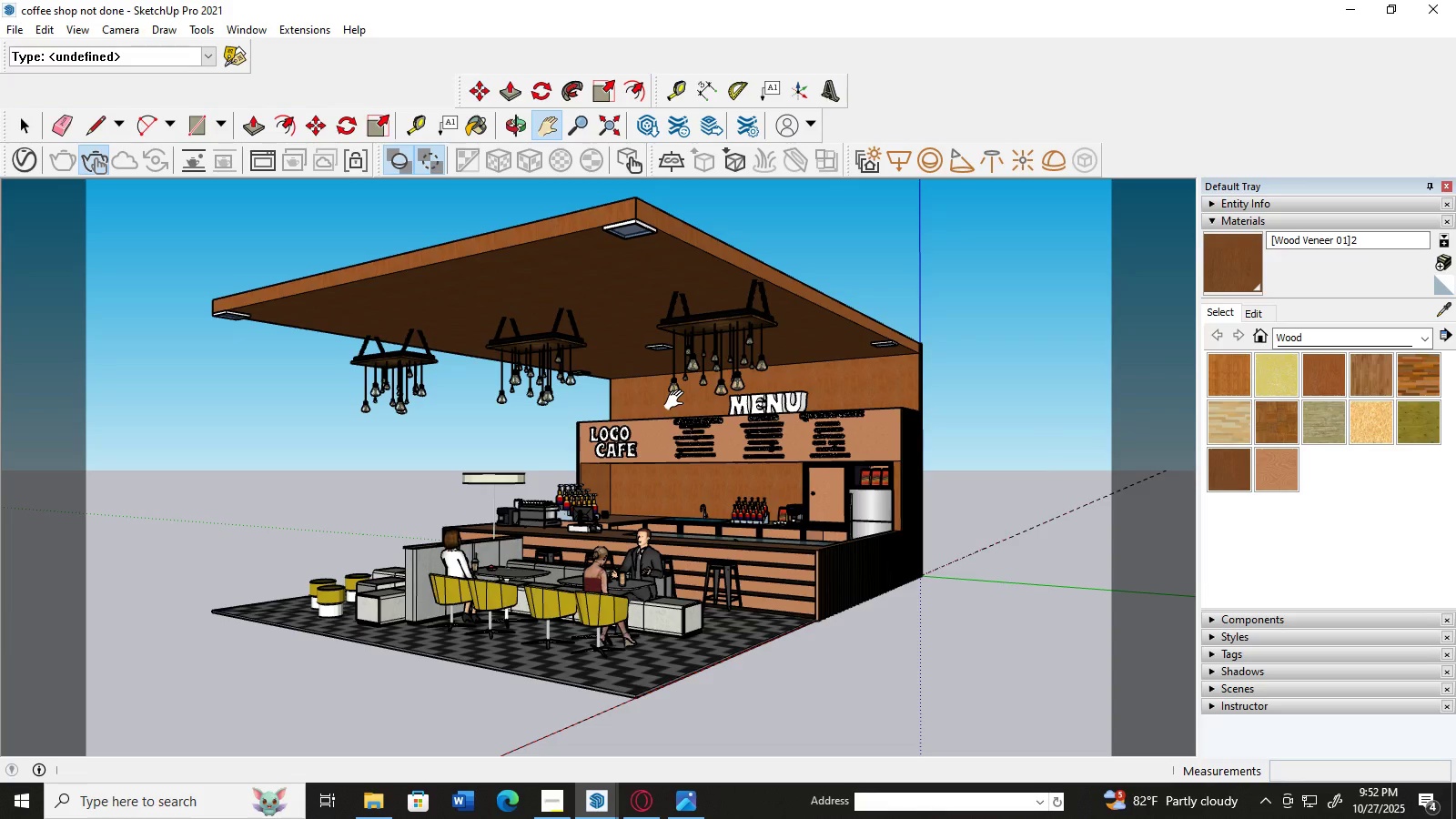 
scroll: coordinate [678, 400], scroll_direction: up, amount: 1.0
 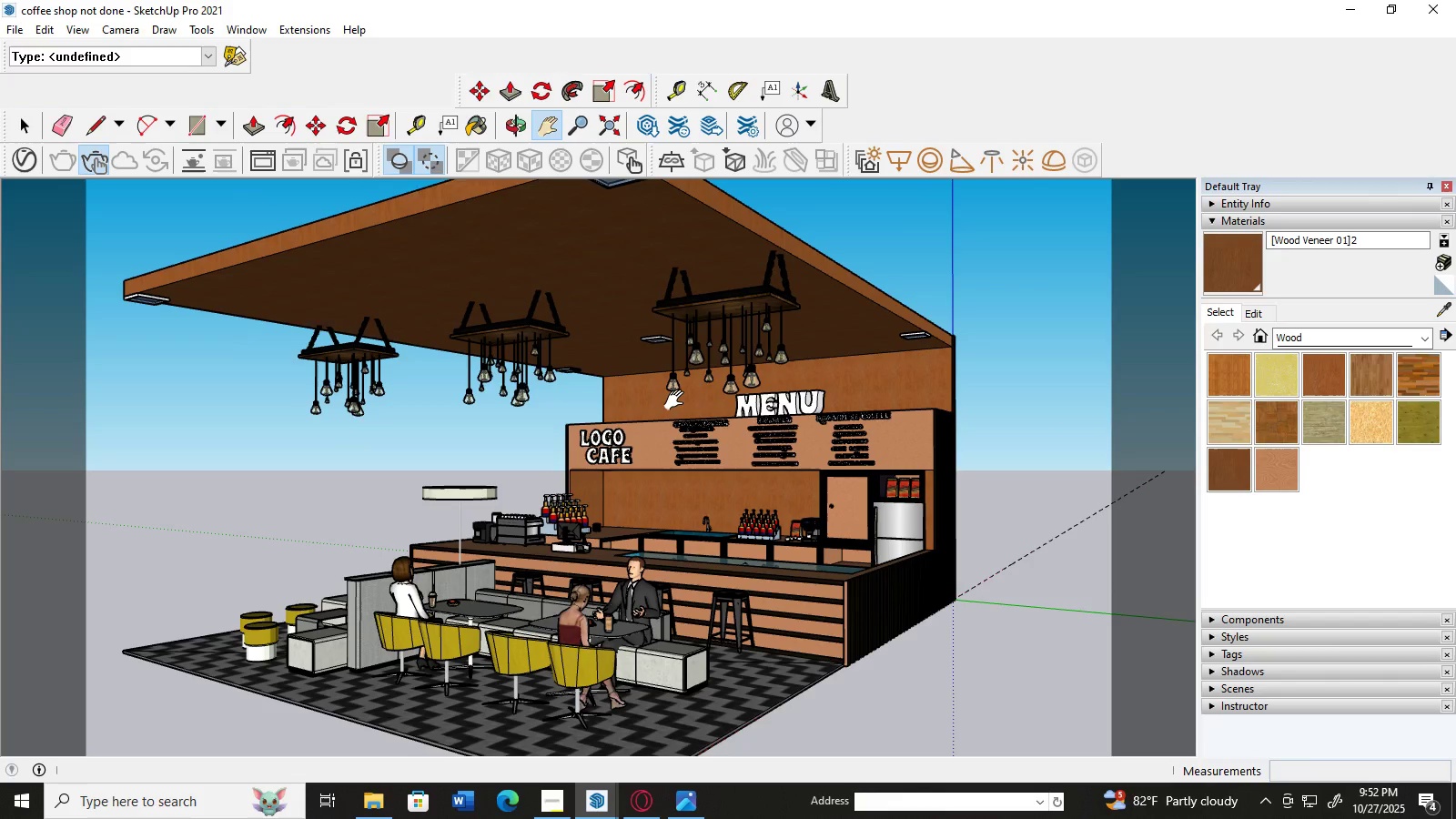 
key(ArrowDown)
 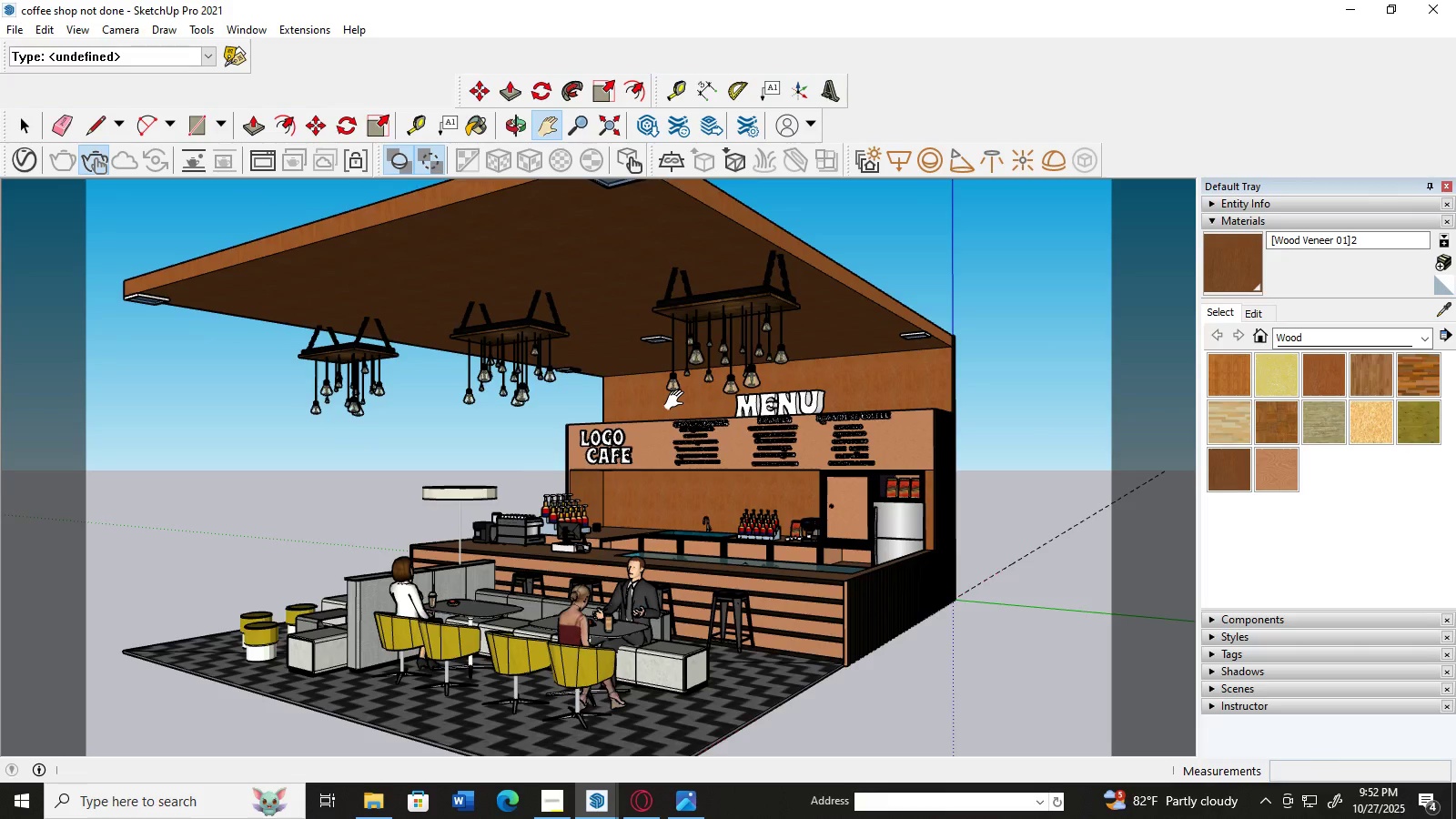 
scroll: coordinate [678, 400], scroll_direction: down, amount: 1.0
 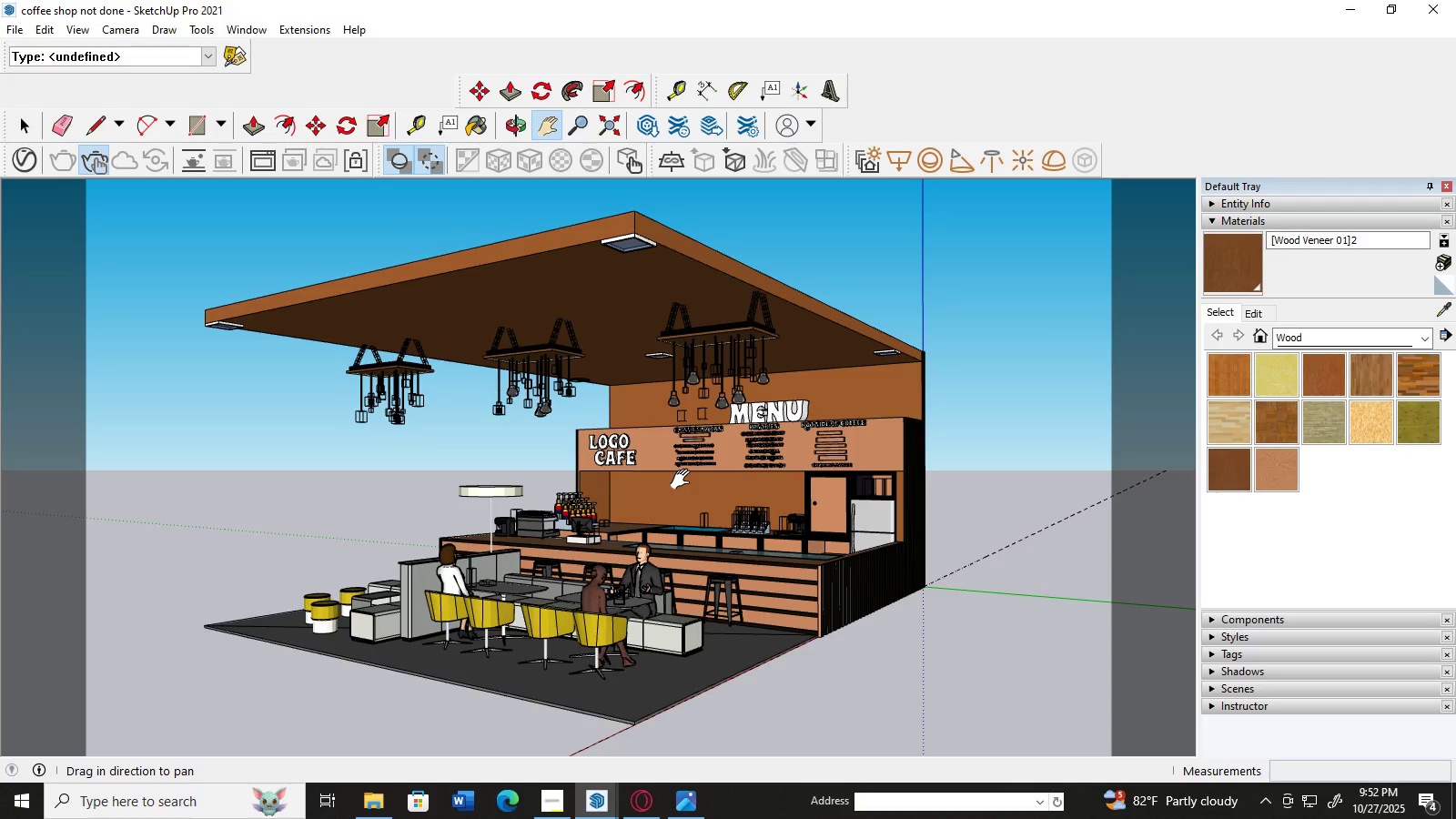 
left_click([684, 480])
 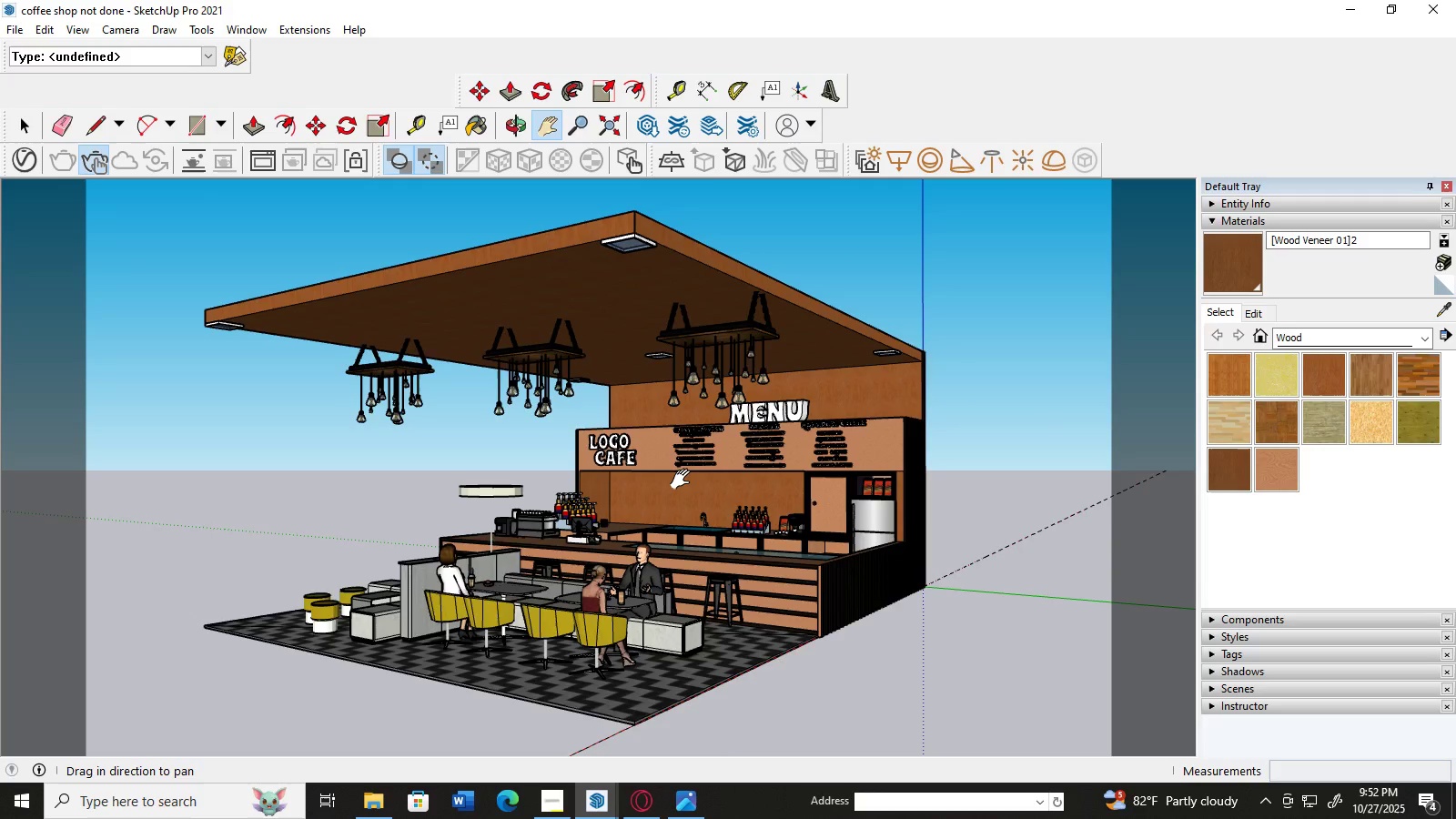 
scroll: coordinate [684, 480], scroll_direction: up, amount: 1.0
 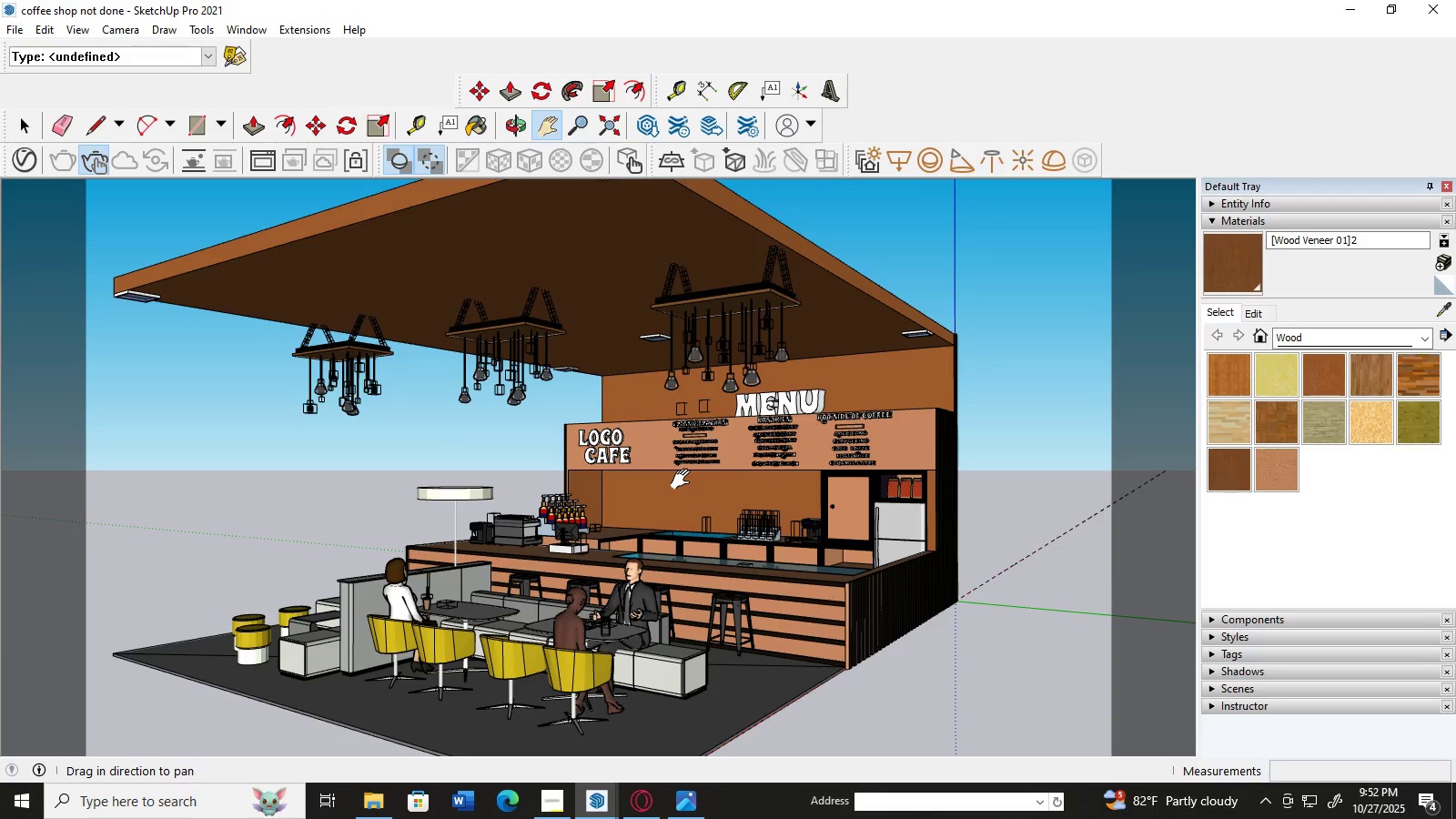 
scroll: coordinate [684, 480], scroll_direction: down, amount: 1.0
 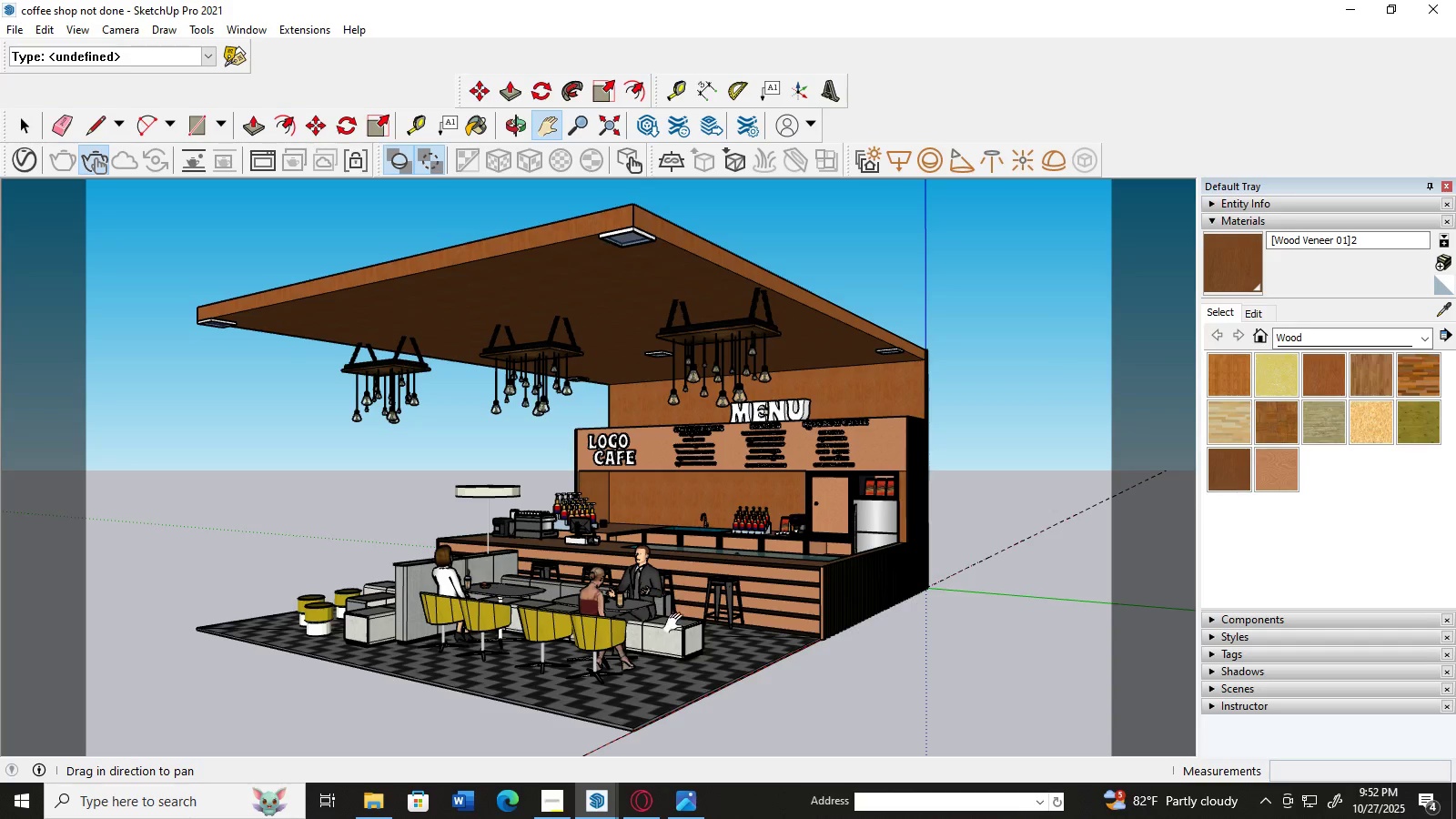 
left_click([629, 797])
 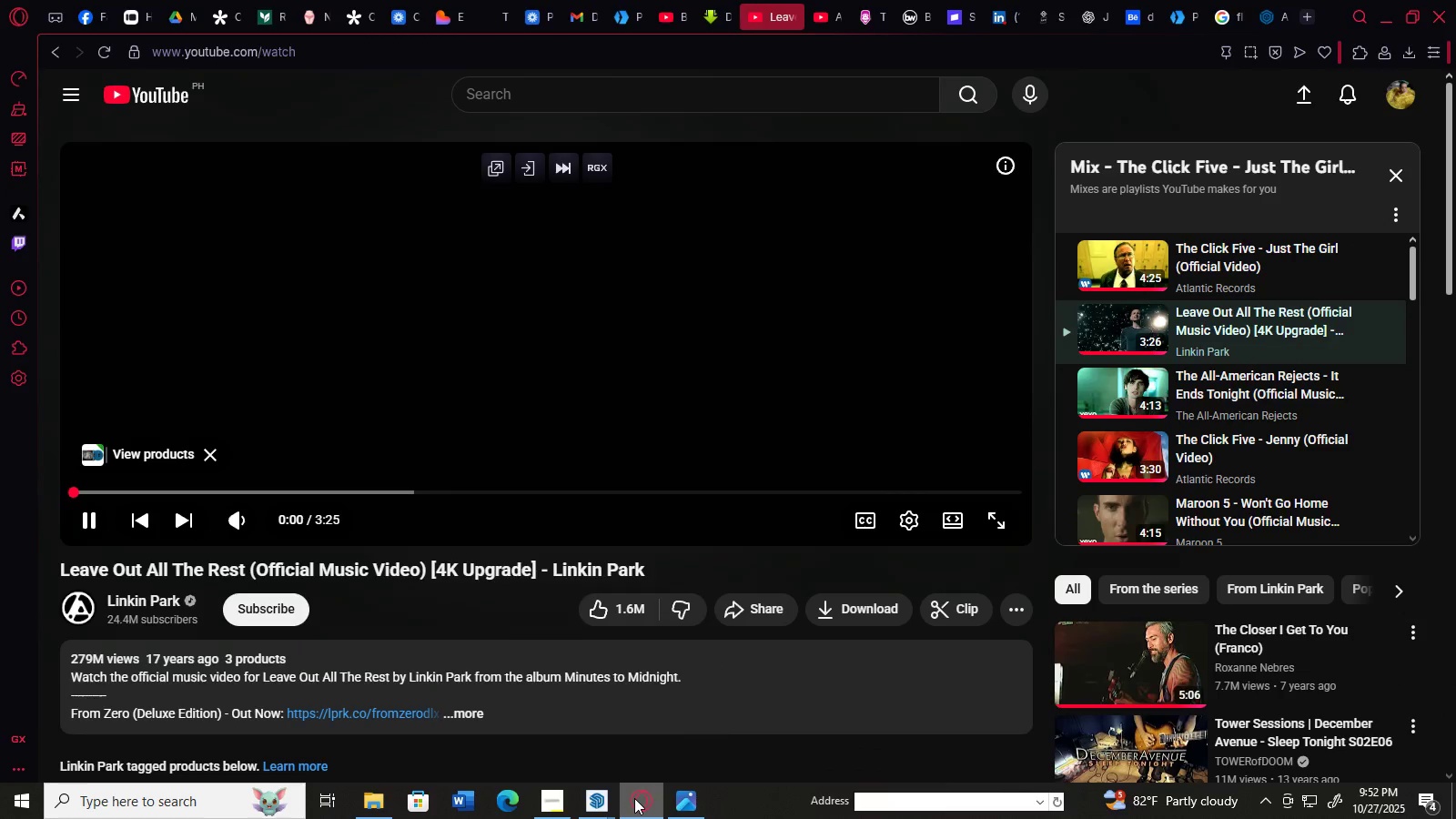 
left_click([634, 798])
 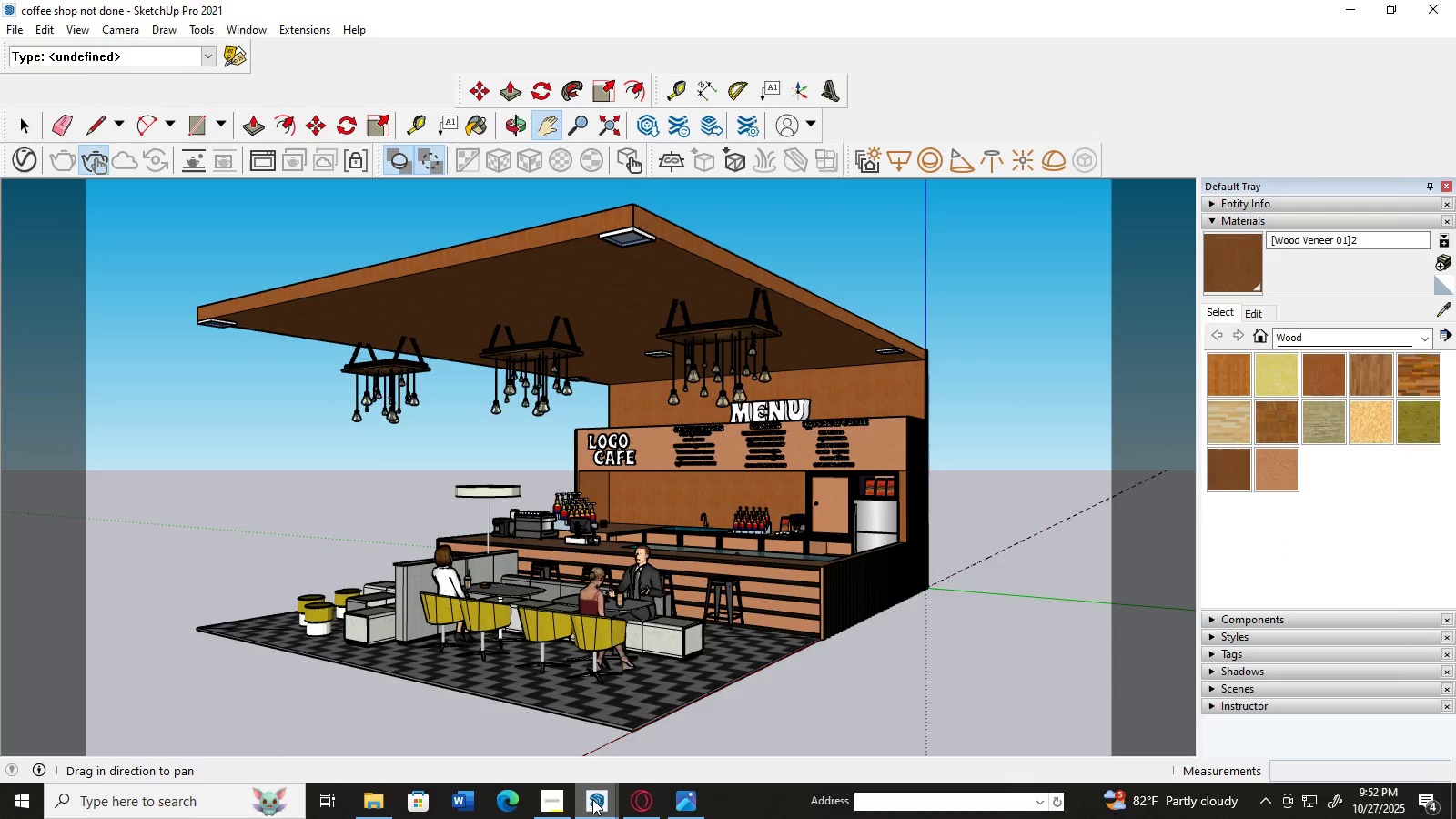 
left_click([591, 799])
 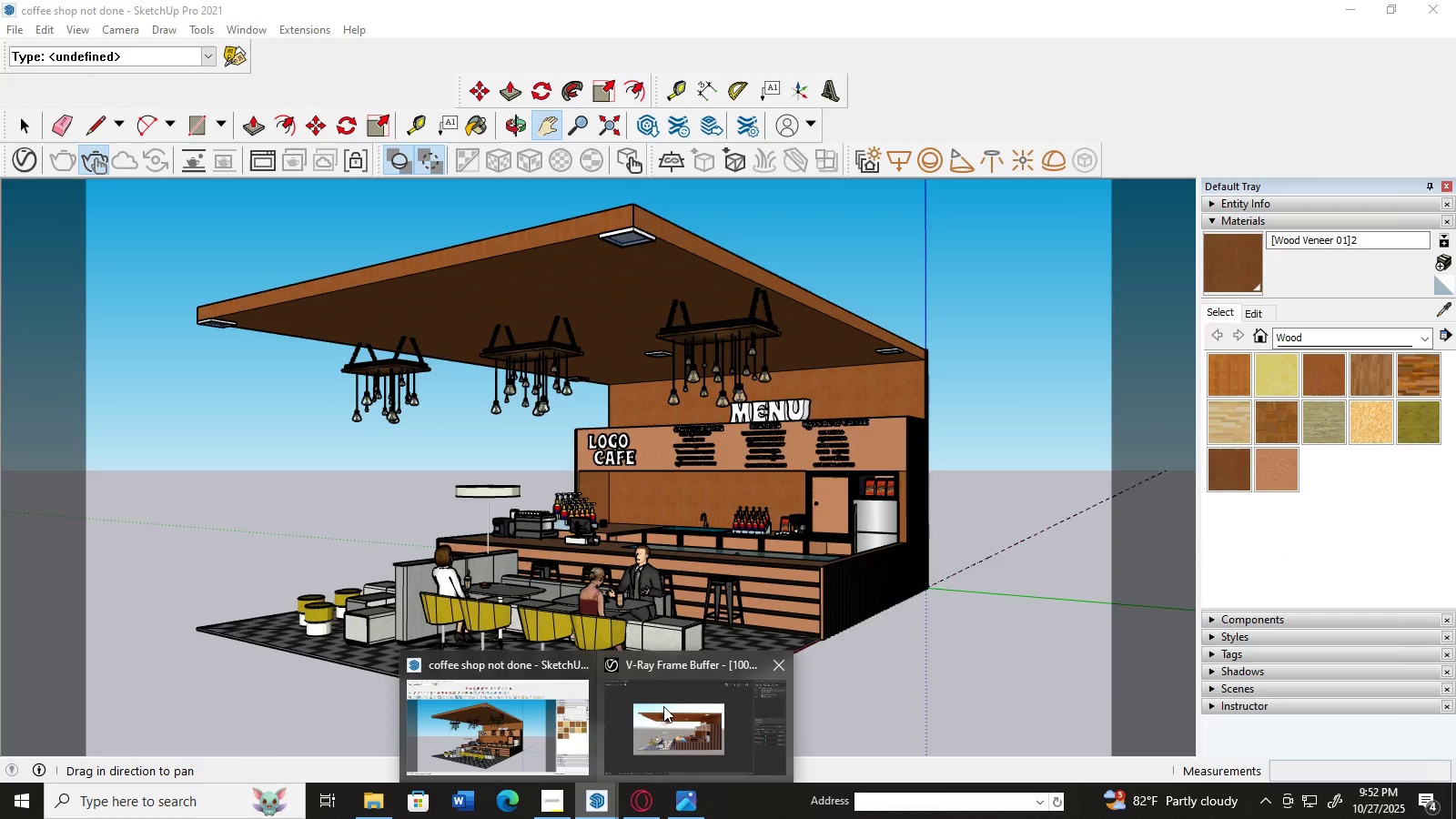 
left_click([663, 706])
 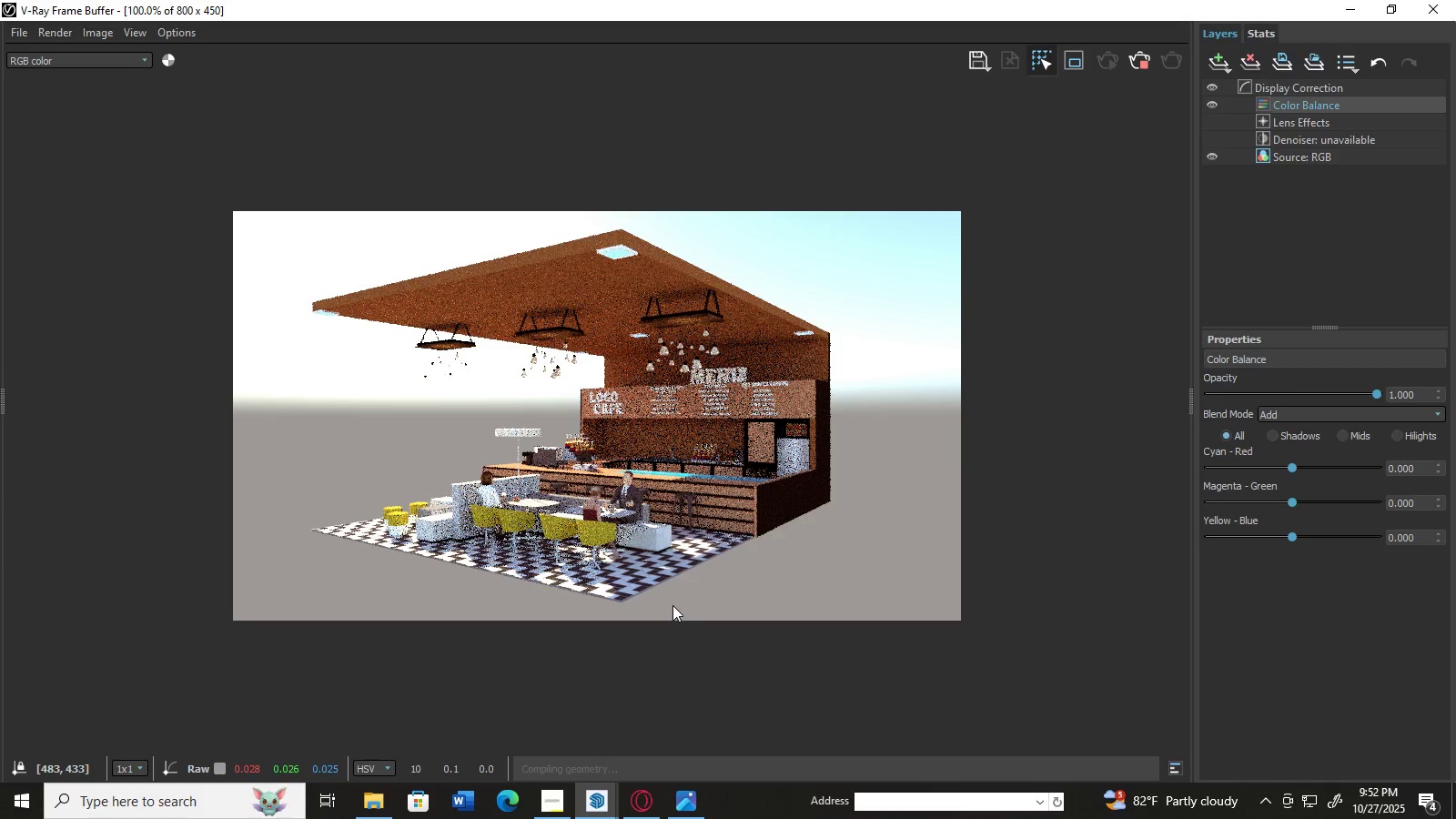 
wait(11.48)
 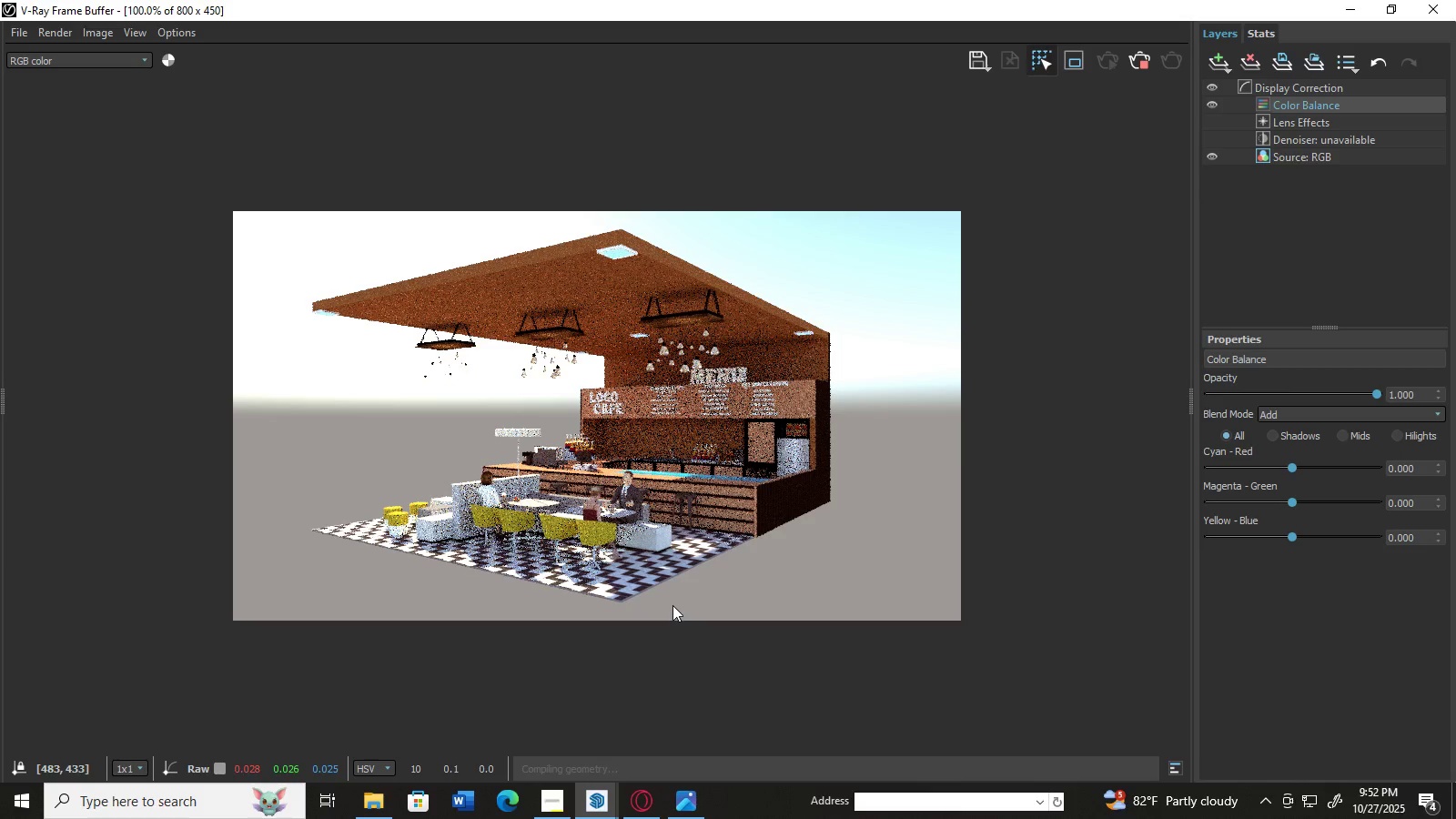 
left_click([787, 467])
 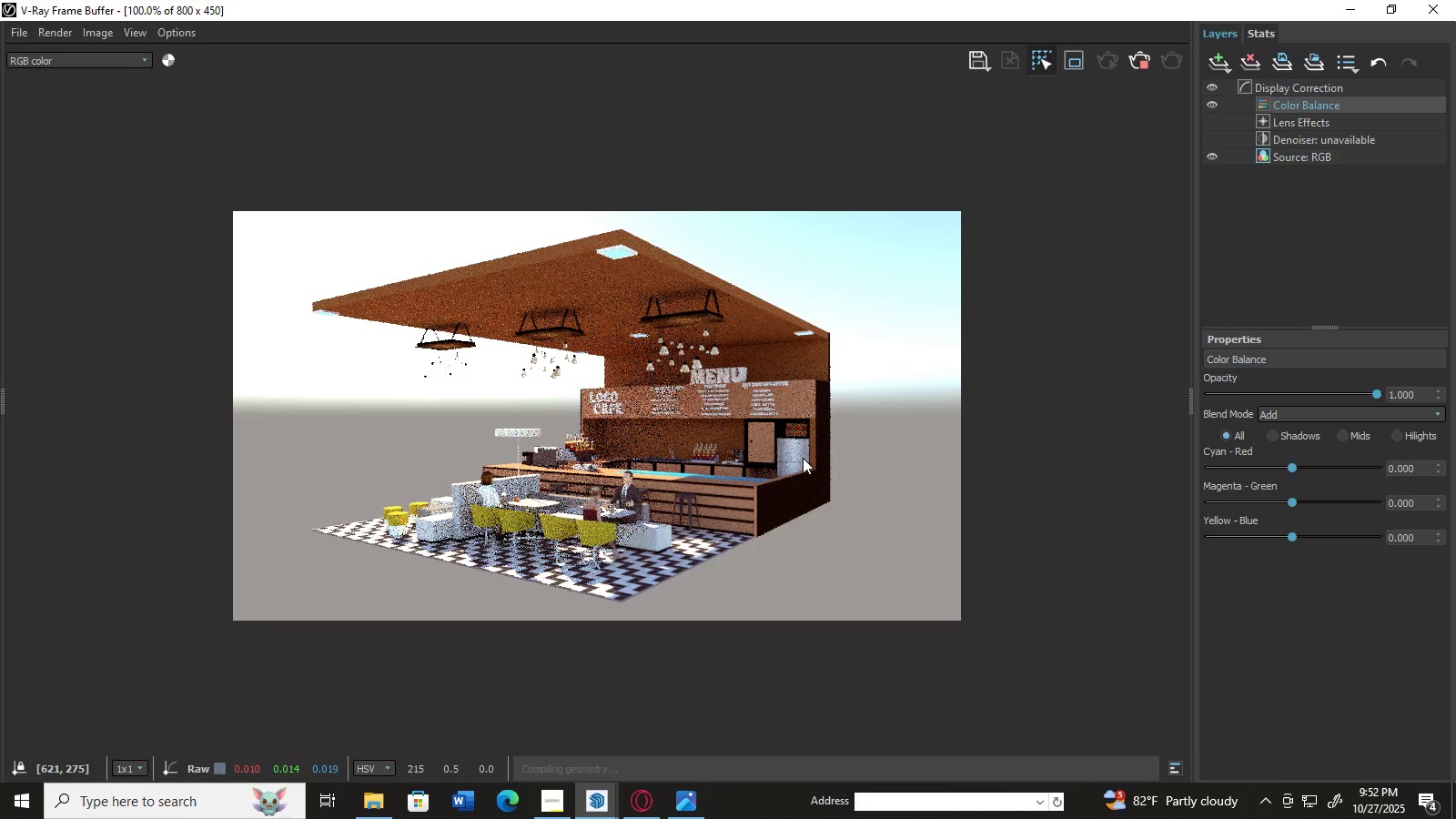 
triple_click([803, 458])
 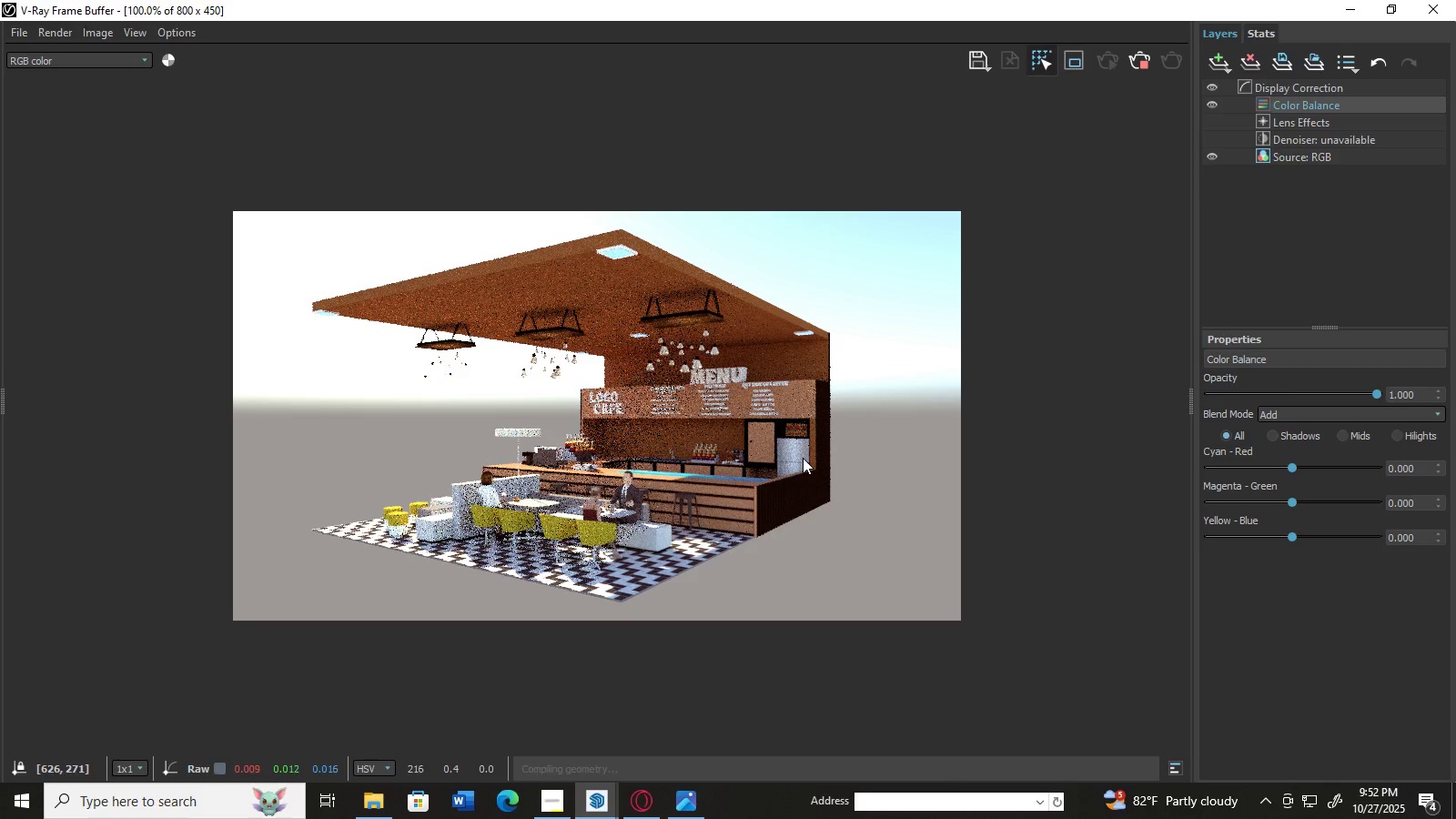 
triple_click([803, 458])
 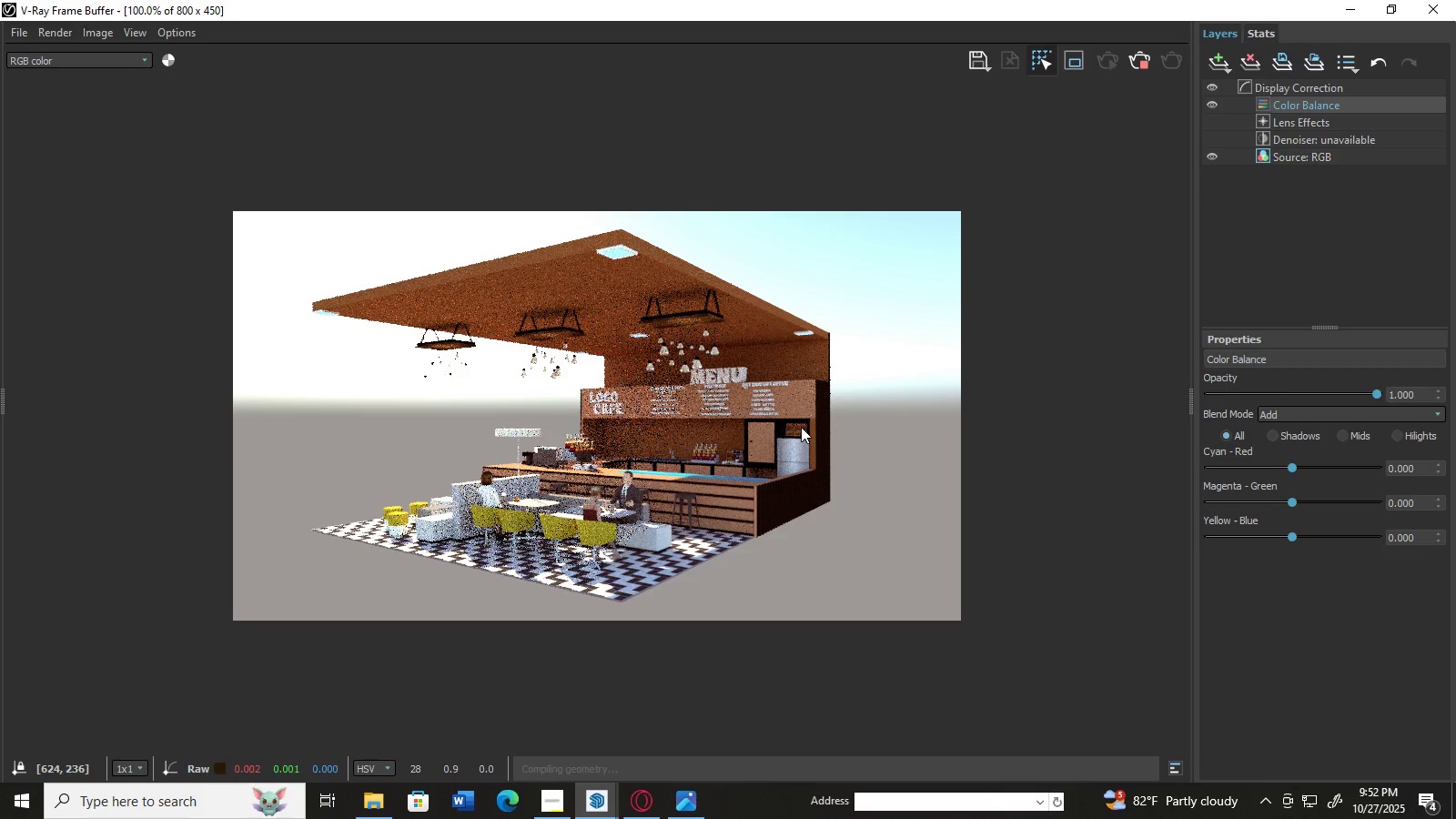 
double_click([801, 427])
 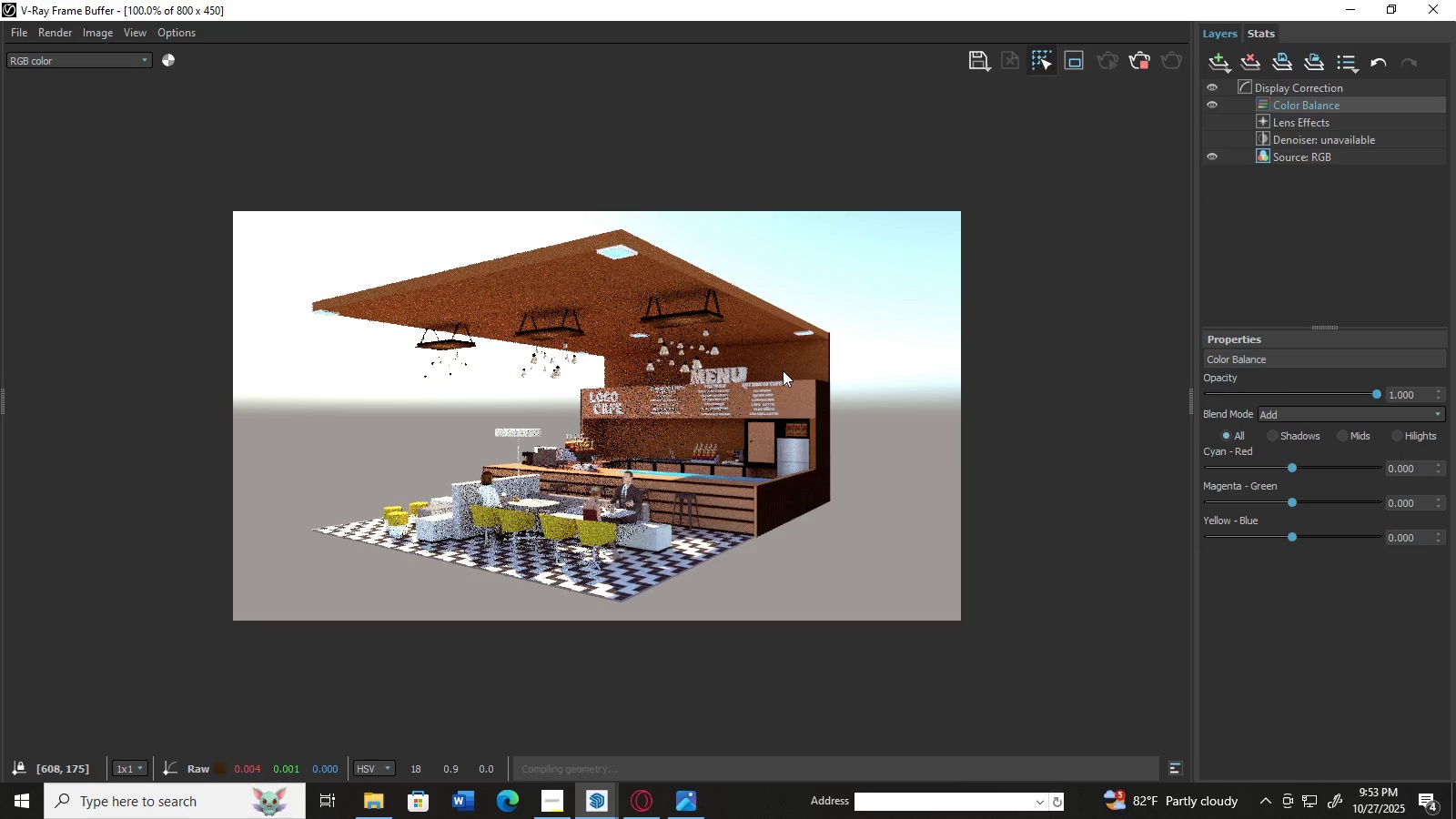 
double_click([713, 380])
 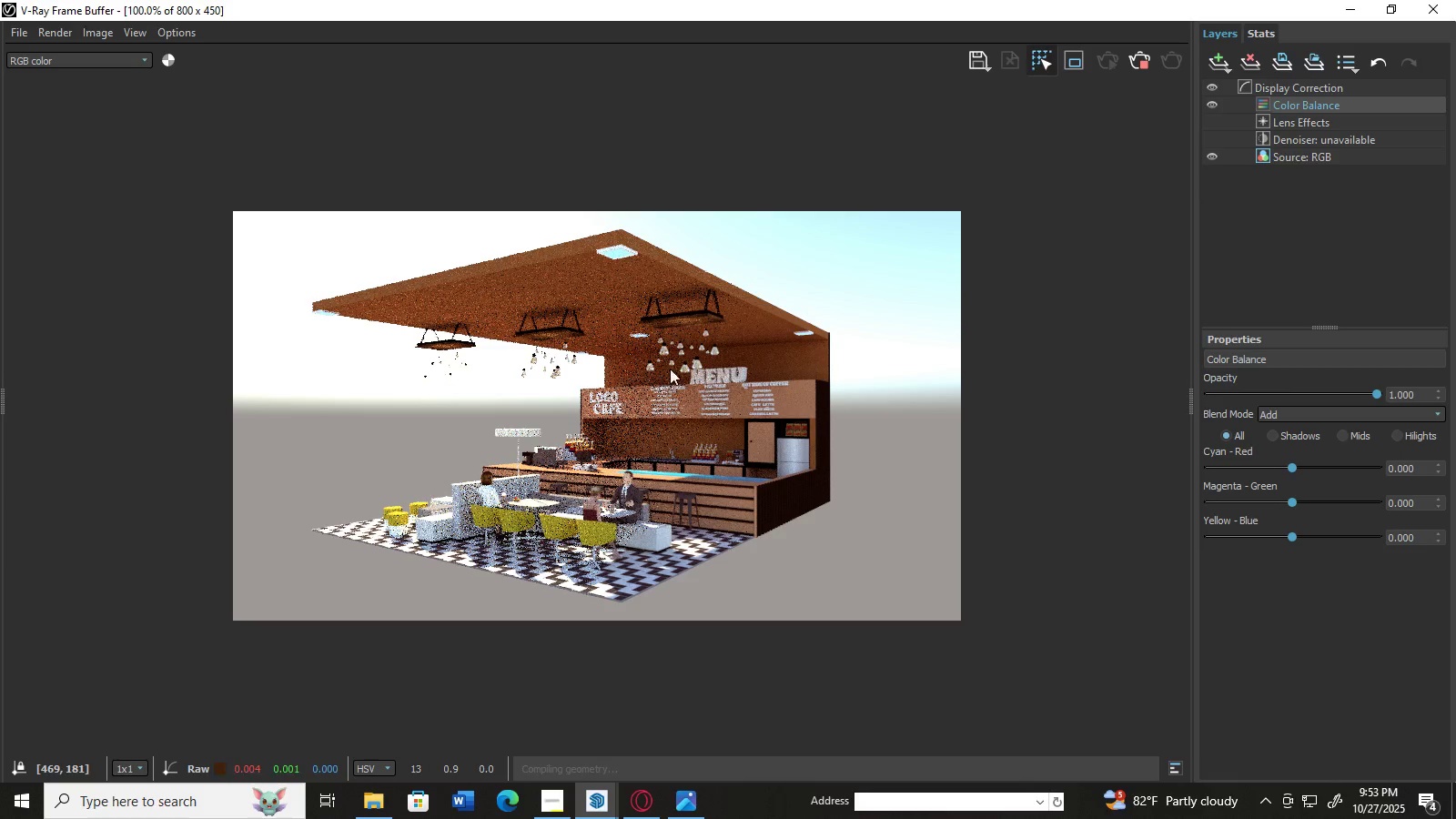 
left_click([690, 349])
 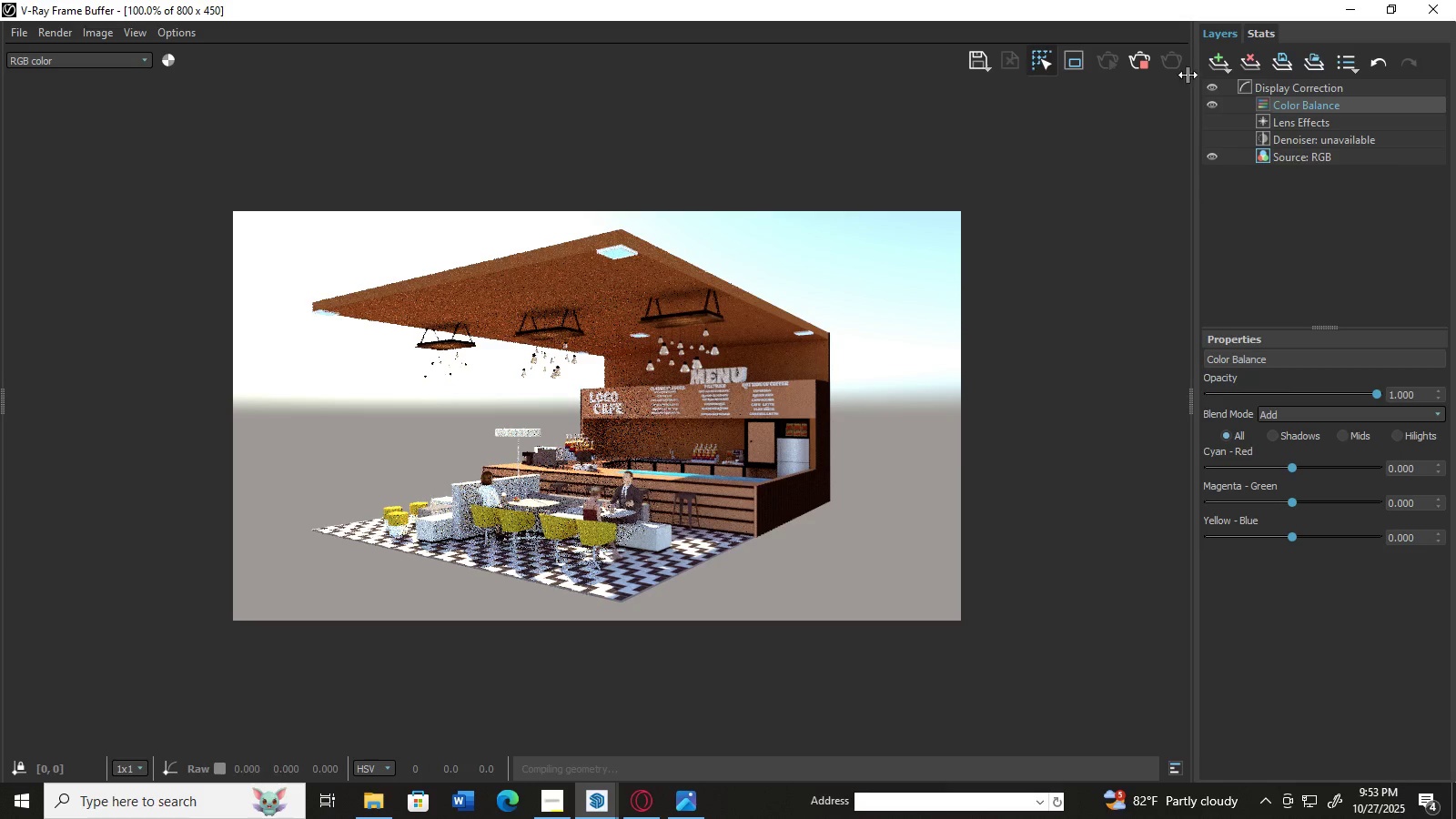 
mouse_move([1127, 64])
 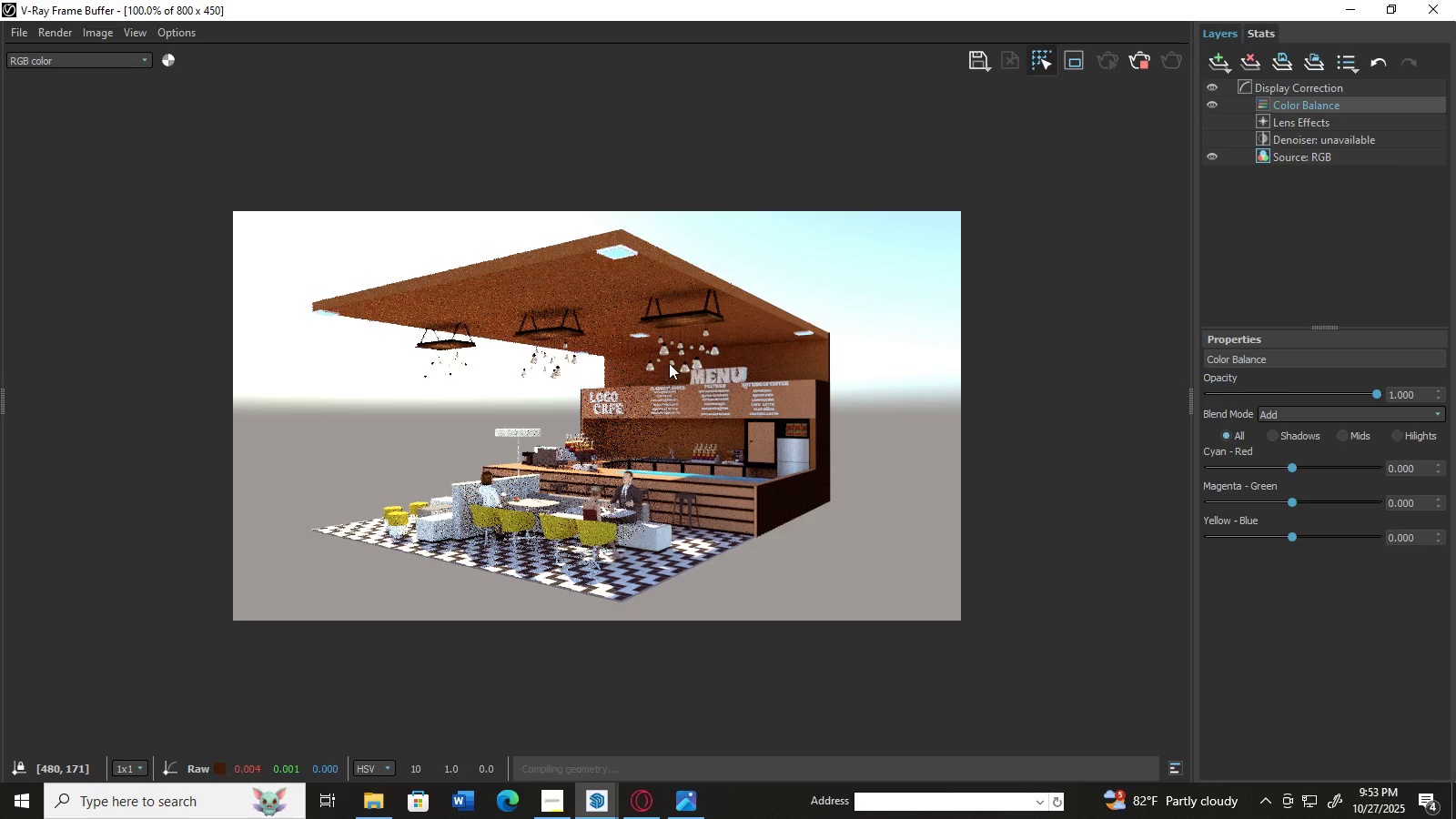 
left_click([650, 349])
 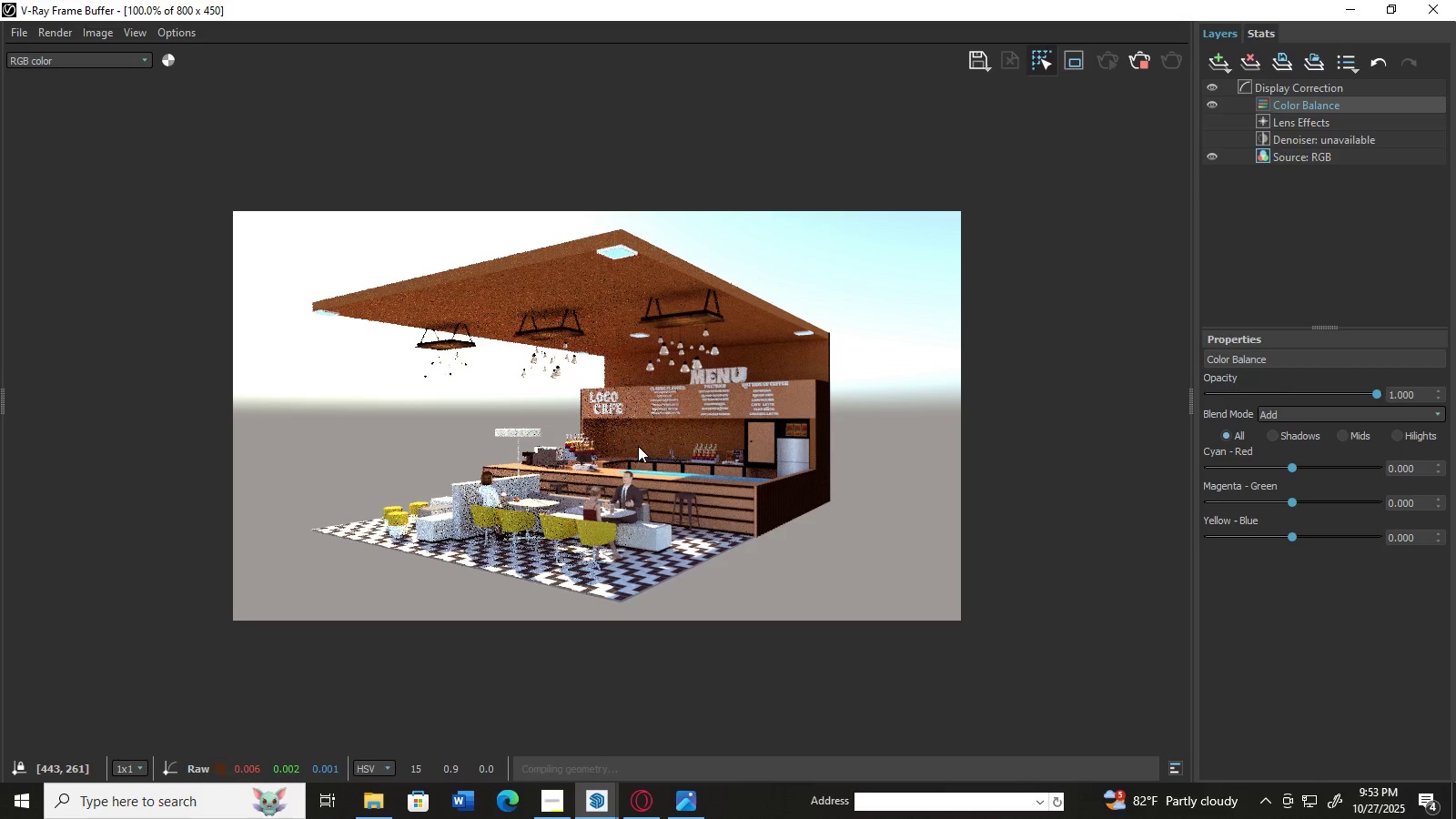 
double_click([626, 538])
 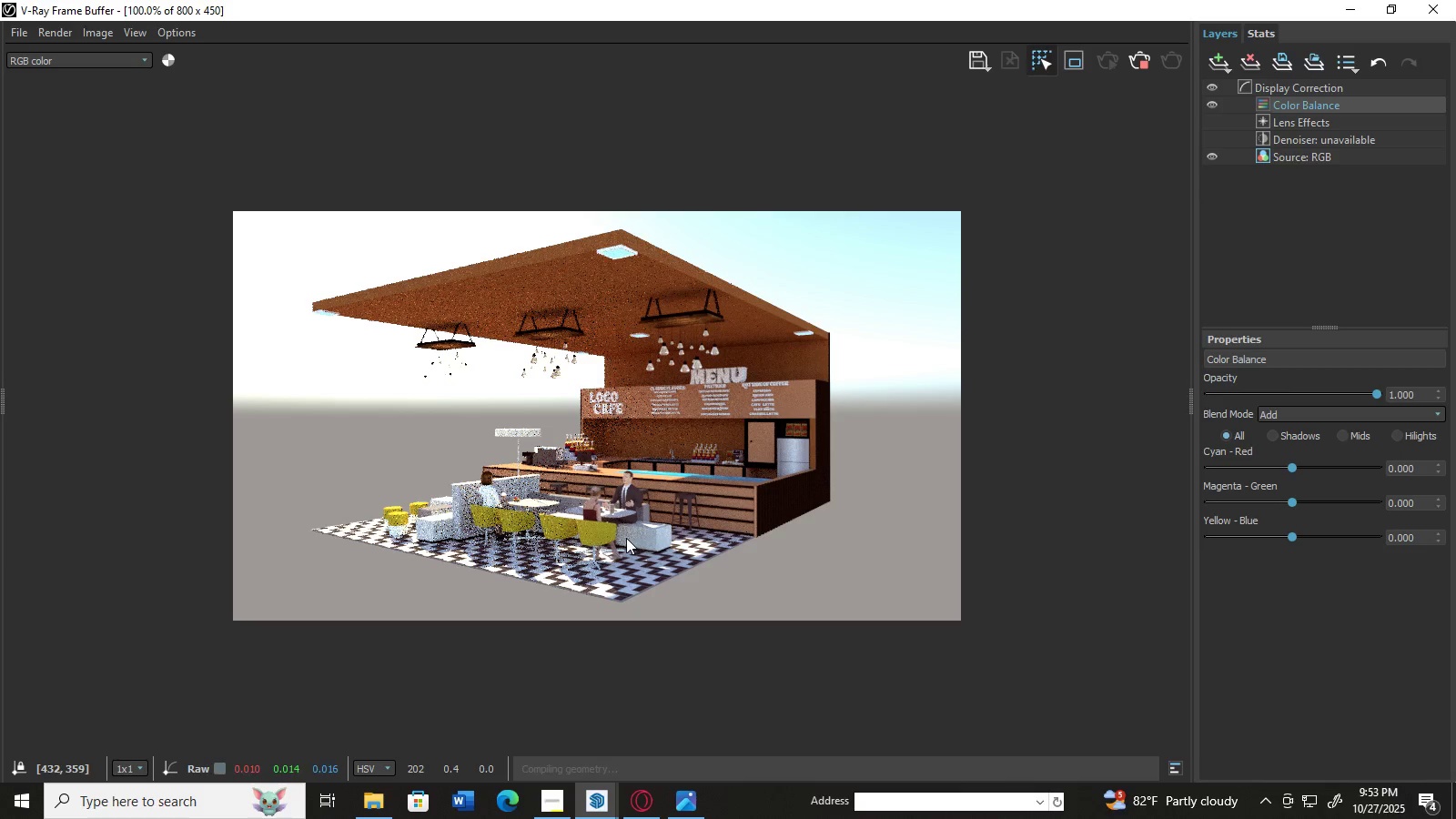 
triple_click([626, 538])
 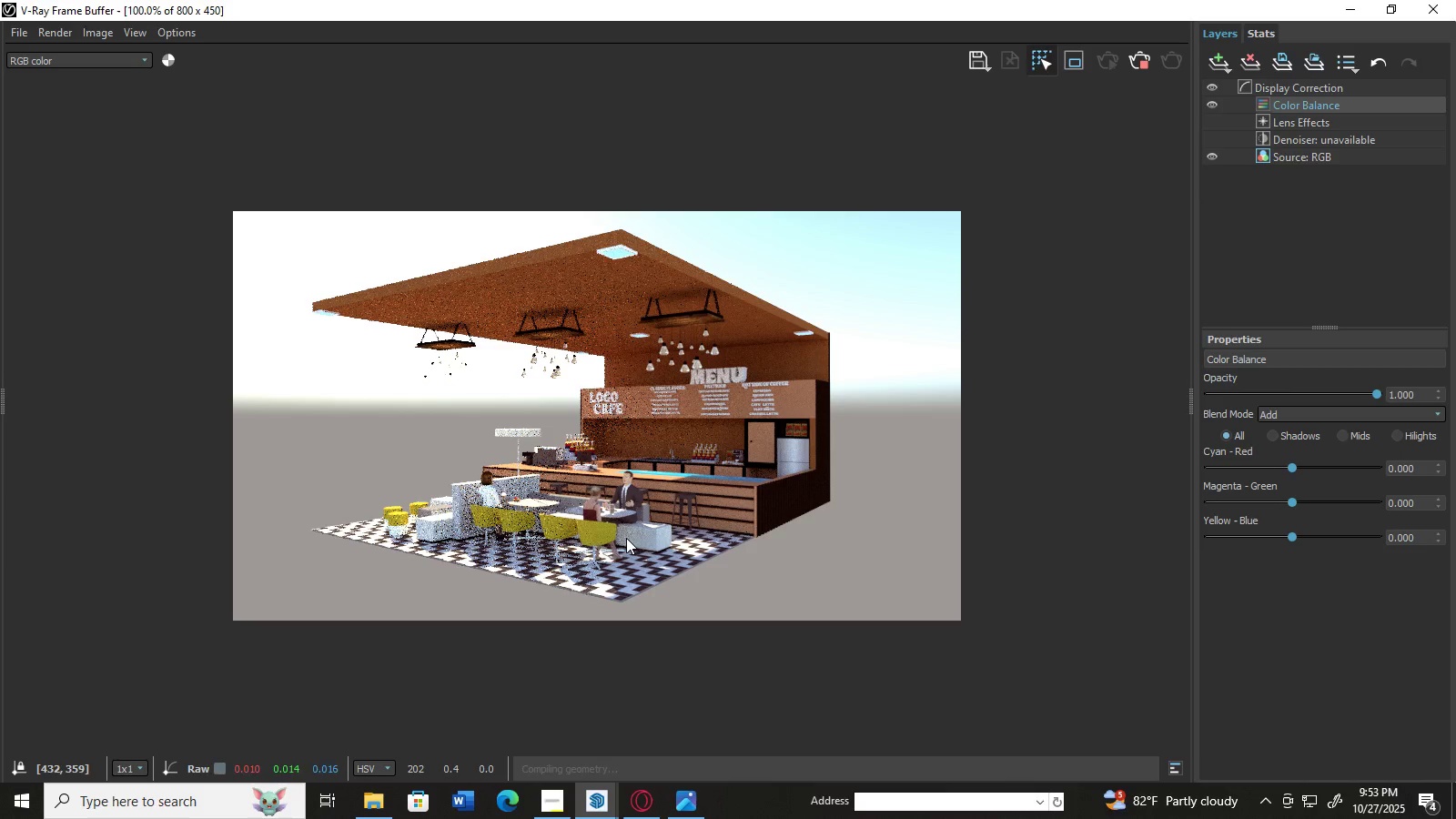 
triple_click([626, 538])
 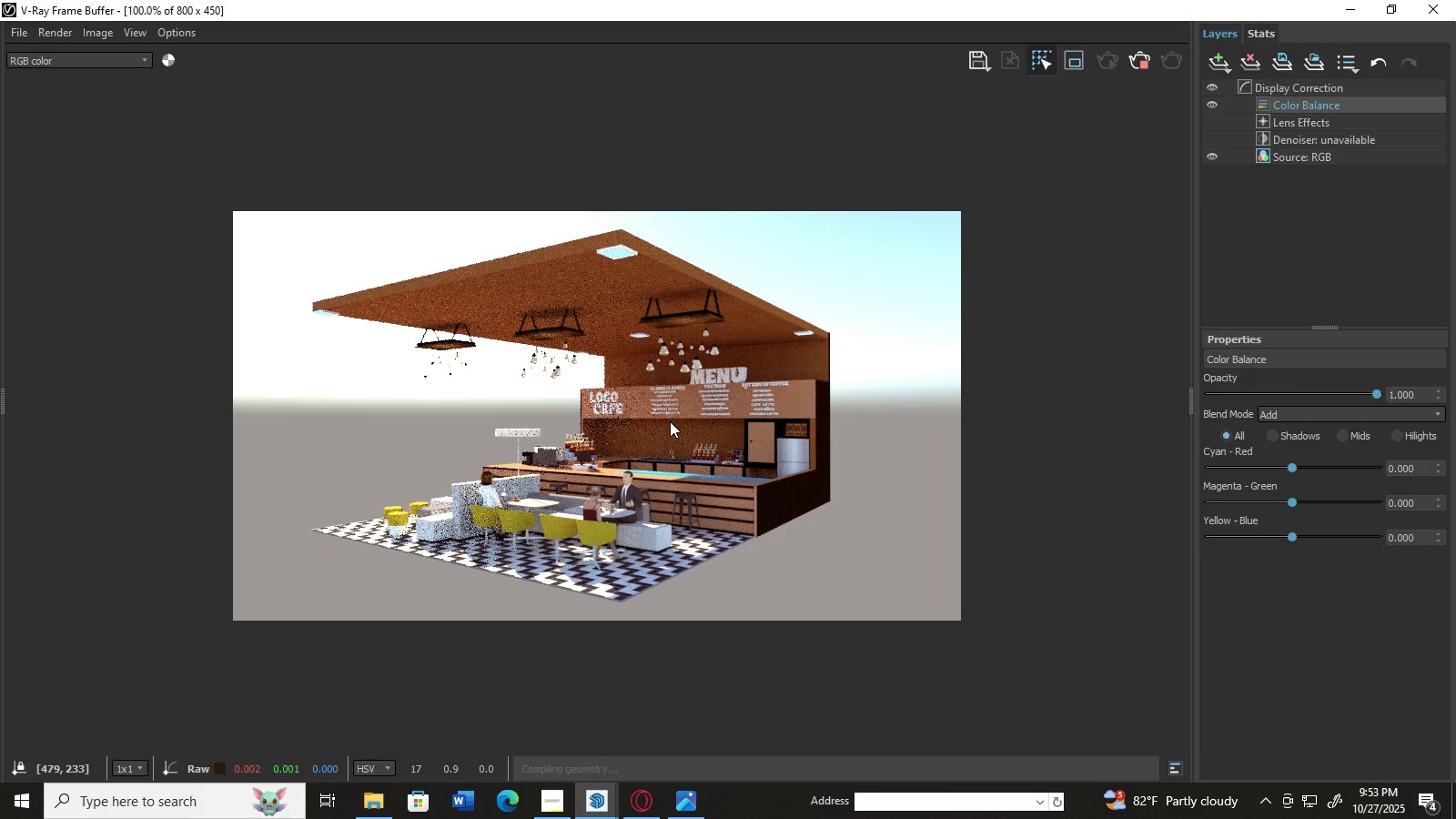 
double_click([682, 403])
 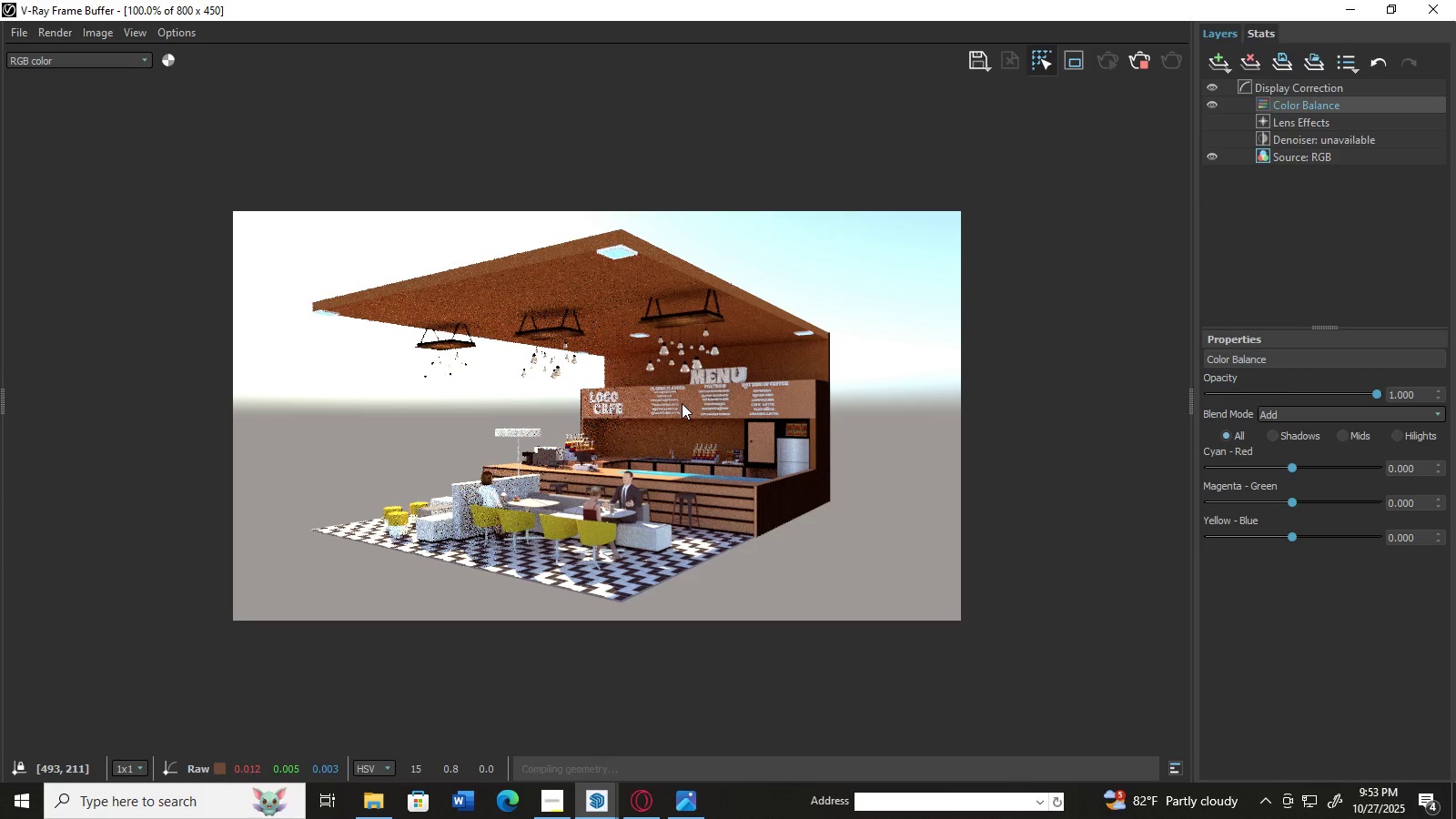 
triple_click([682, 403])
 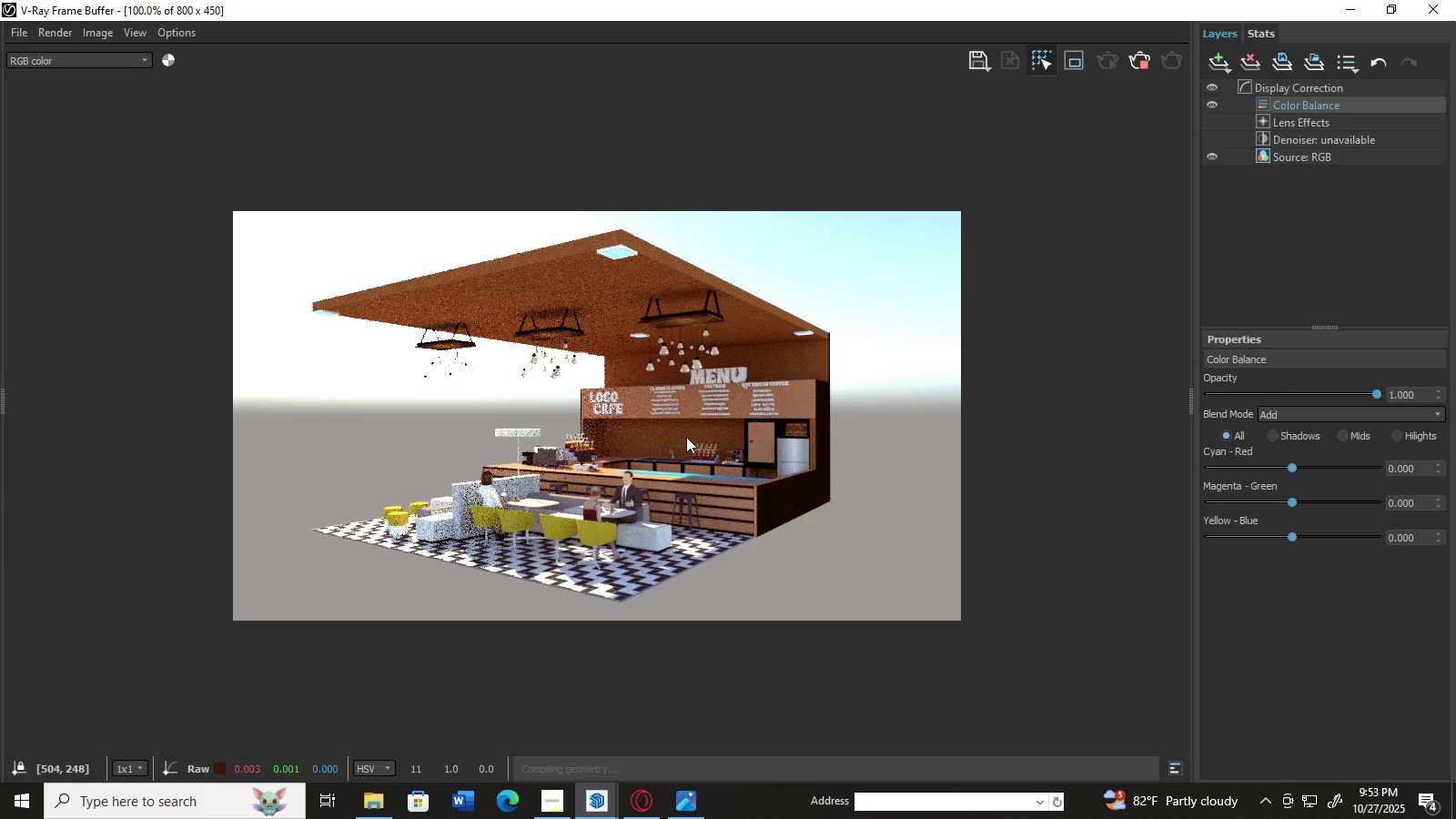 
scroll: coordinate [634, 430], scroll_direction: up, amount: 1.0
 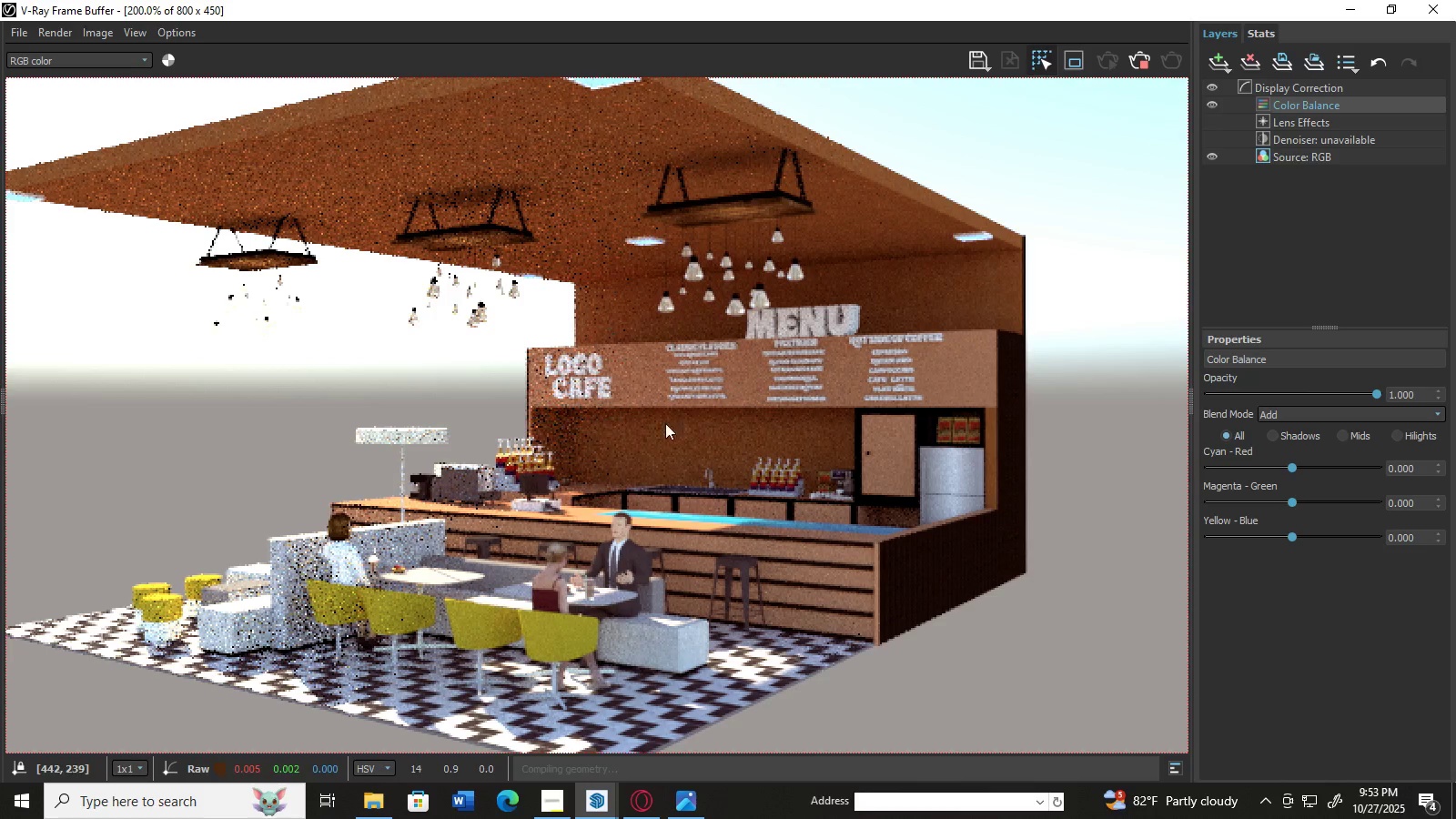 
left_click([680, 420])
 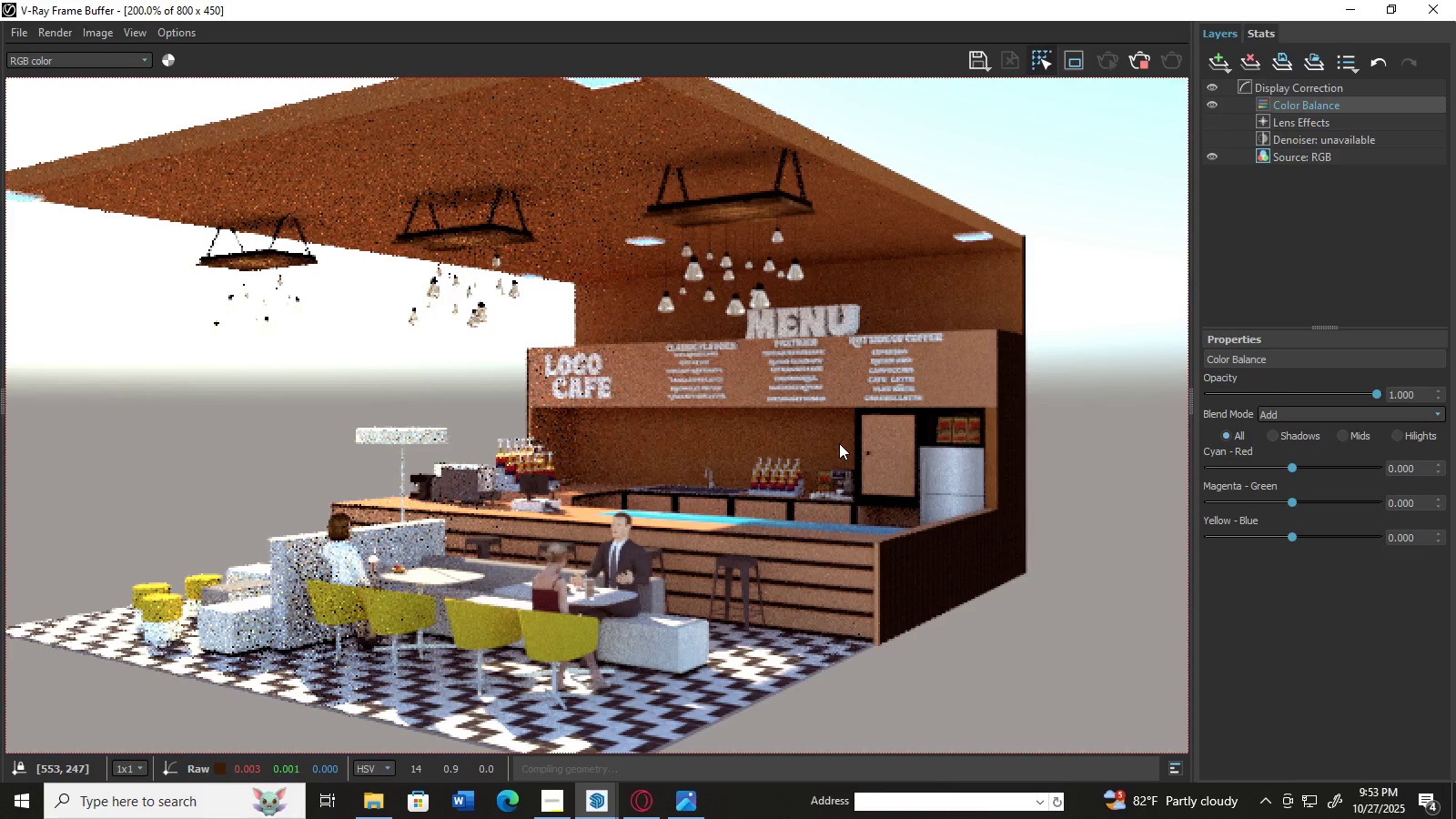 
double_click([839, 443])
 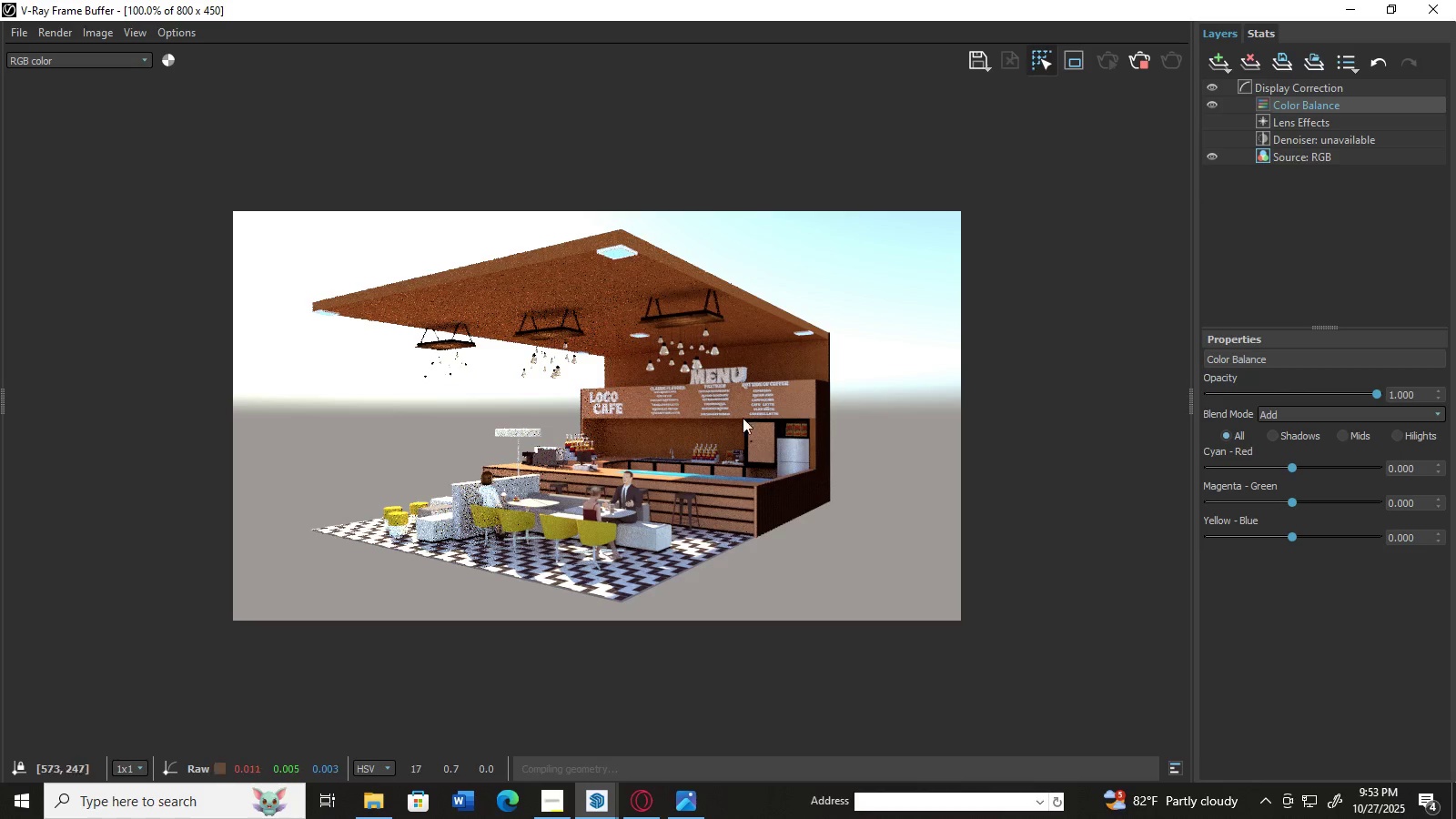 
scroll: coordinate [737, 409], scroll_direction: up, amount: 1.0
 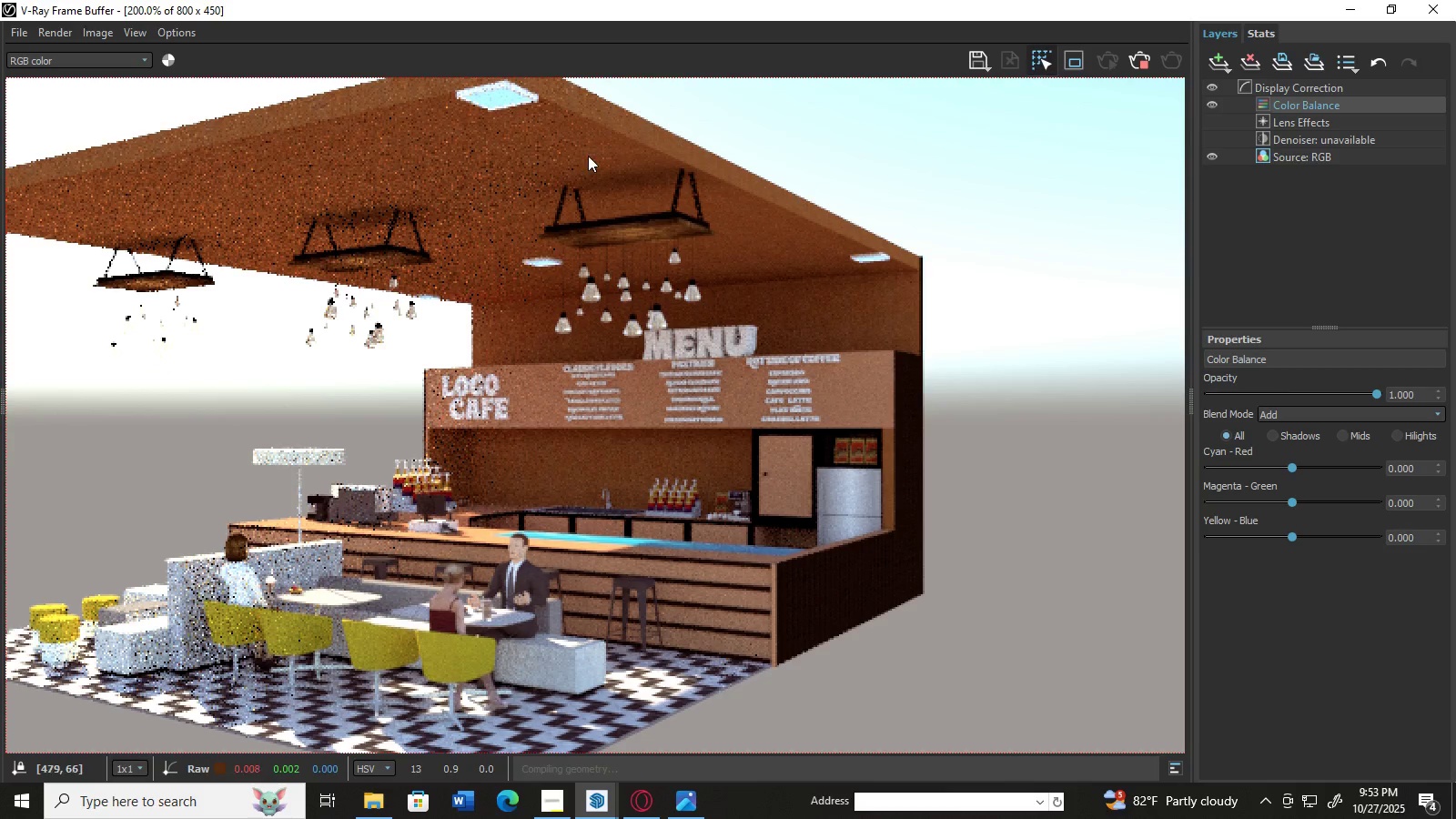 
left_click([539, 265])
 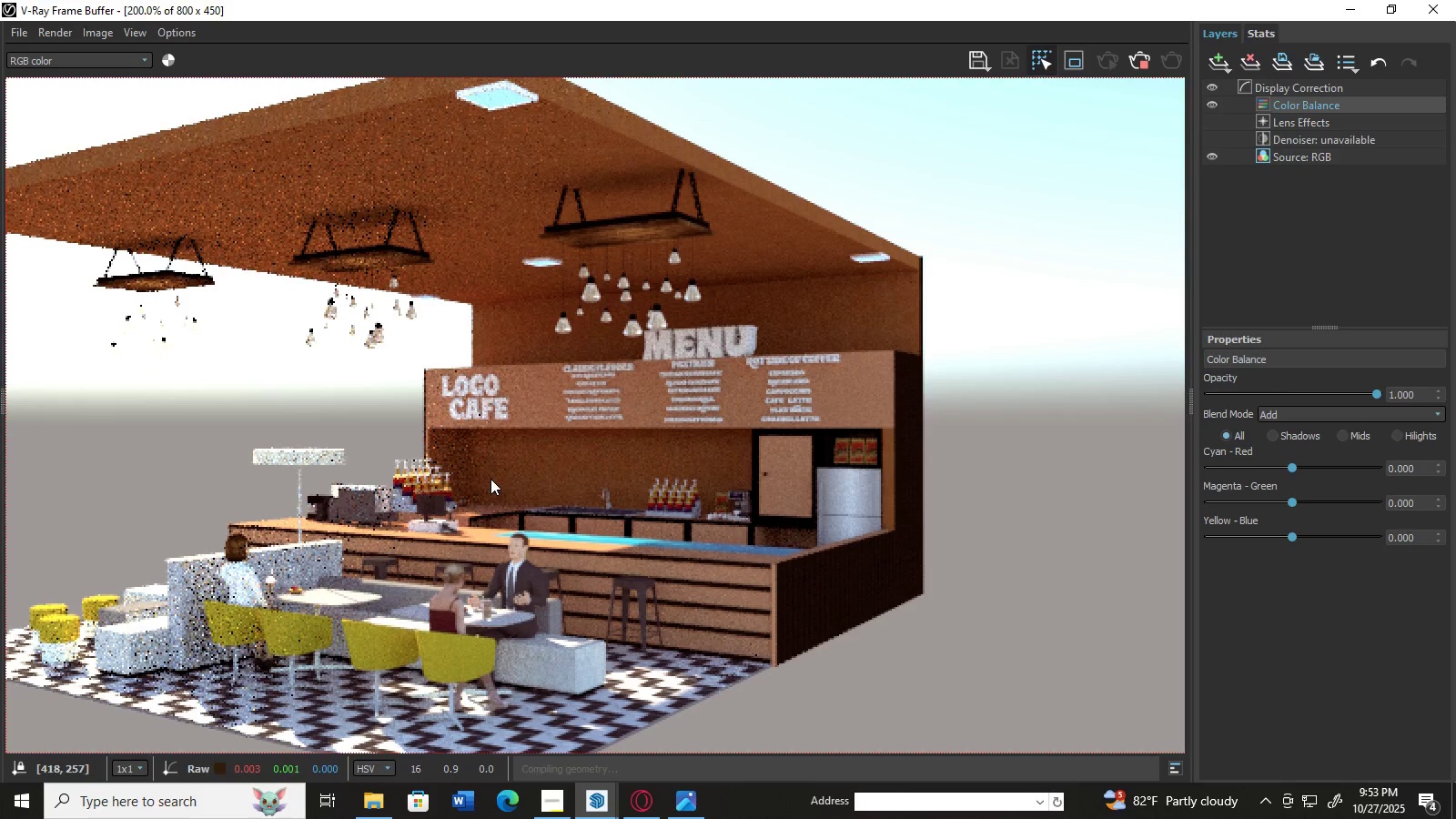 
double_click([490, 478])
 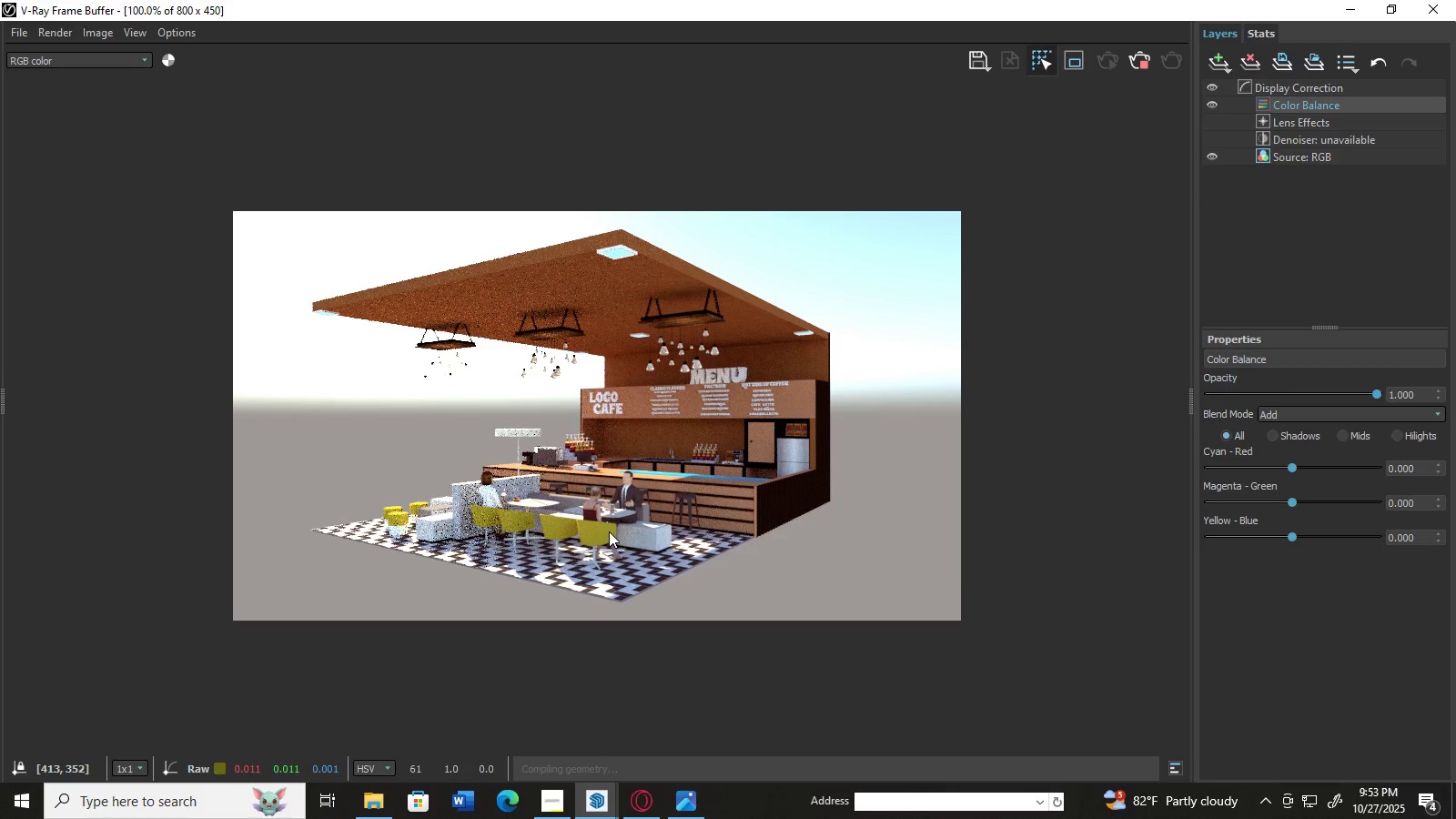 
double_click([631, 516])
 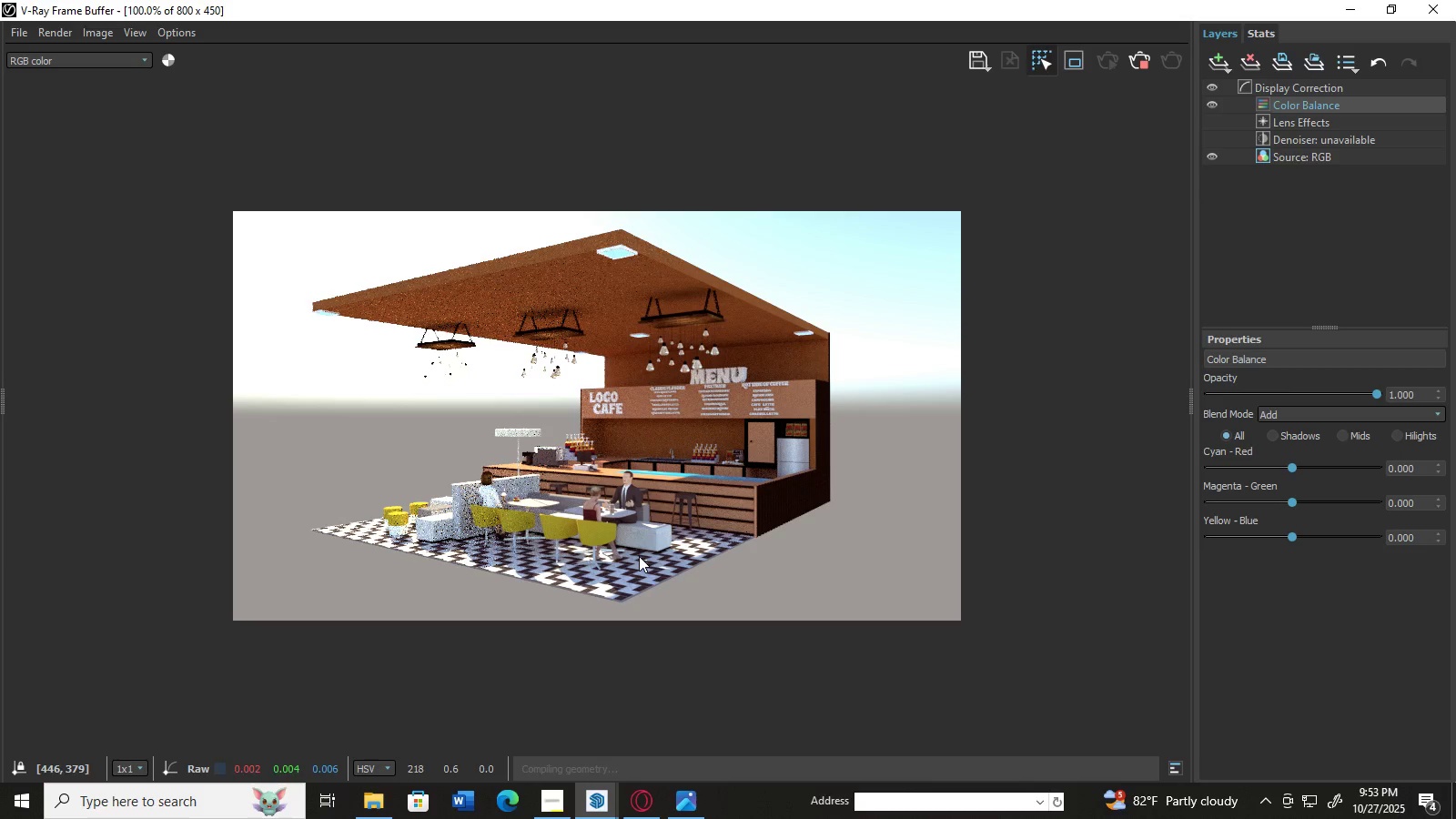 
wait(10.68)
 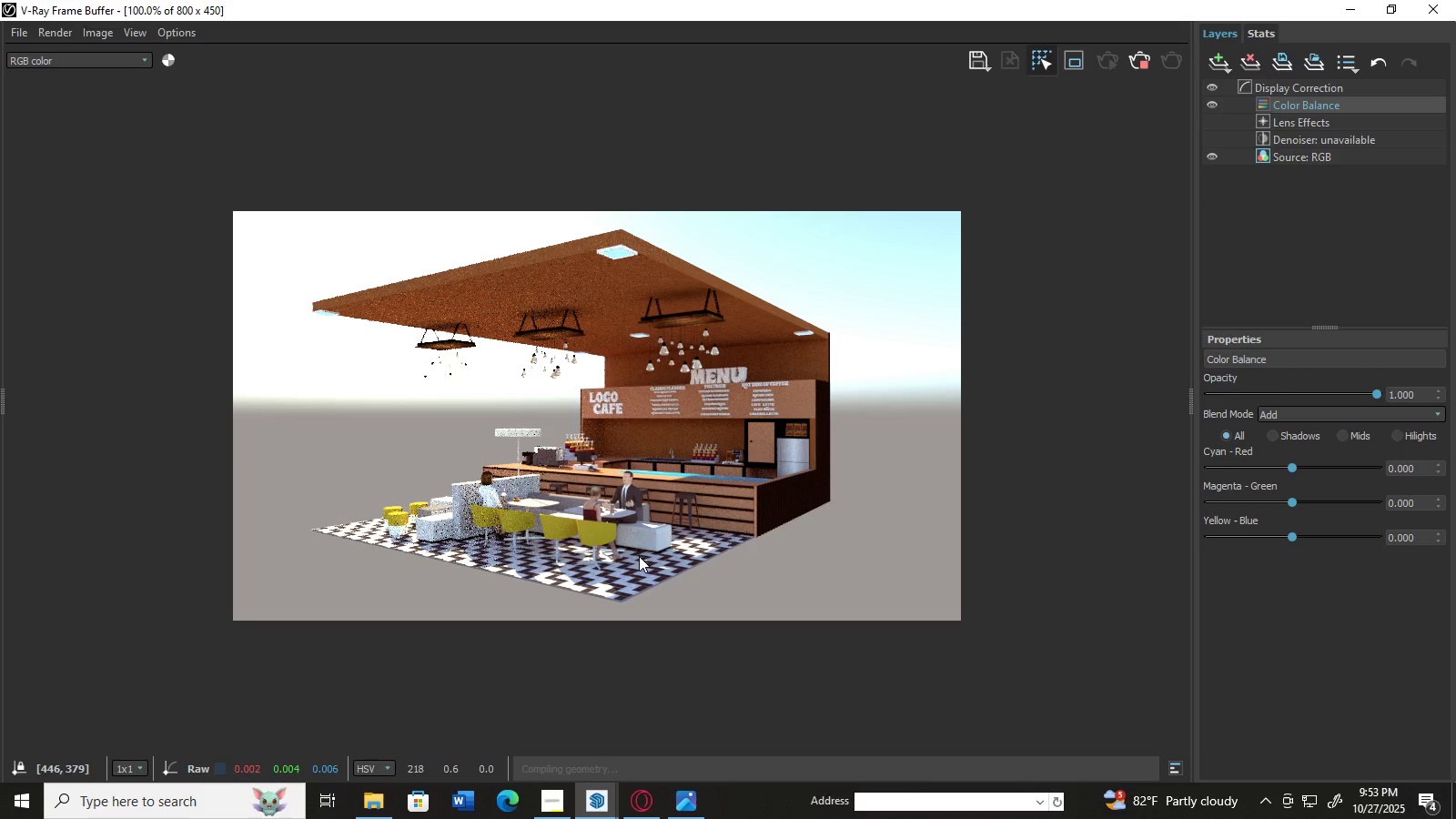 
left_click([496, 520])
 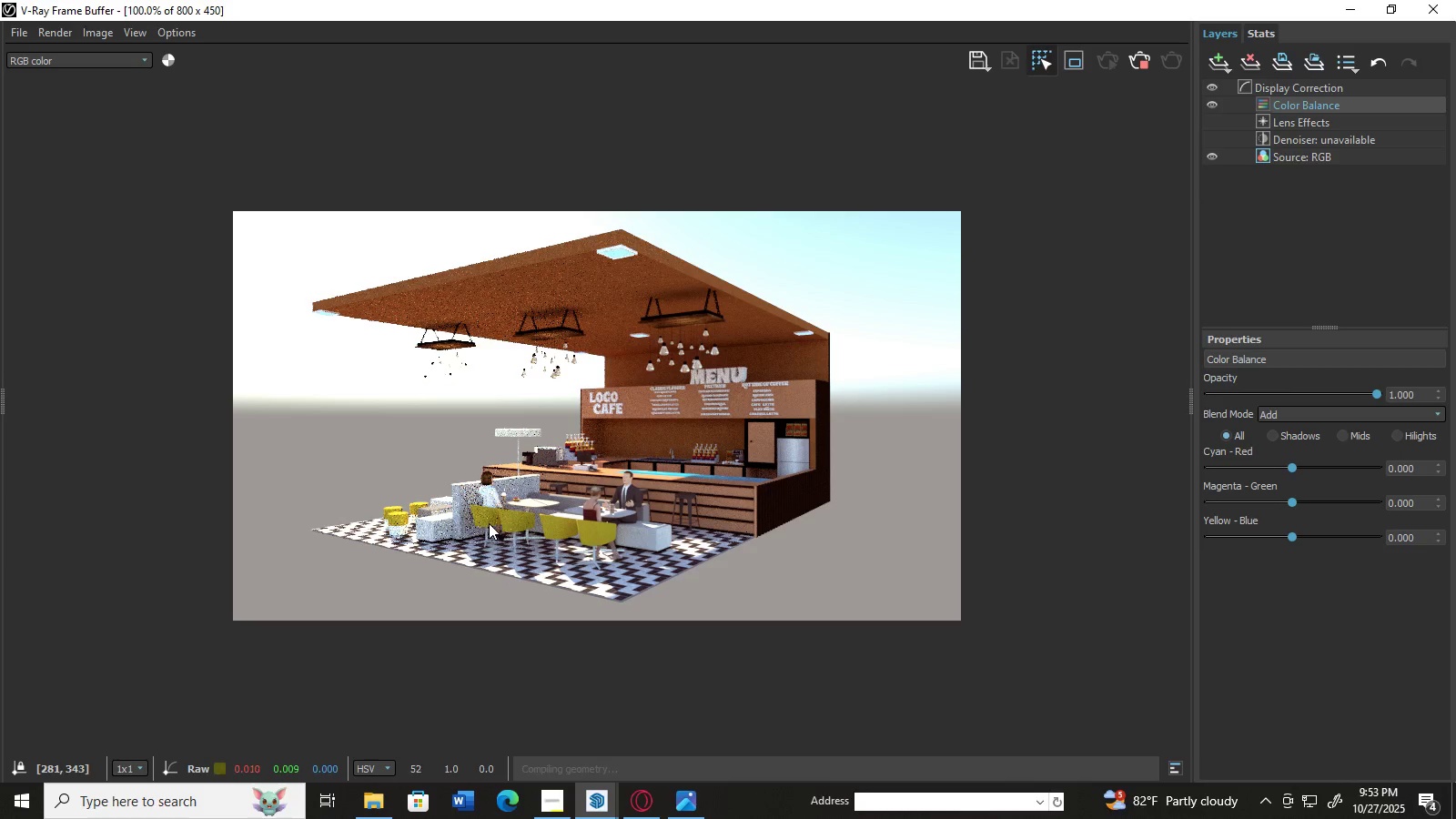 
left_click([485, 523])
 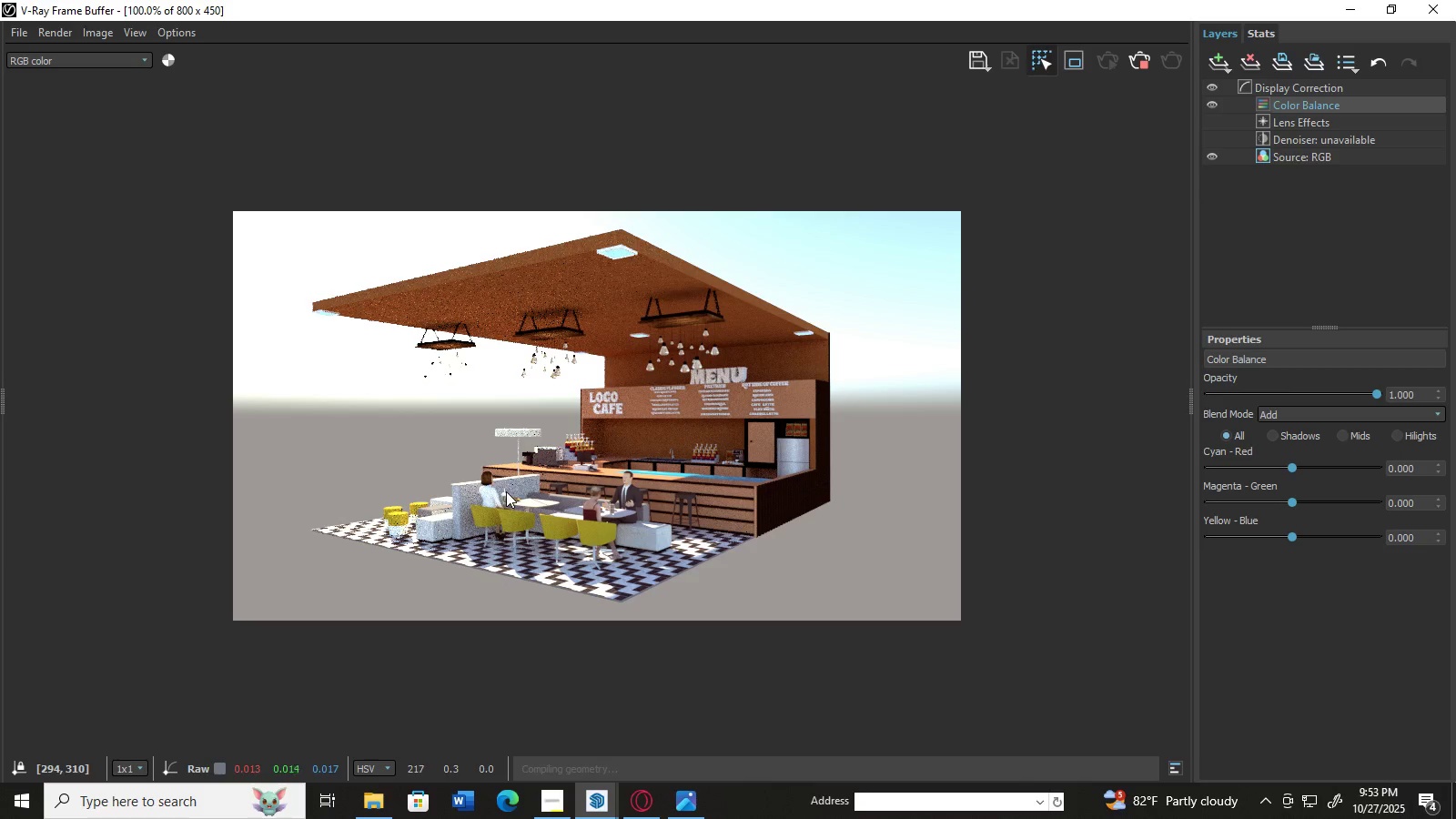 
double_click([526, 481])
 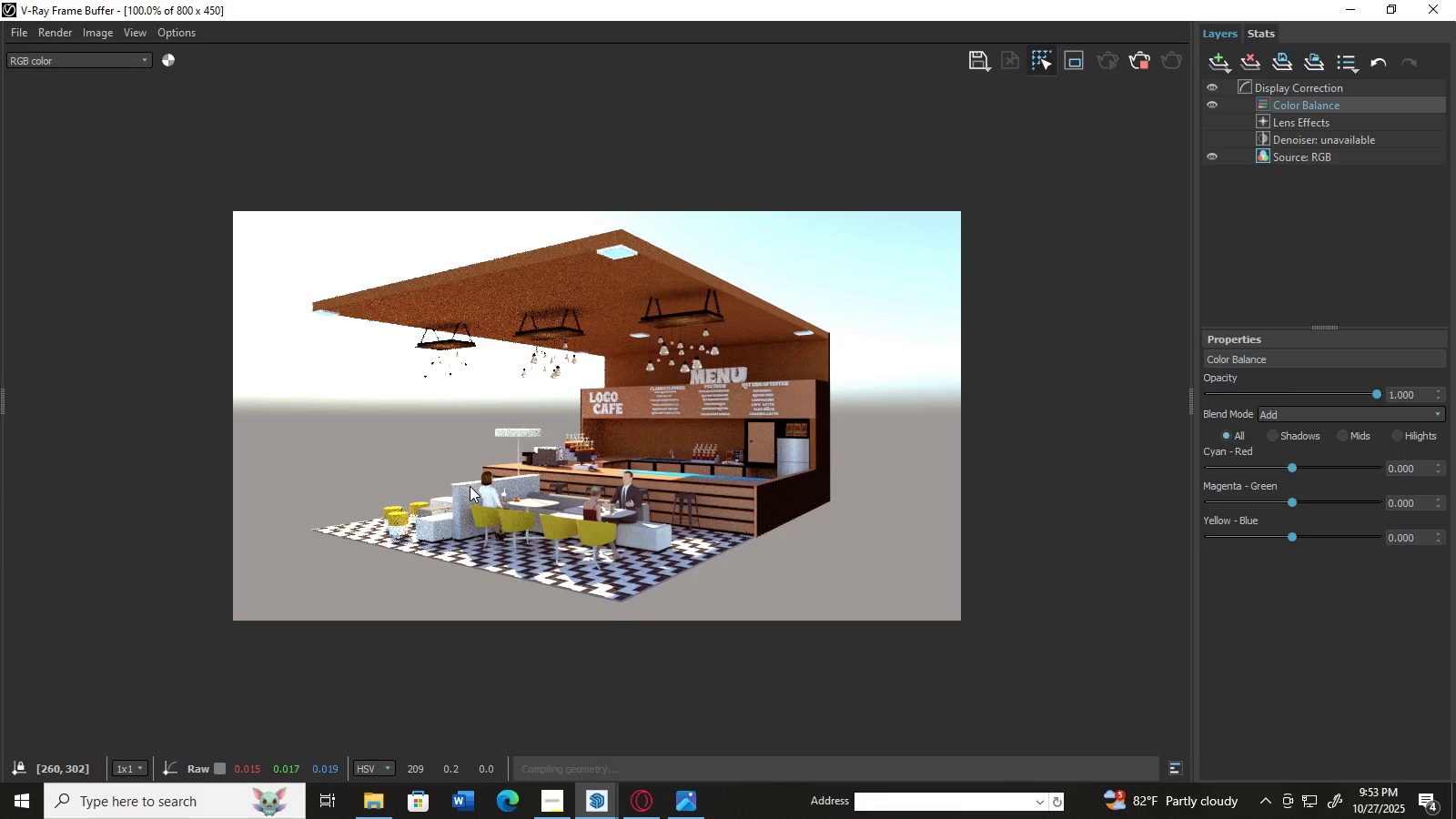 
double_click([470, 486])
 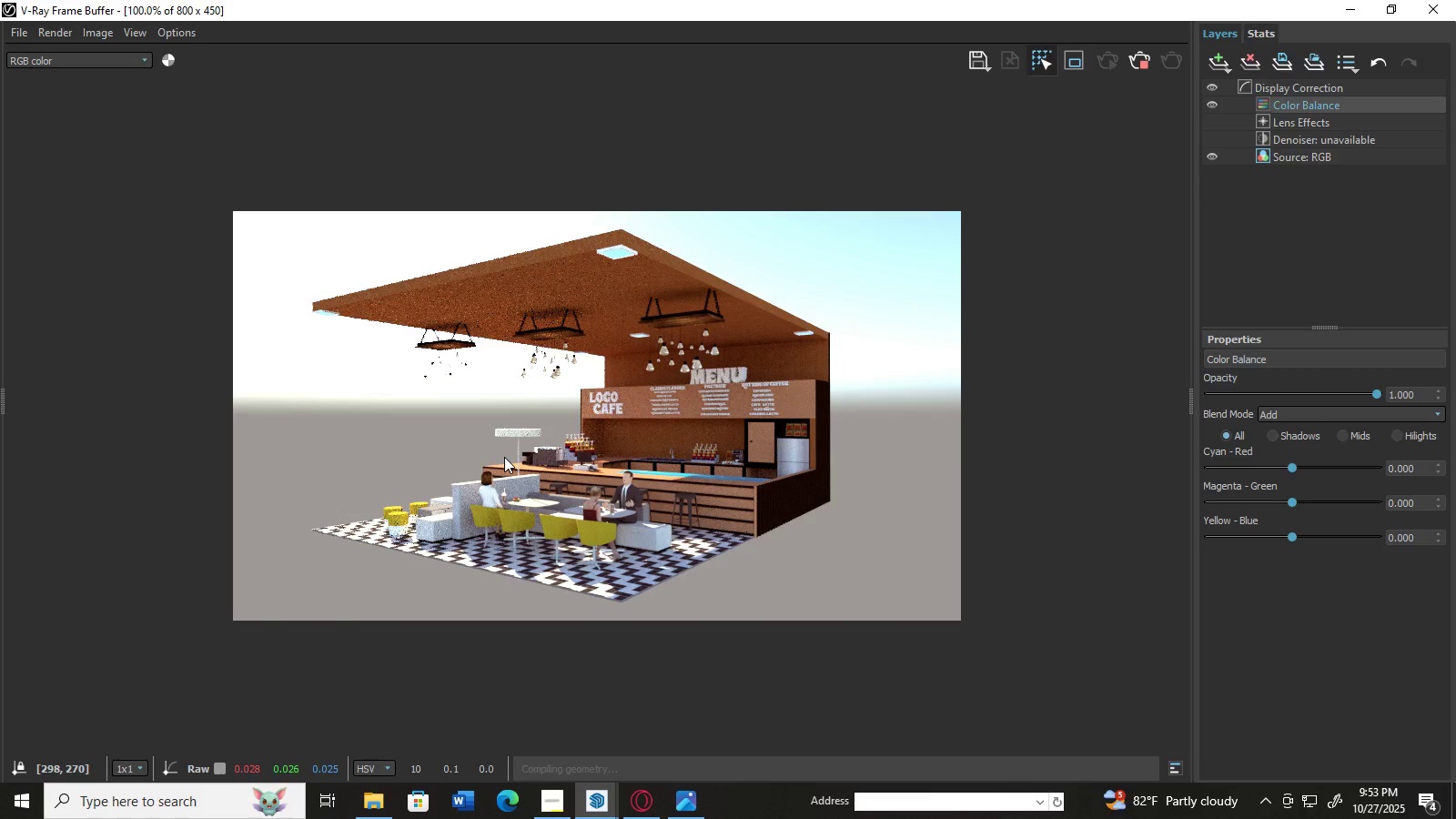 
scroll: coordinate [504, 457], scroll_direction: up, amount: 2.0
 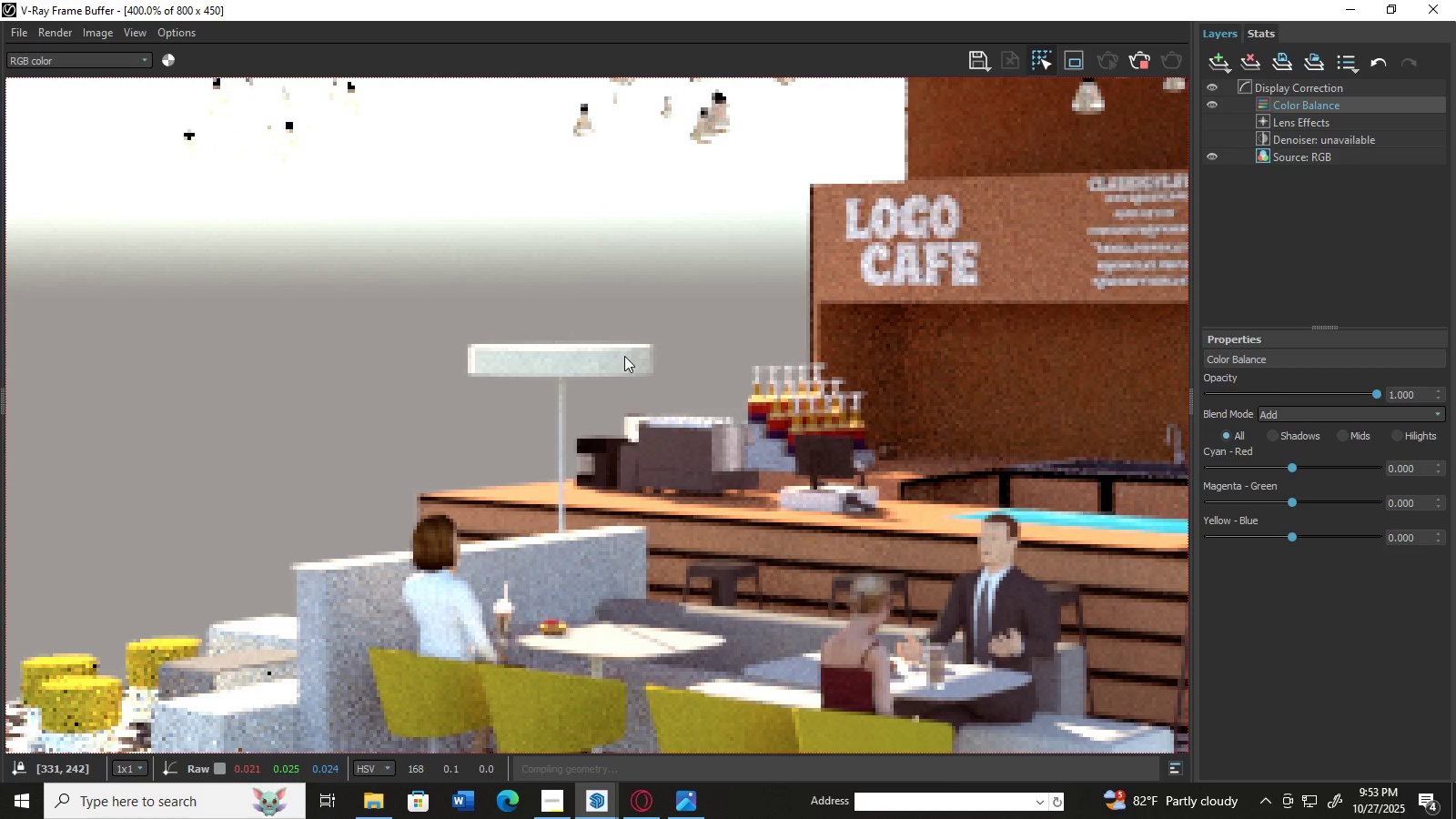 
wait(6.52)
 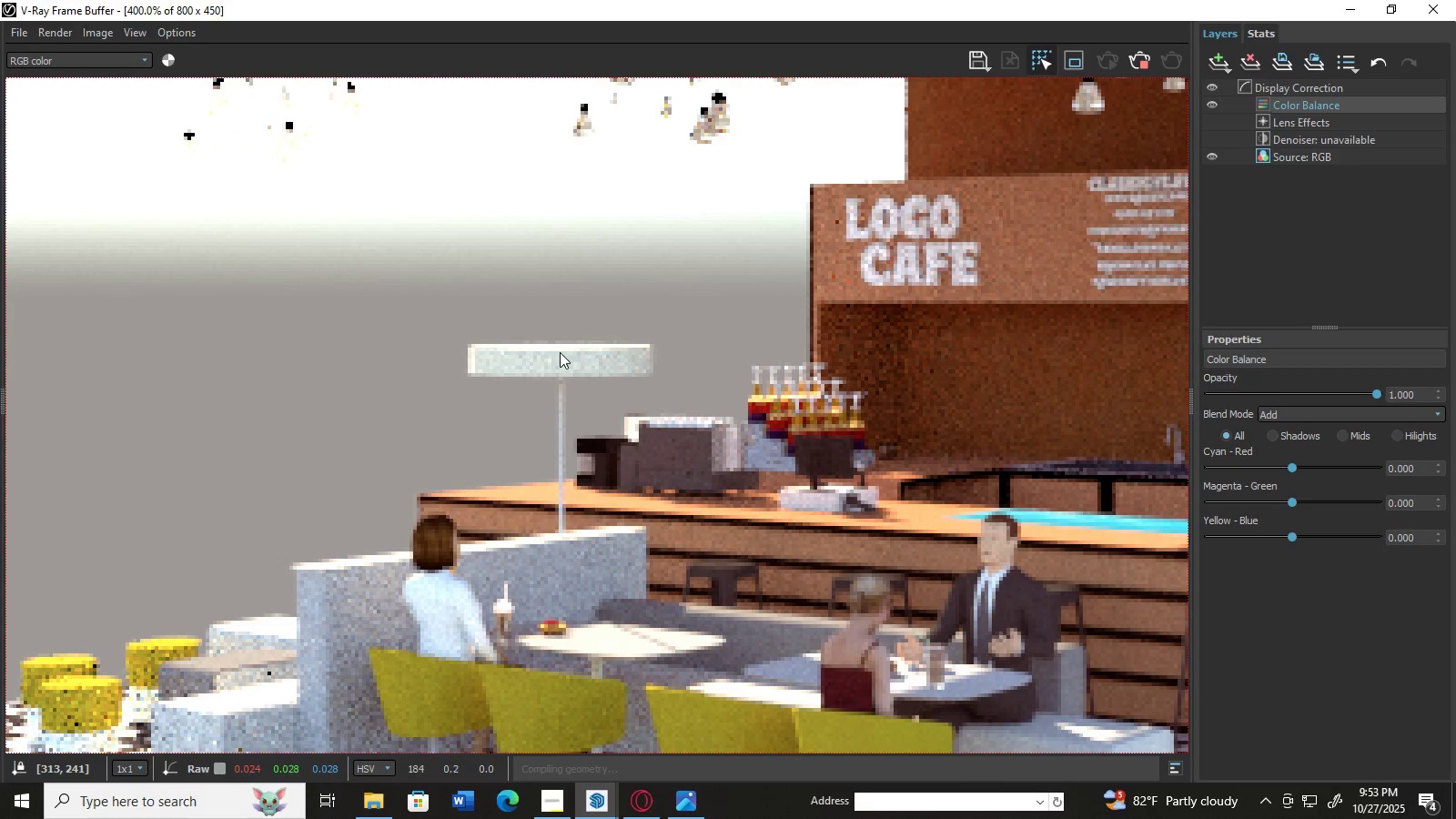 
scroll: coordinate [770, 400], scroll_direction: down, amount: 2.0
 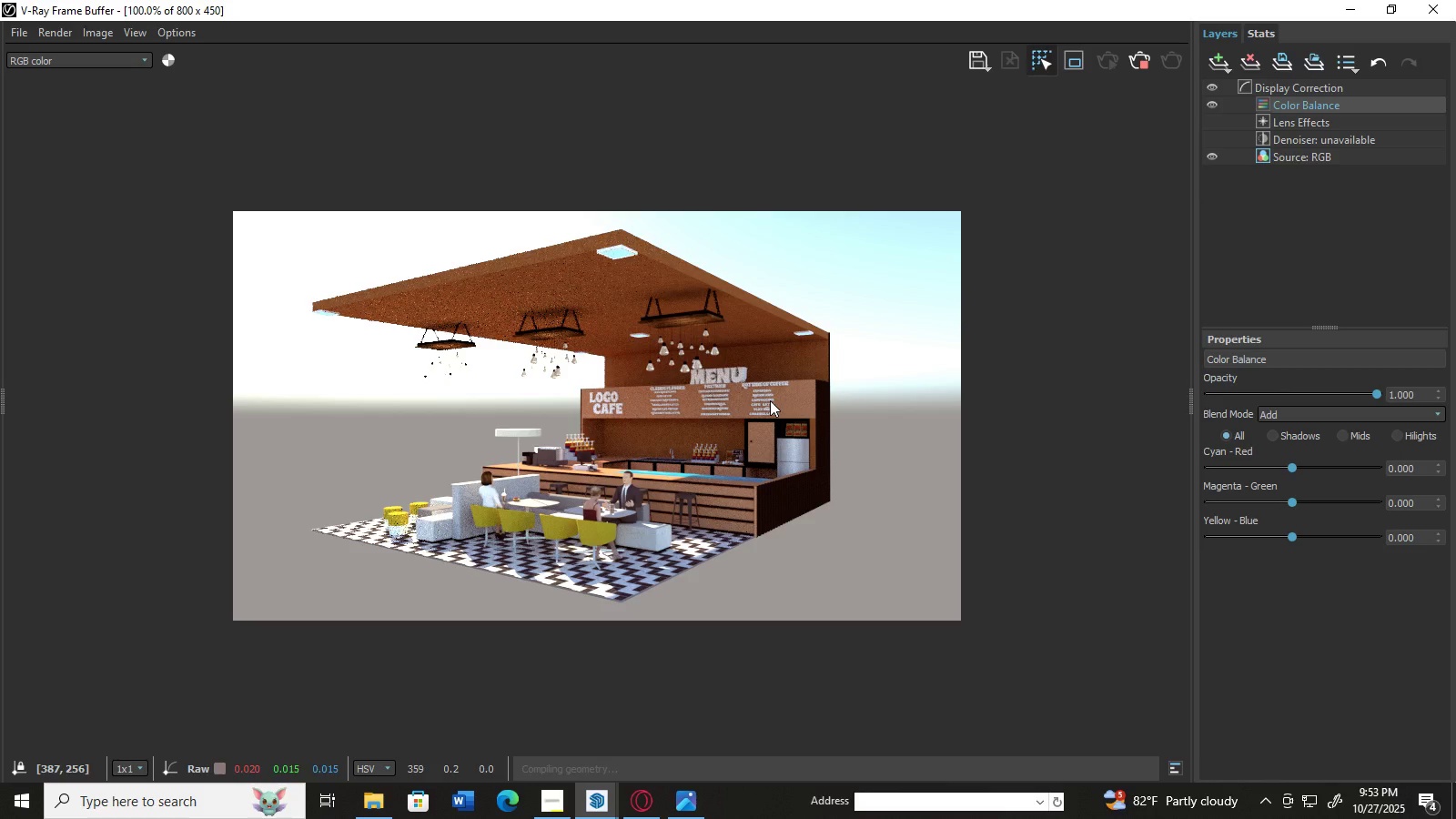 
scroll: coordinate [770, 400], scroll_direction: up, amount: 1.0
 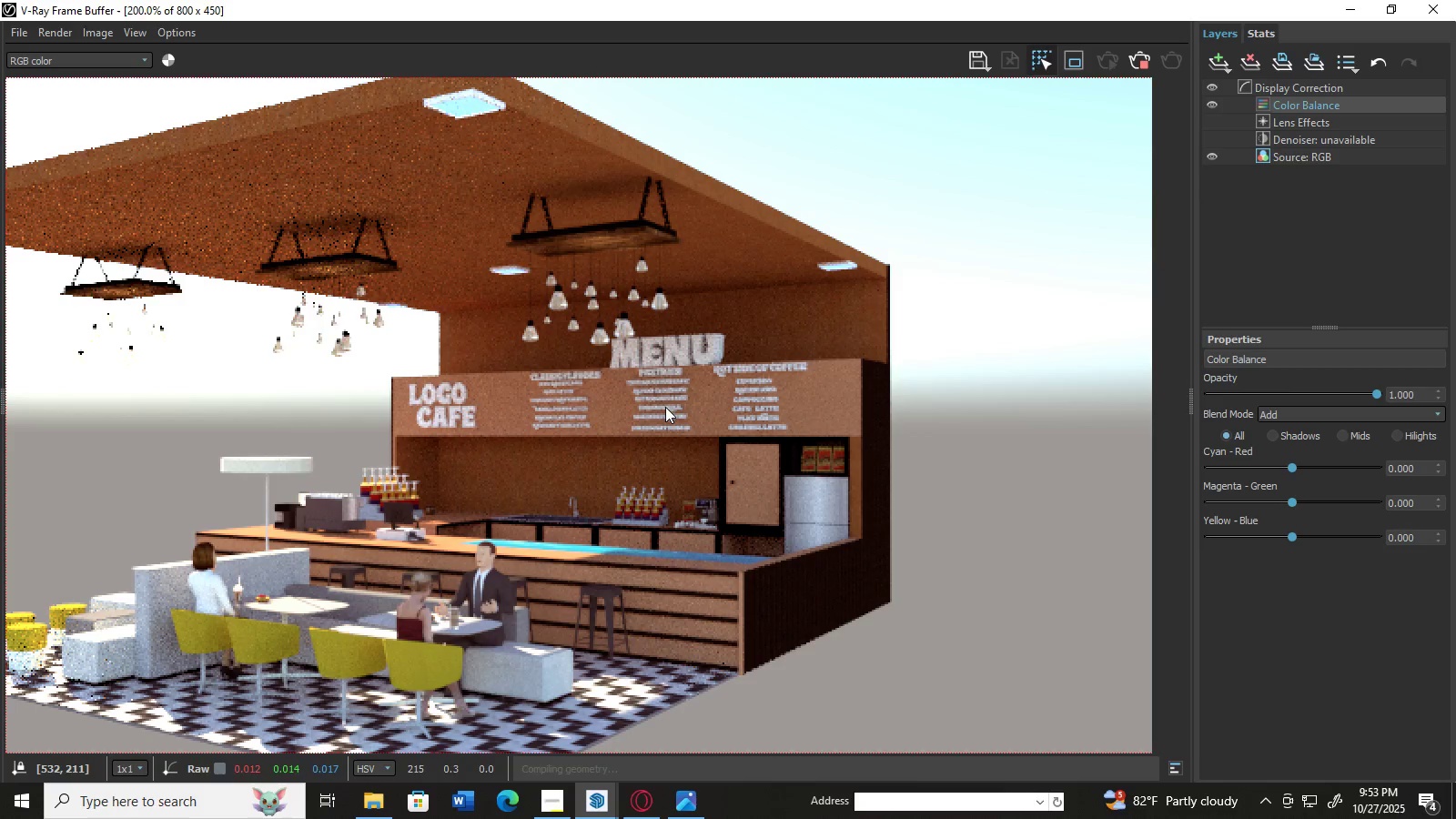 
scroll: coordinate [665, 407], scroll_direction: down, amount: 1.0
 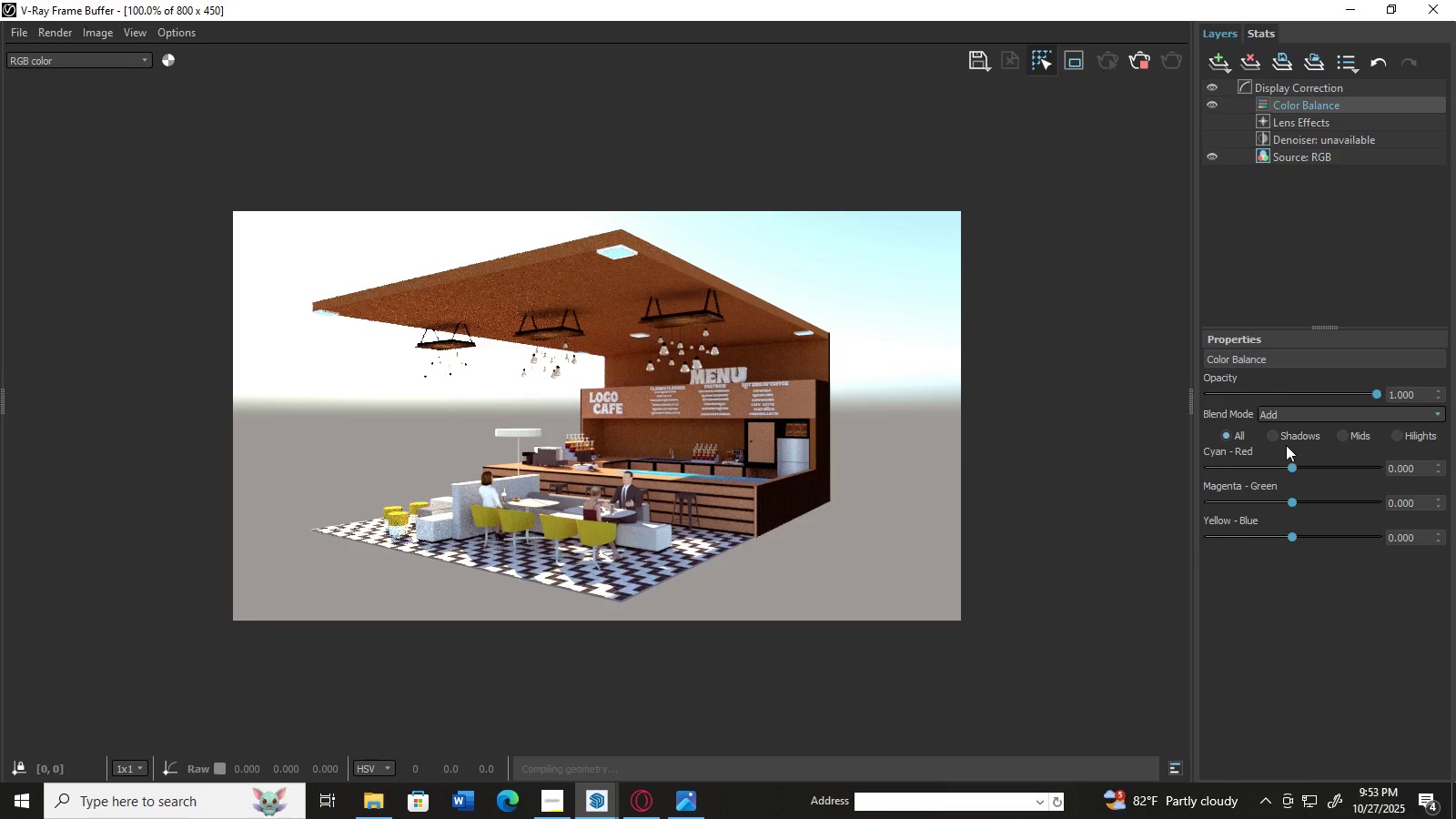 
left_click([1321, 415])
 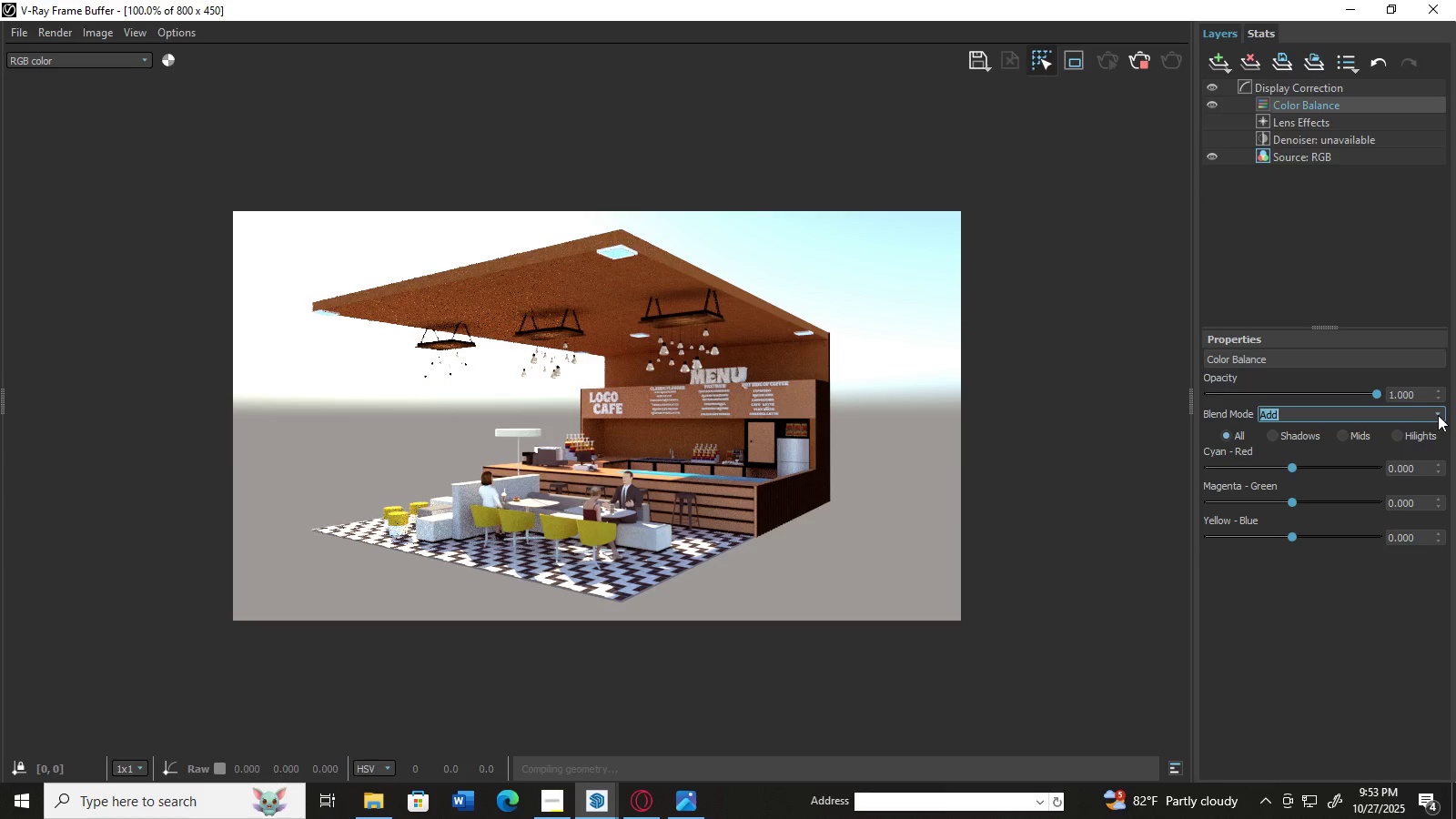 
left_click([1438, 415])
 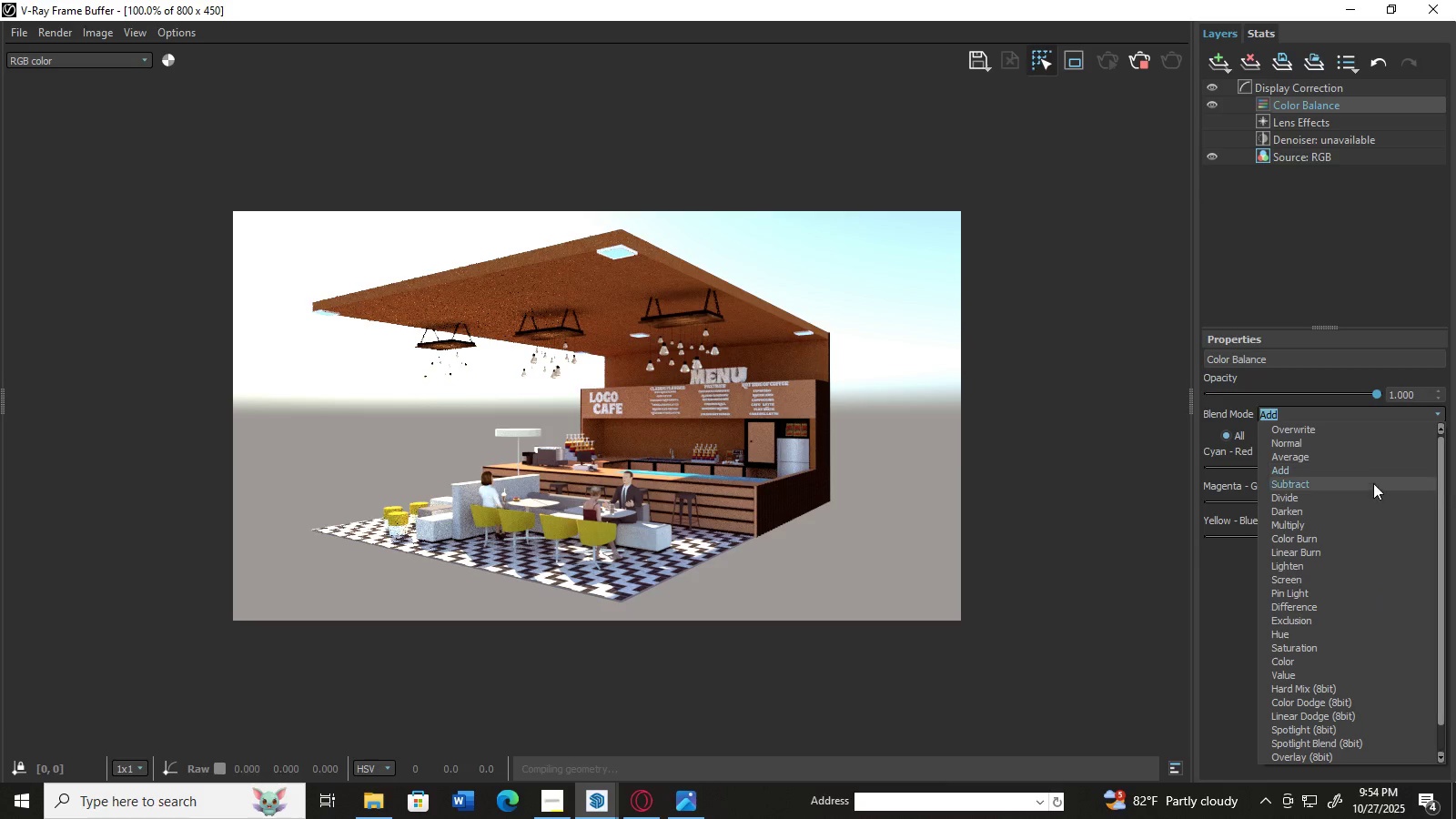 
left_click([1373, 484])
 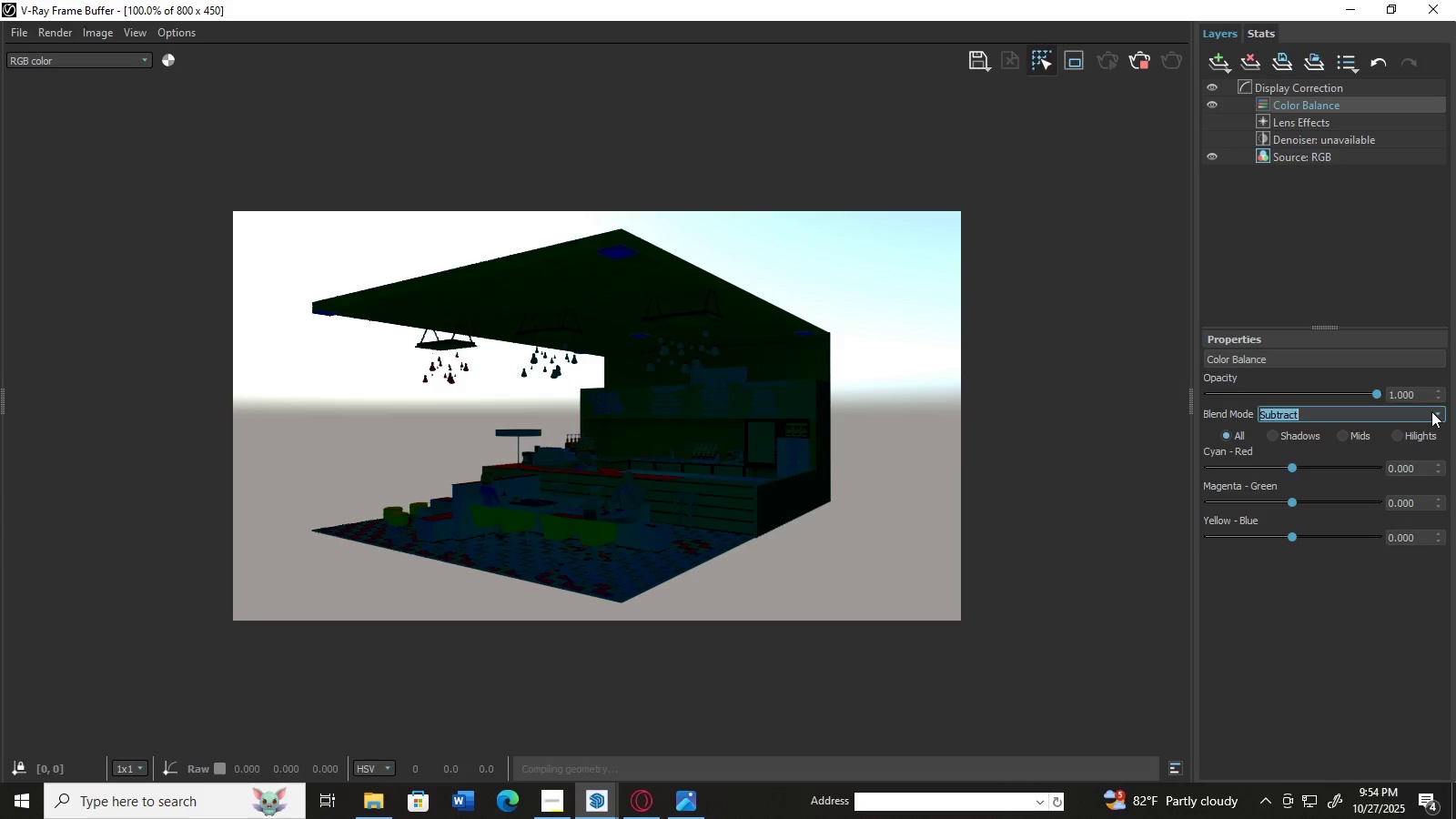 
left_click([1431, 411])
 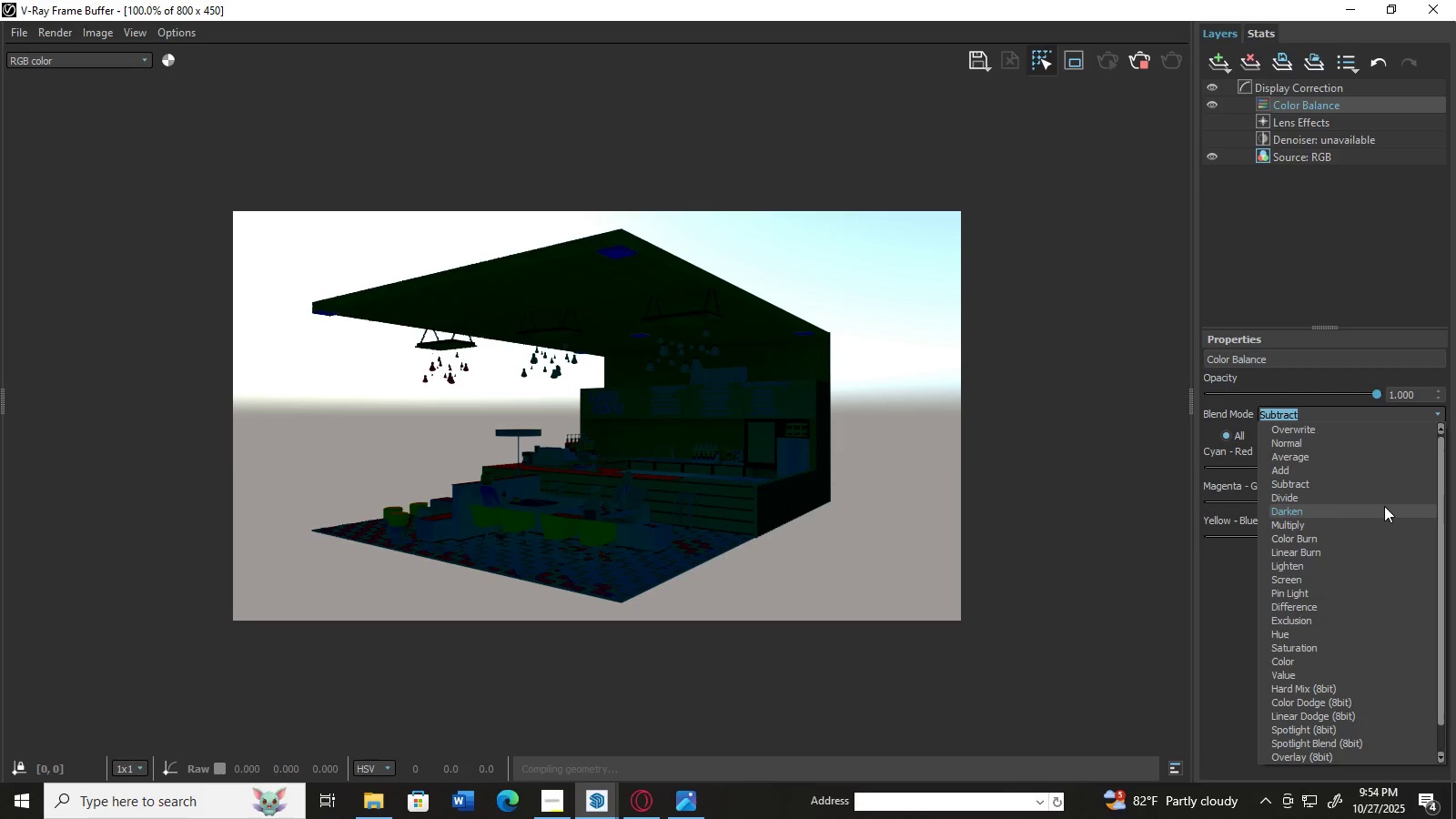 
left_click([1384, 506])
 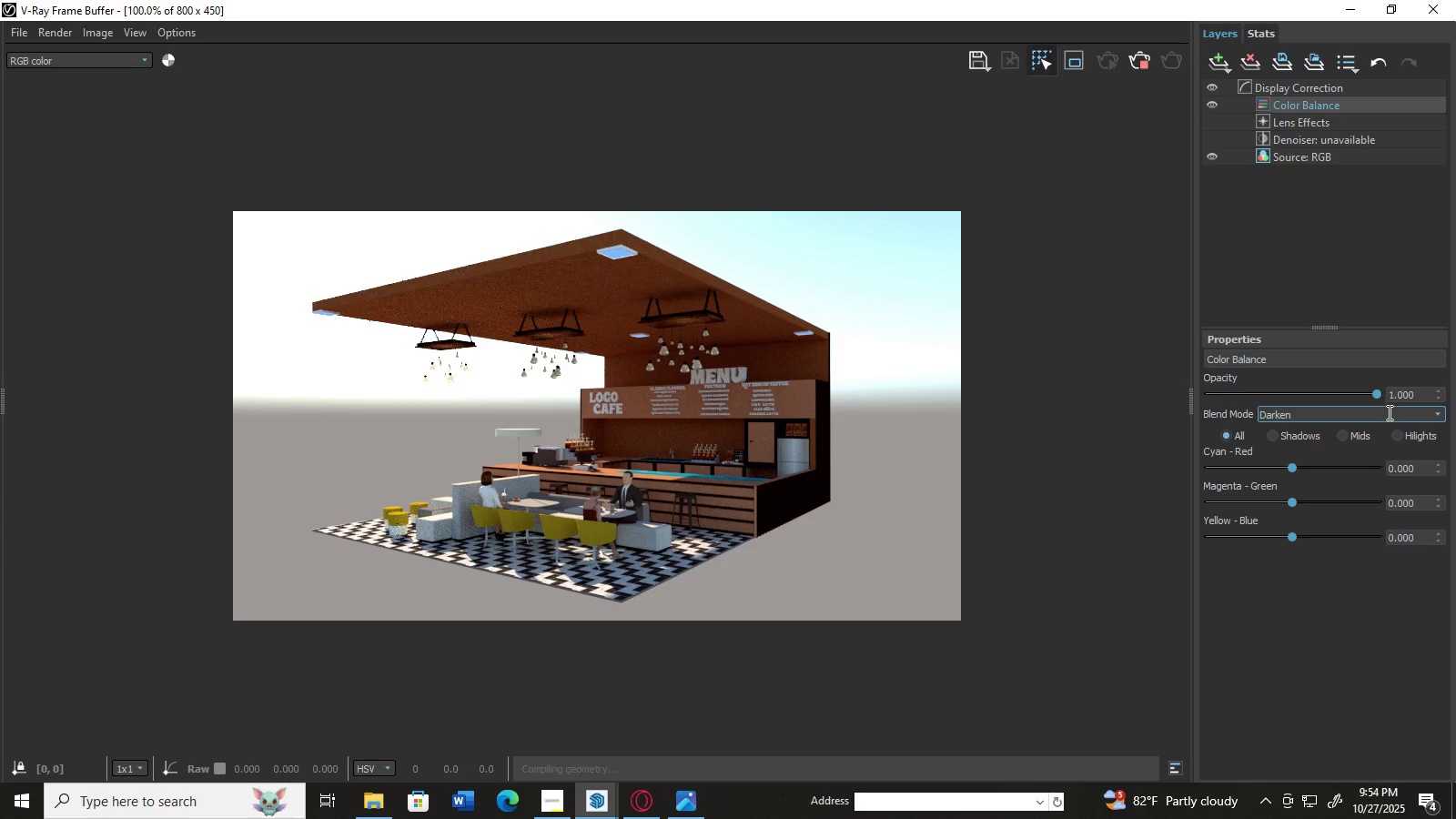 
wait(12.92)
 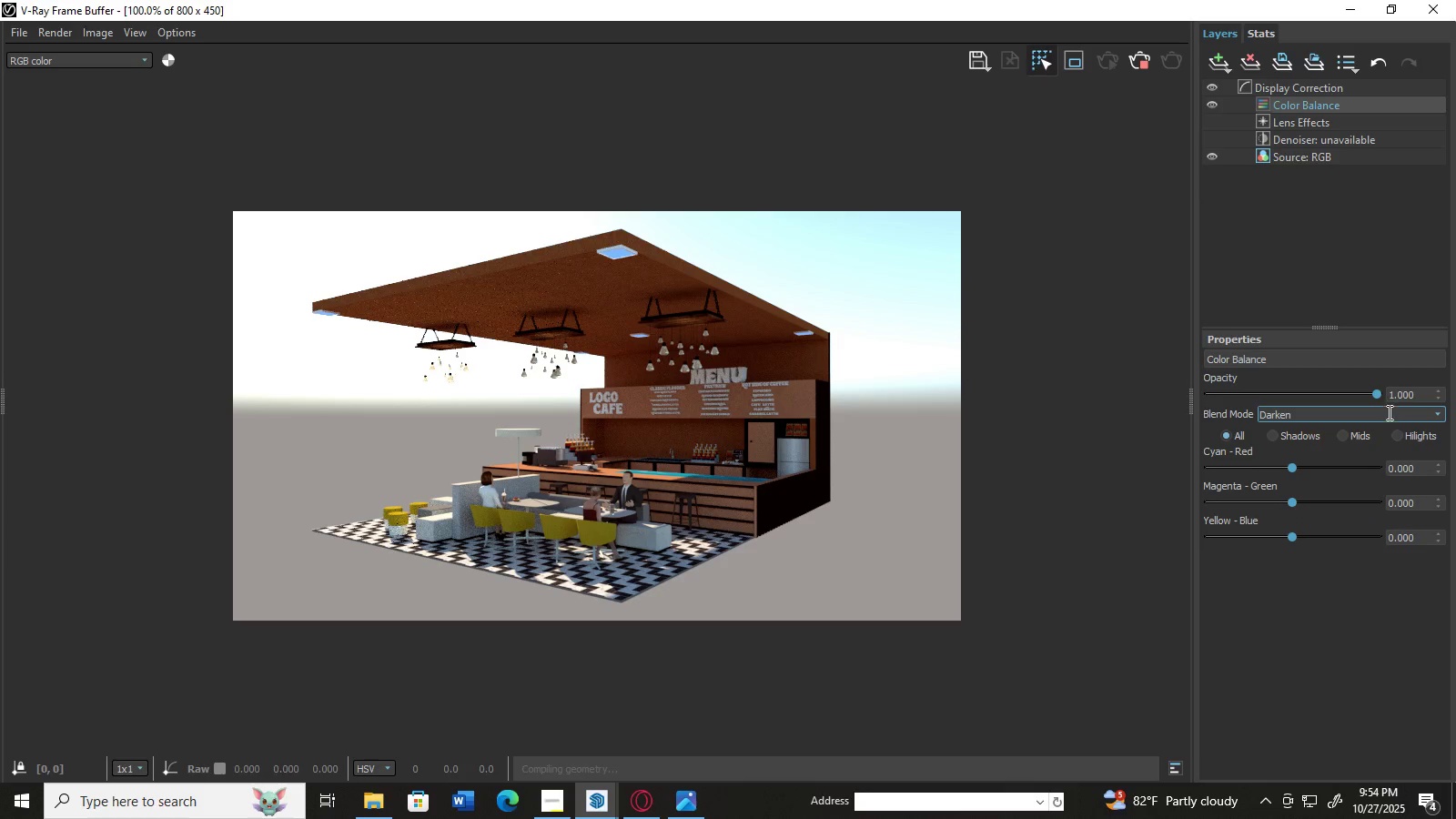 
left_click([1439, 408])
 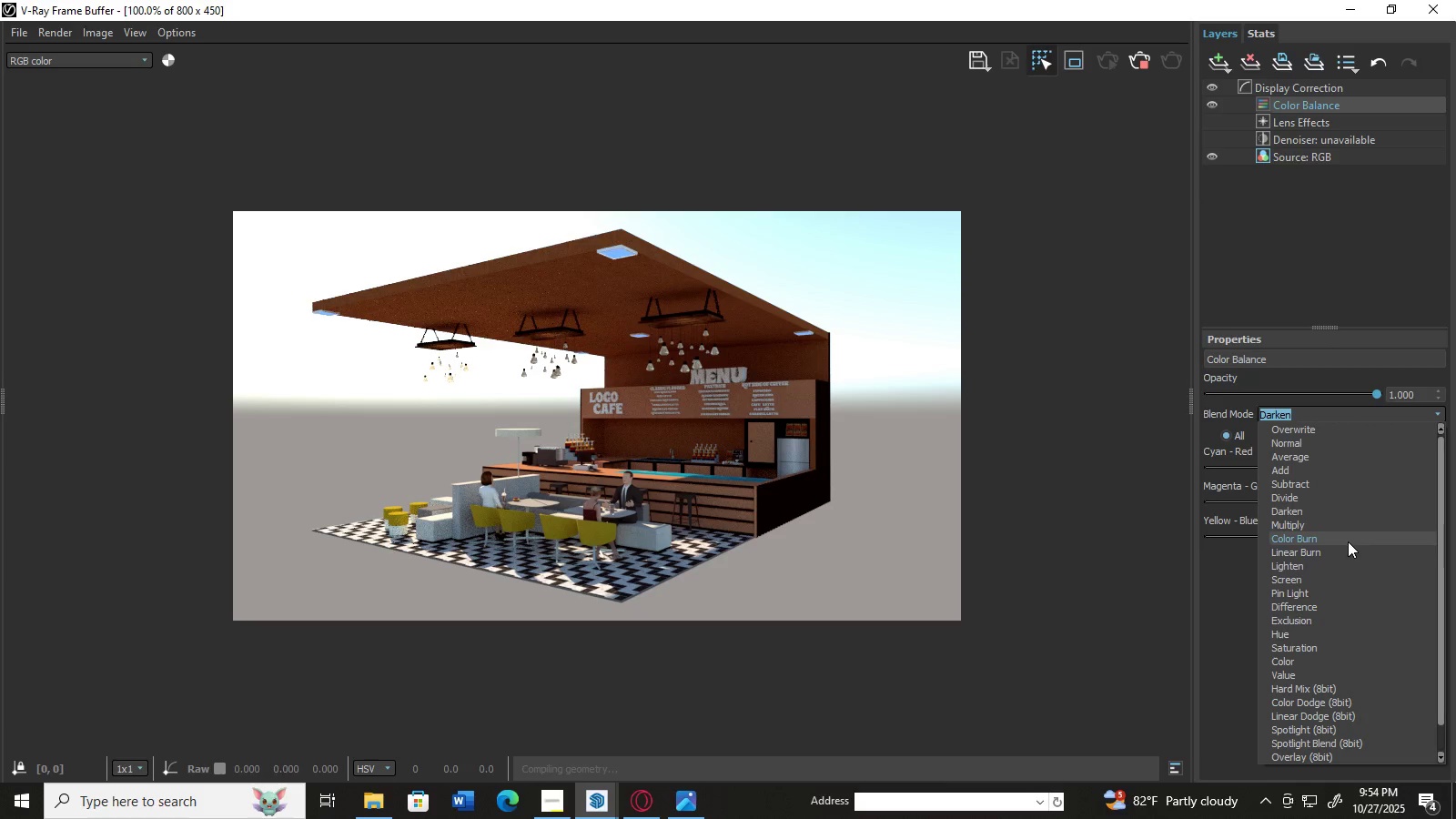 
left_click([1348, 553])
 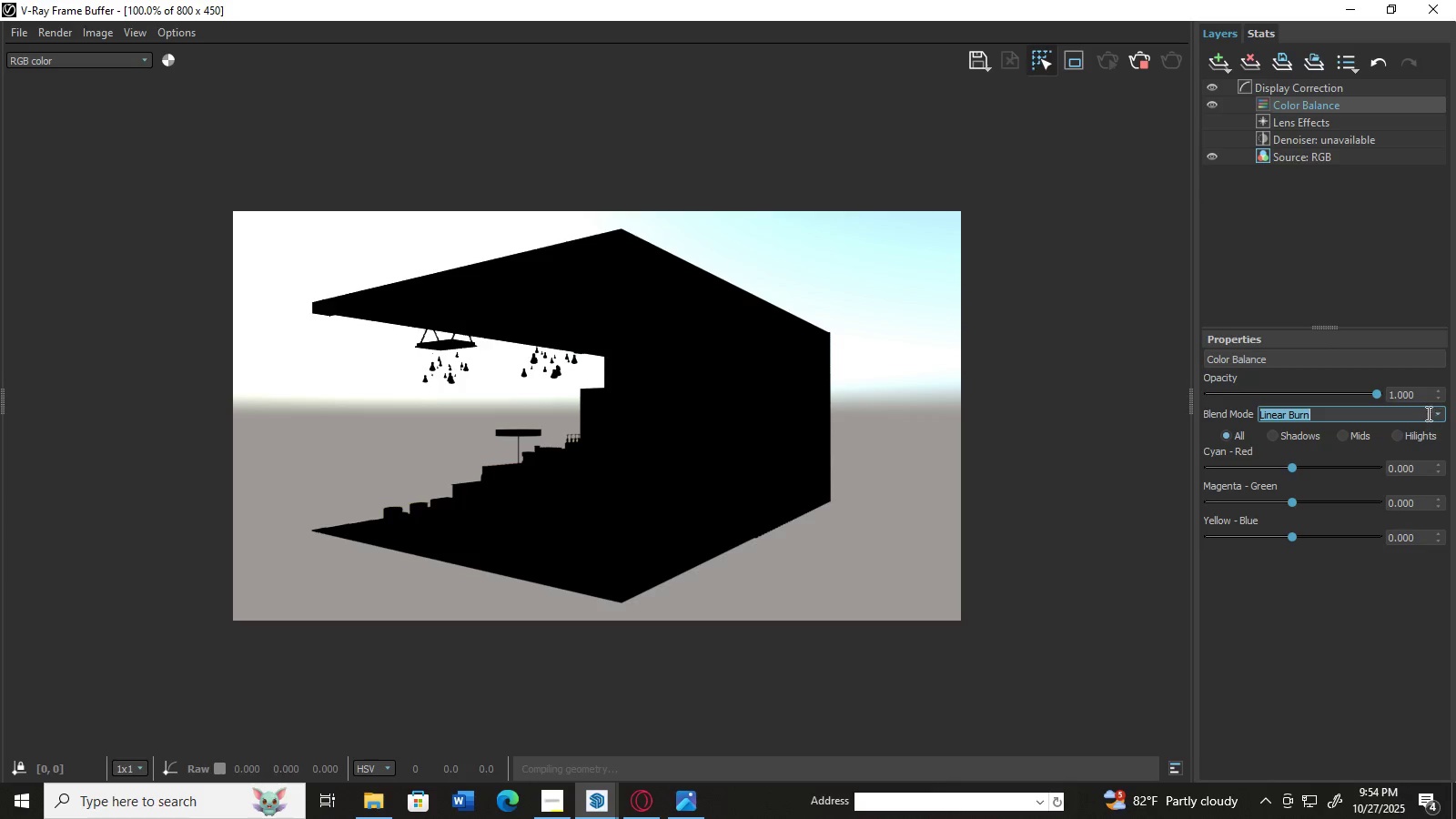 
left_click([1438, 411])
 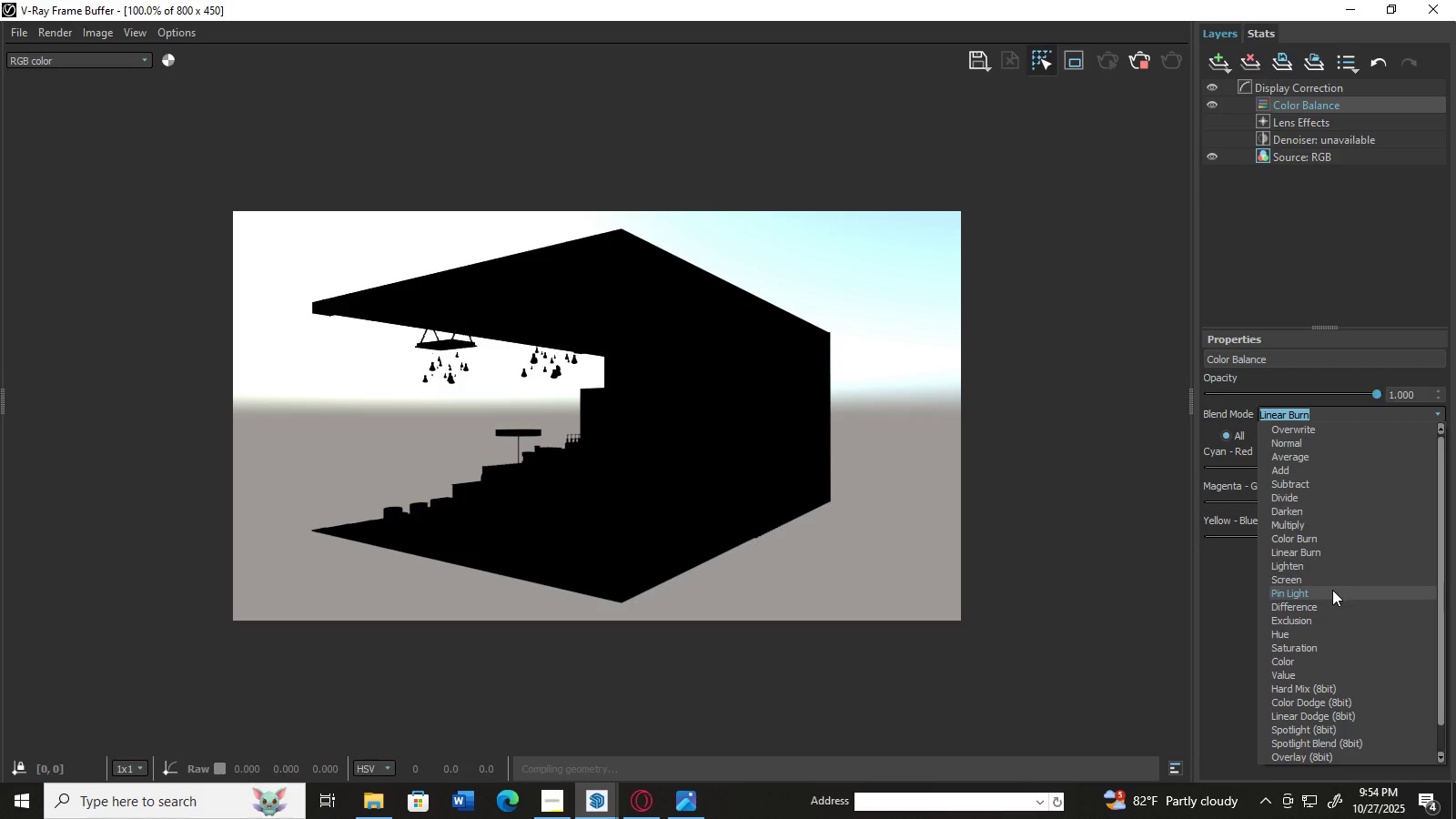 
left_click([1332, 590])
 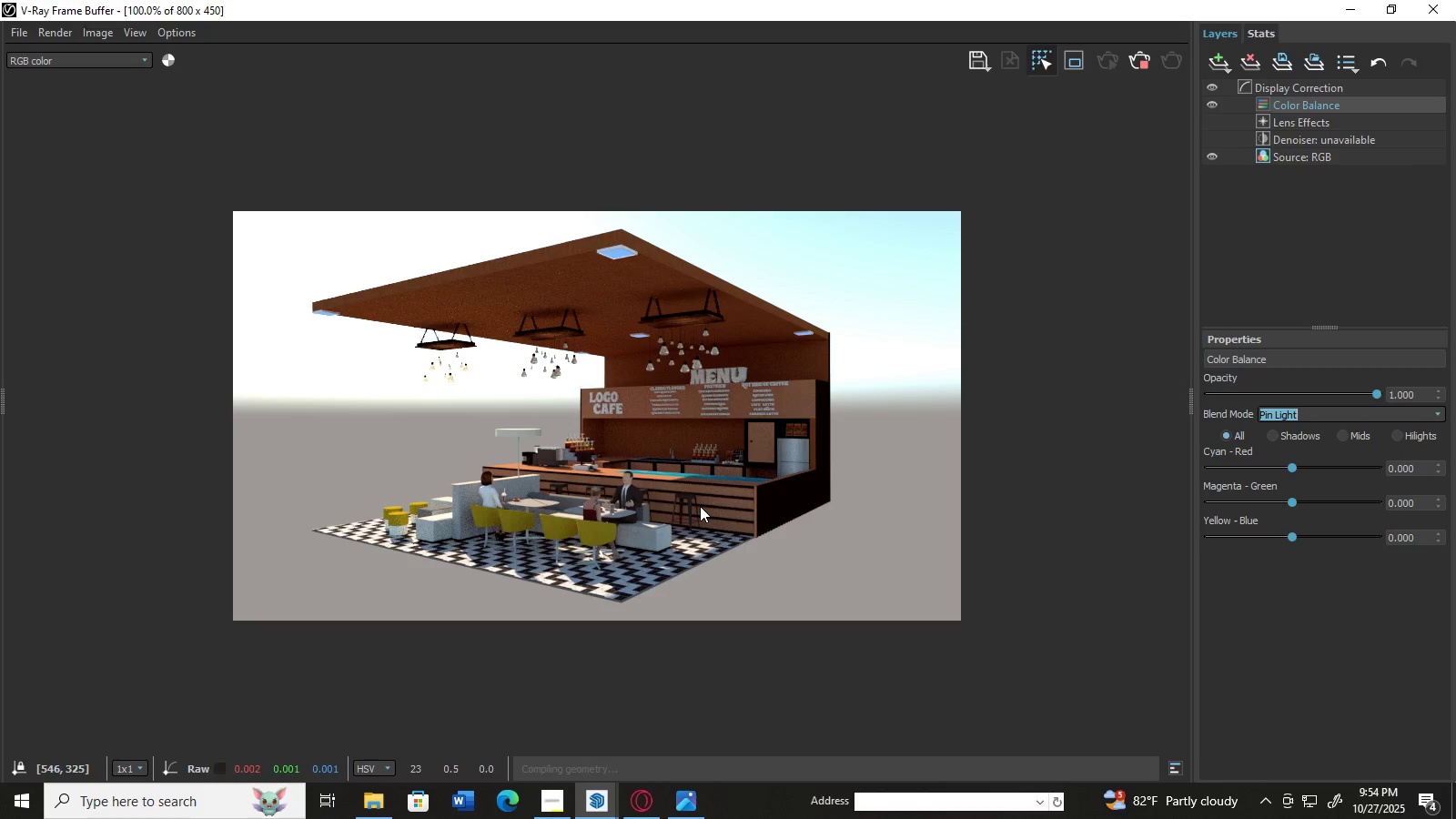 
scroll: coordinate [549, 476], scroll_direction: up, amount: 1.0
 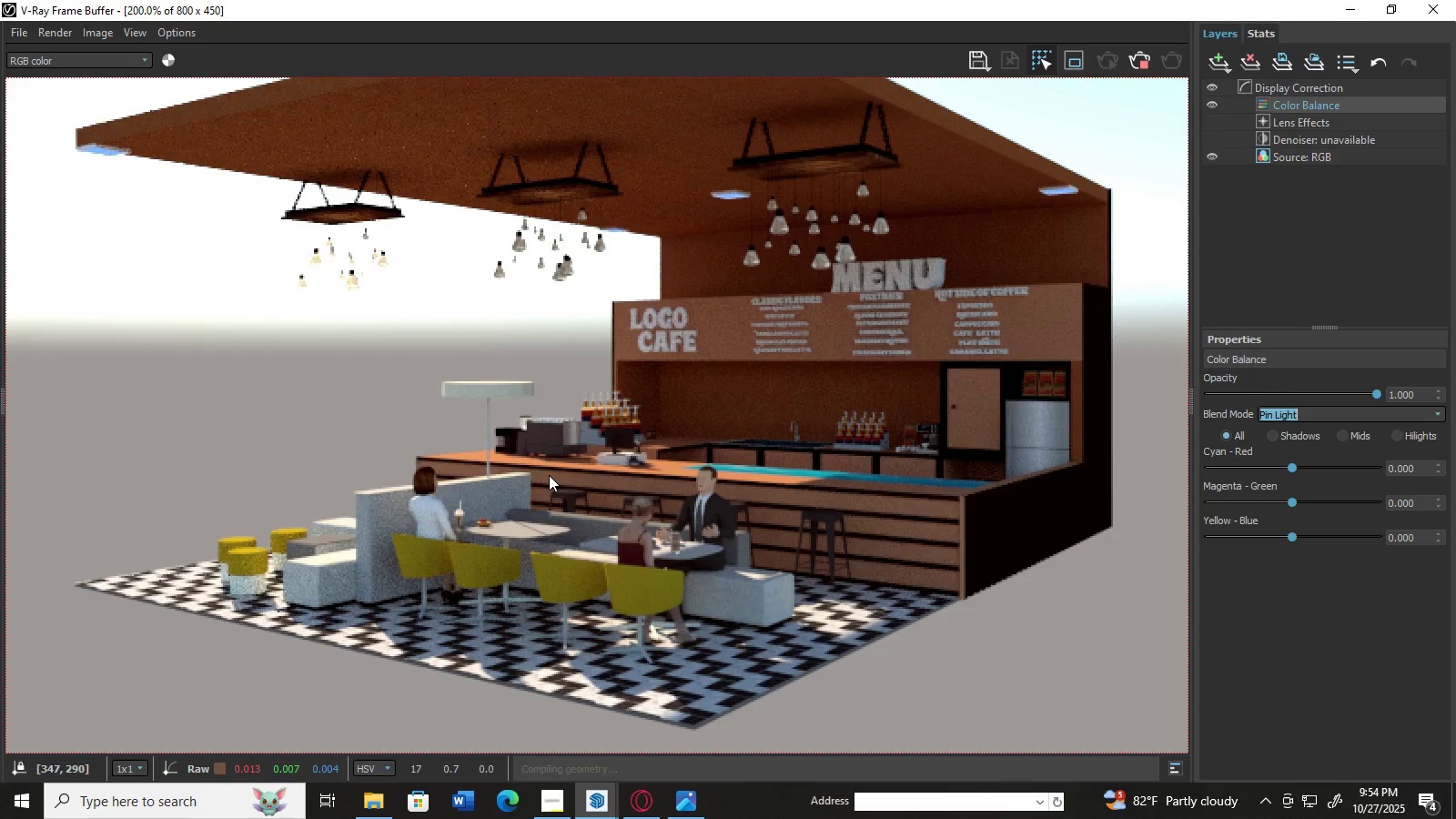 
scroll: coordinate [549, 475], scroll_direction: down, amount: 1.0
 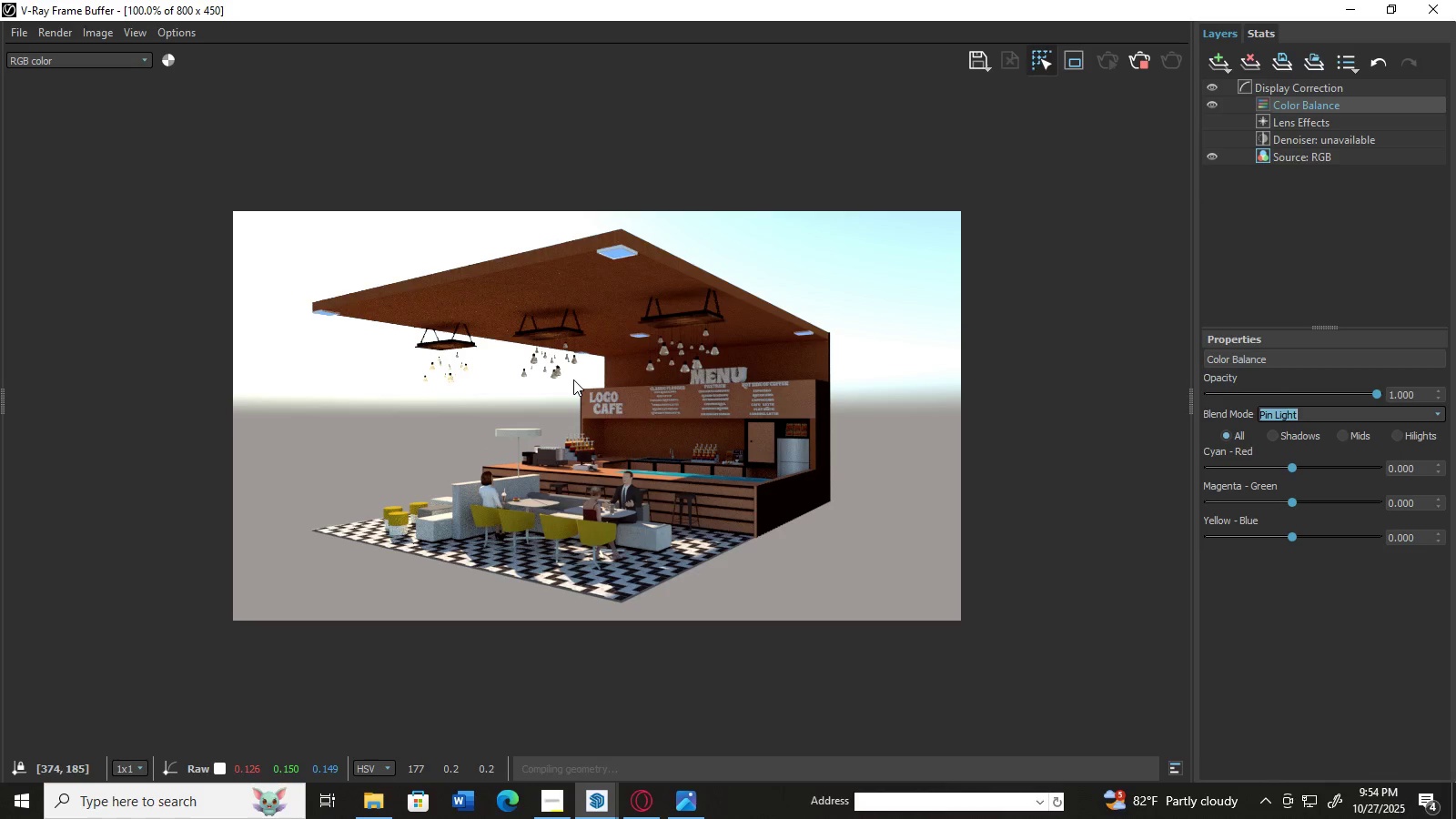 
double_click([573, 379])
 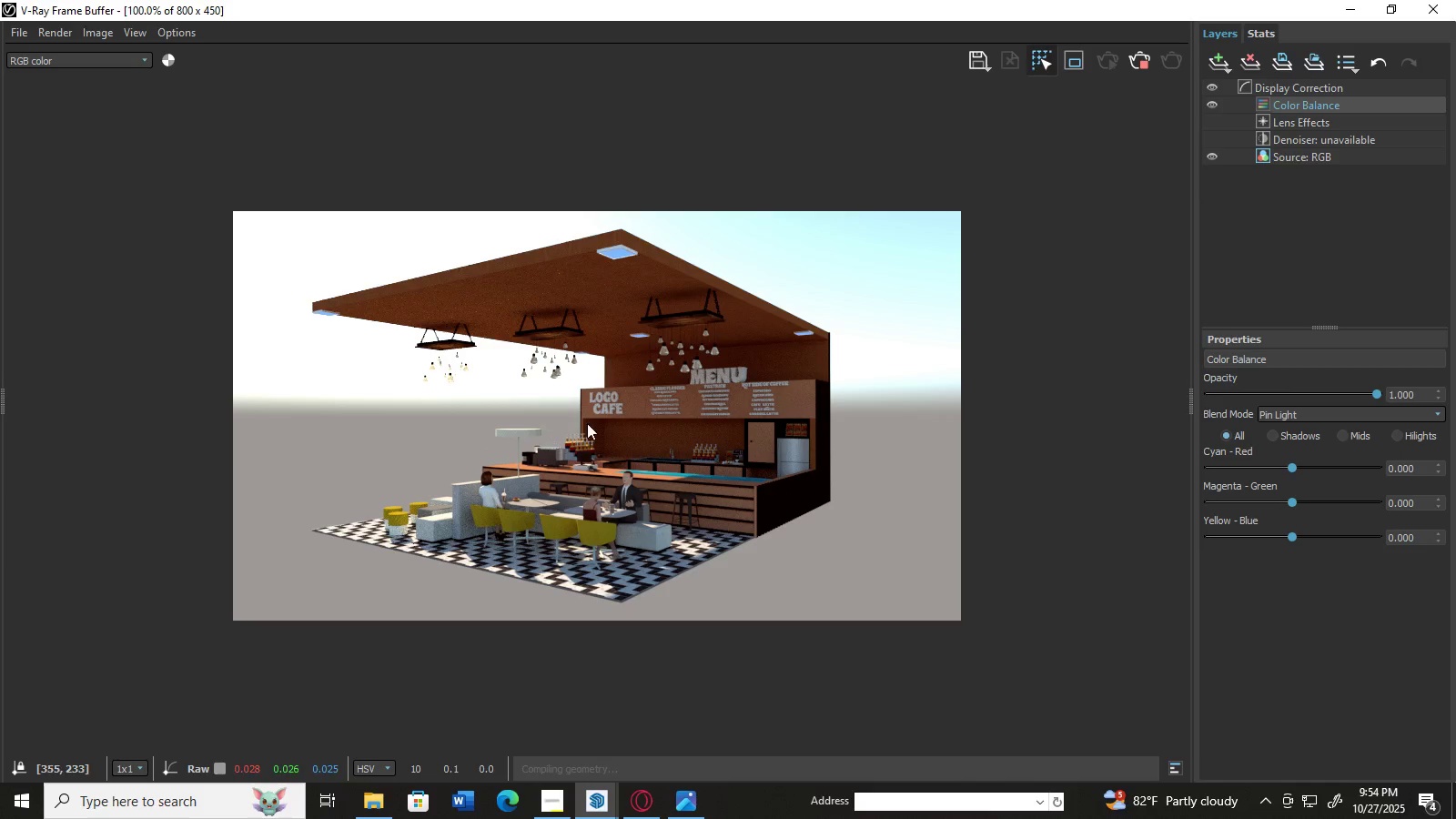 
scroll: coordinate [707, 400], scroll_direction: up, amount: 1.0
 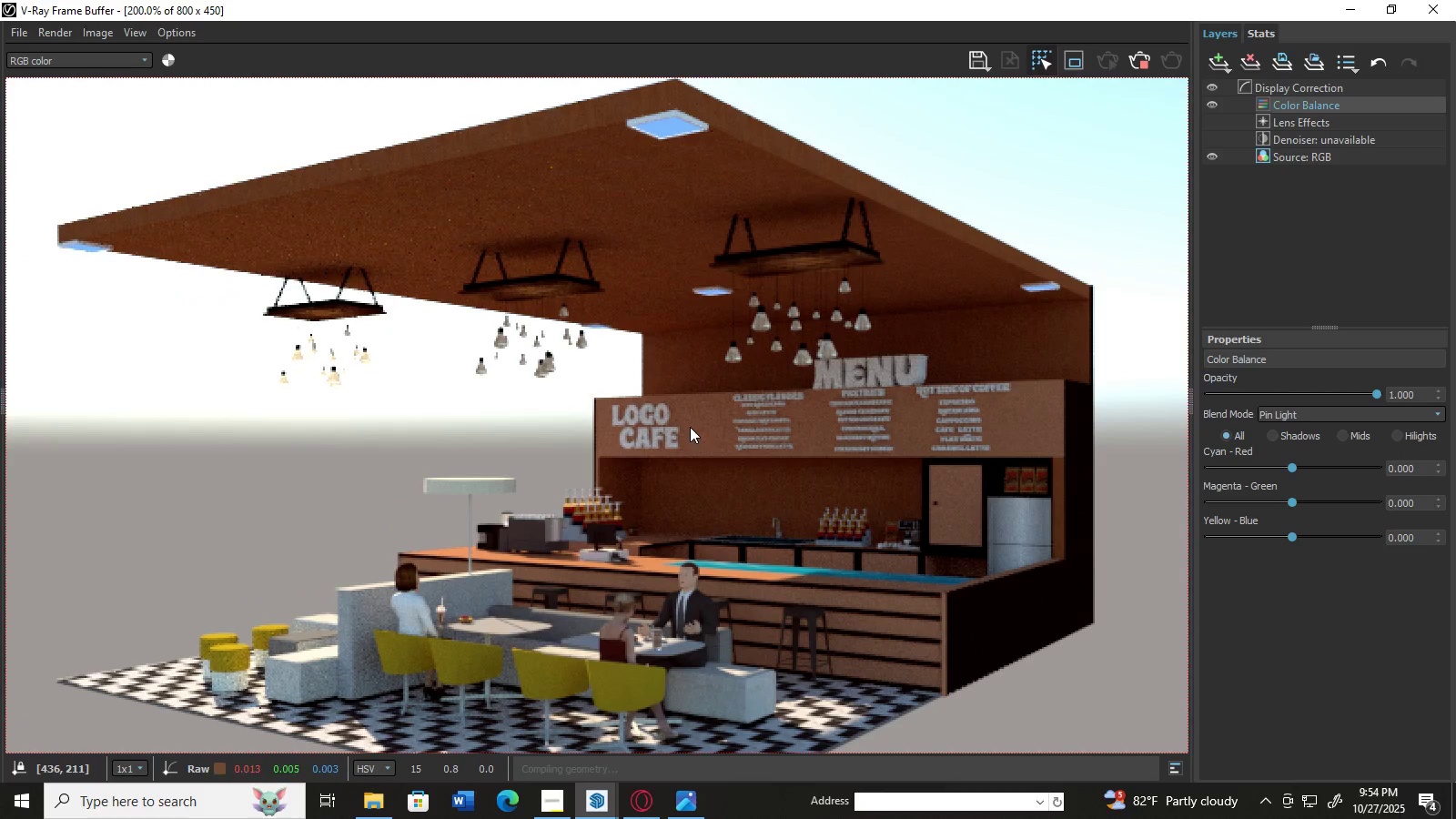 
double_click([624, 388])
 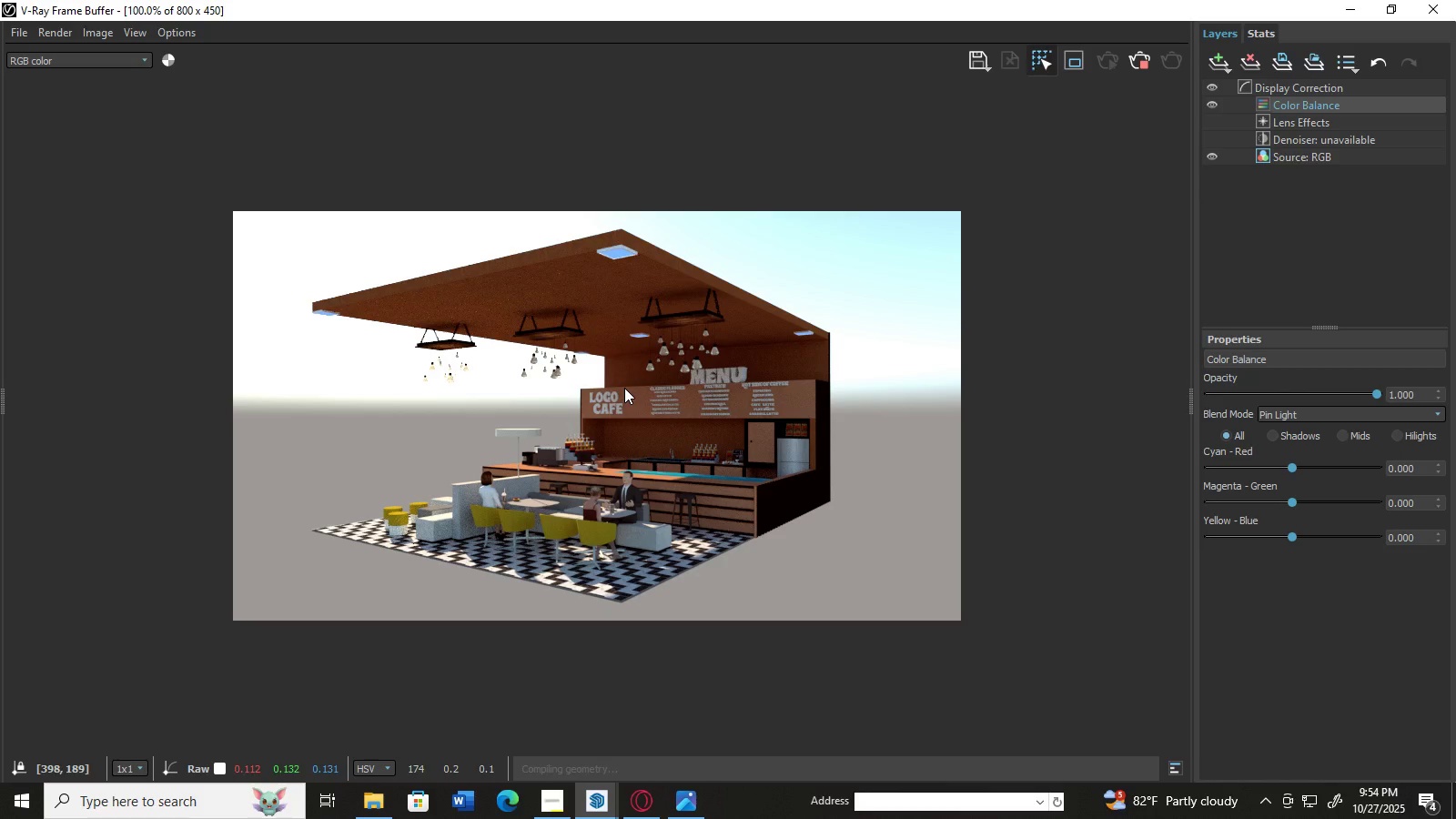 
wait(10.27)
 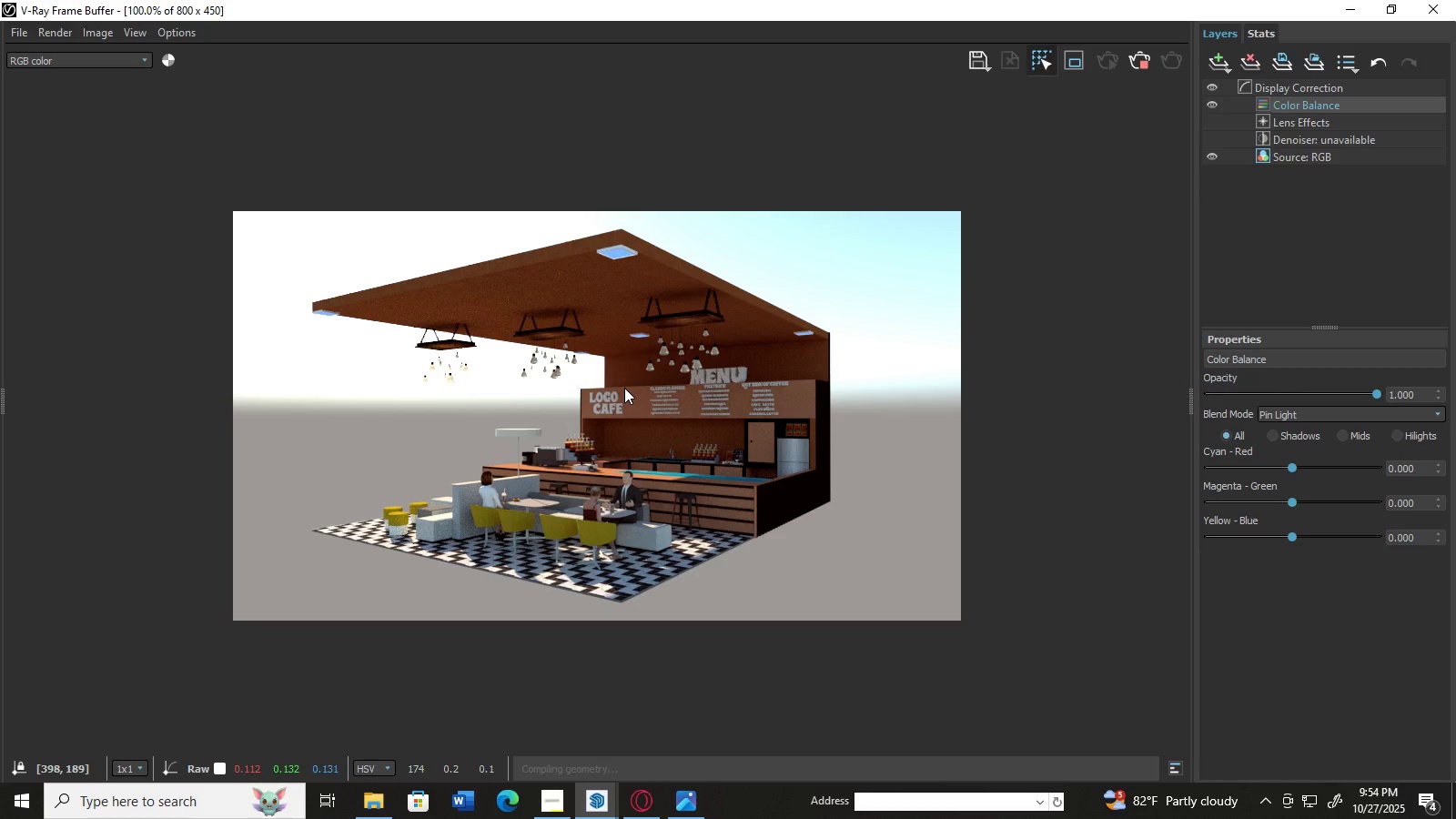 
double_click([464, 388])
 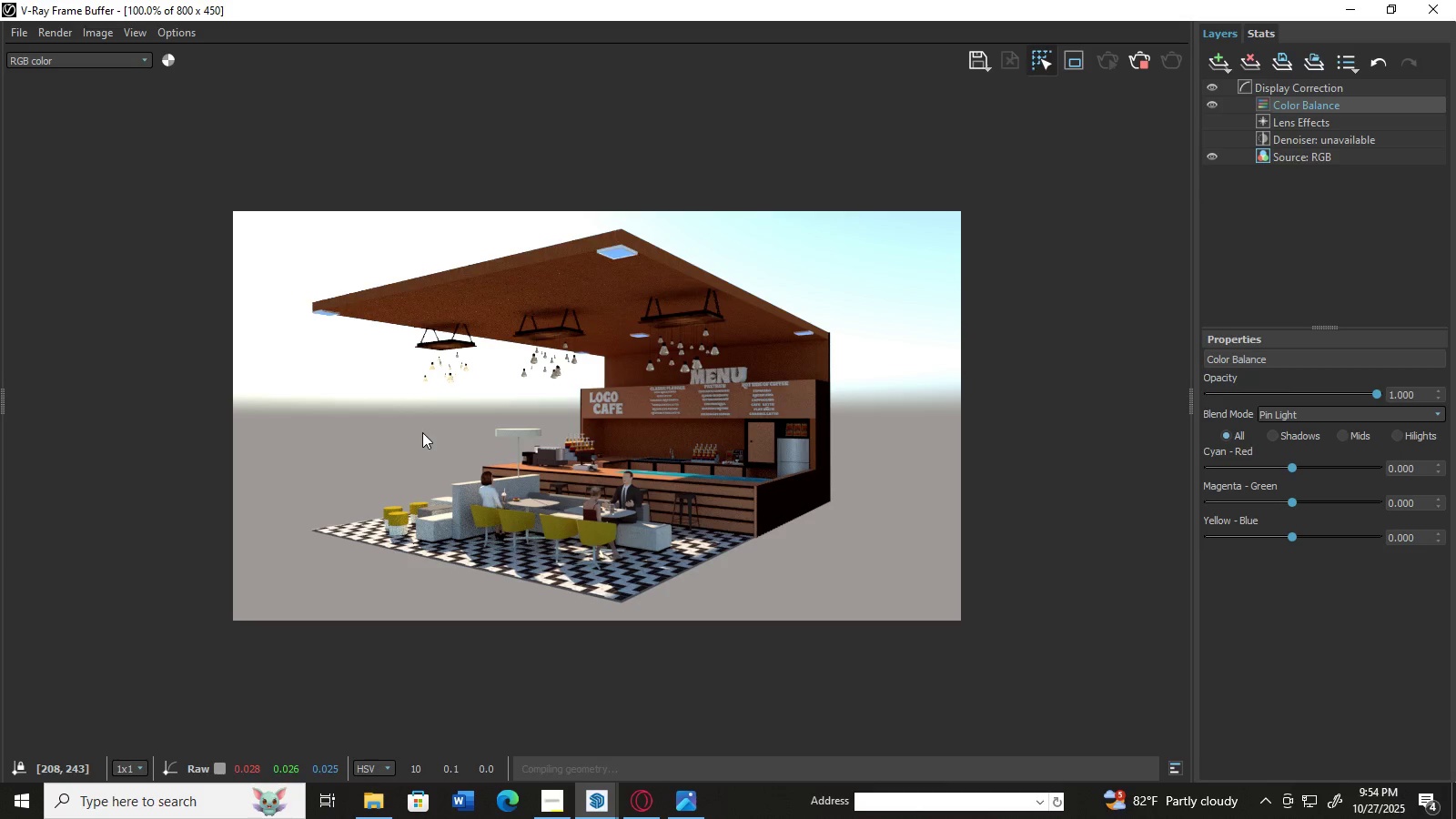 
scroll: coordinate [422, 432], scroll_direction: up, amount: 2.0
 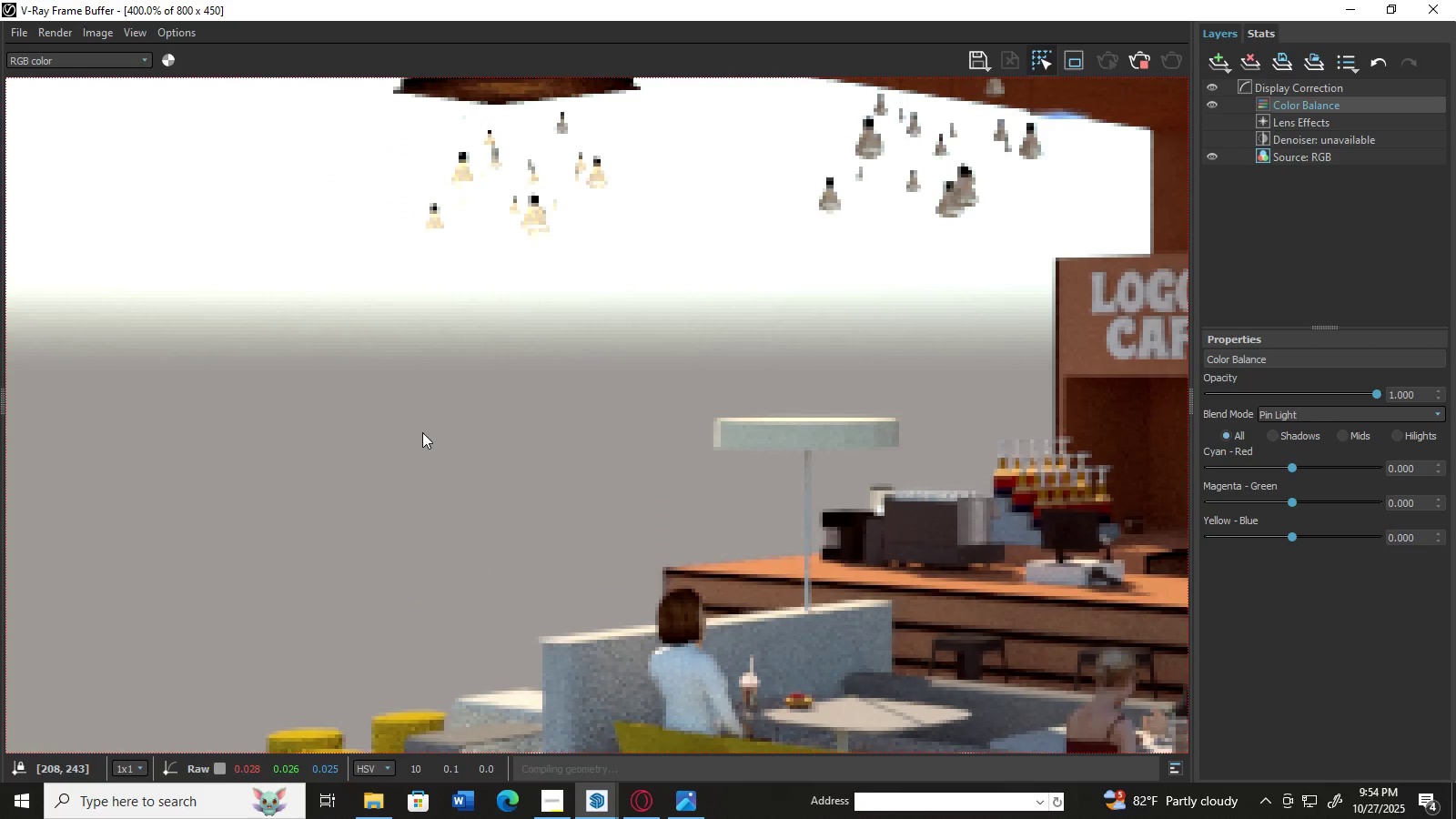 
scroll: coordinate [422, 432], scroll_direction: down, amount: 2.0
 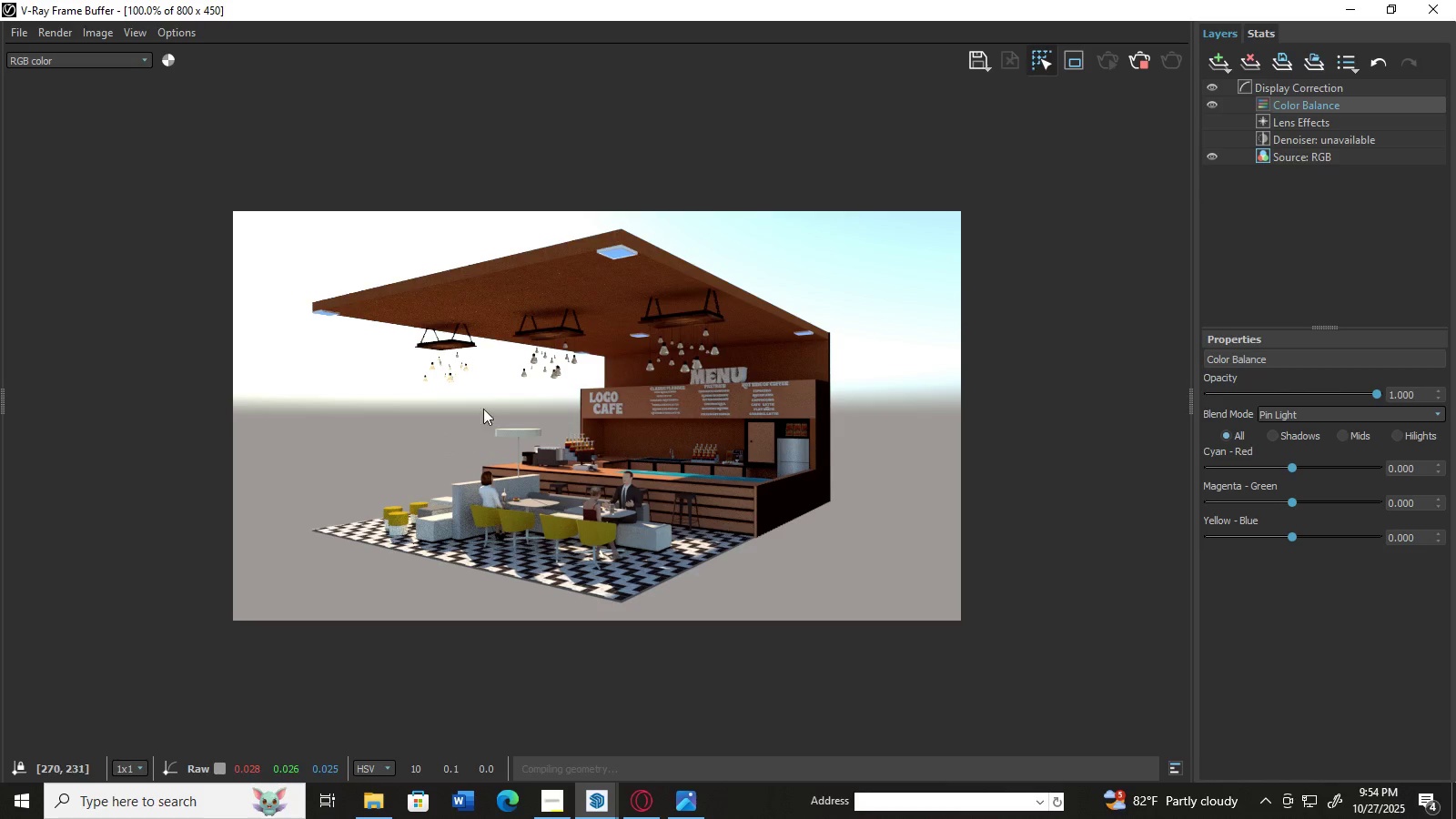 
left_click([484, 385])
 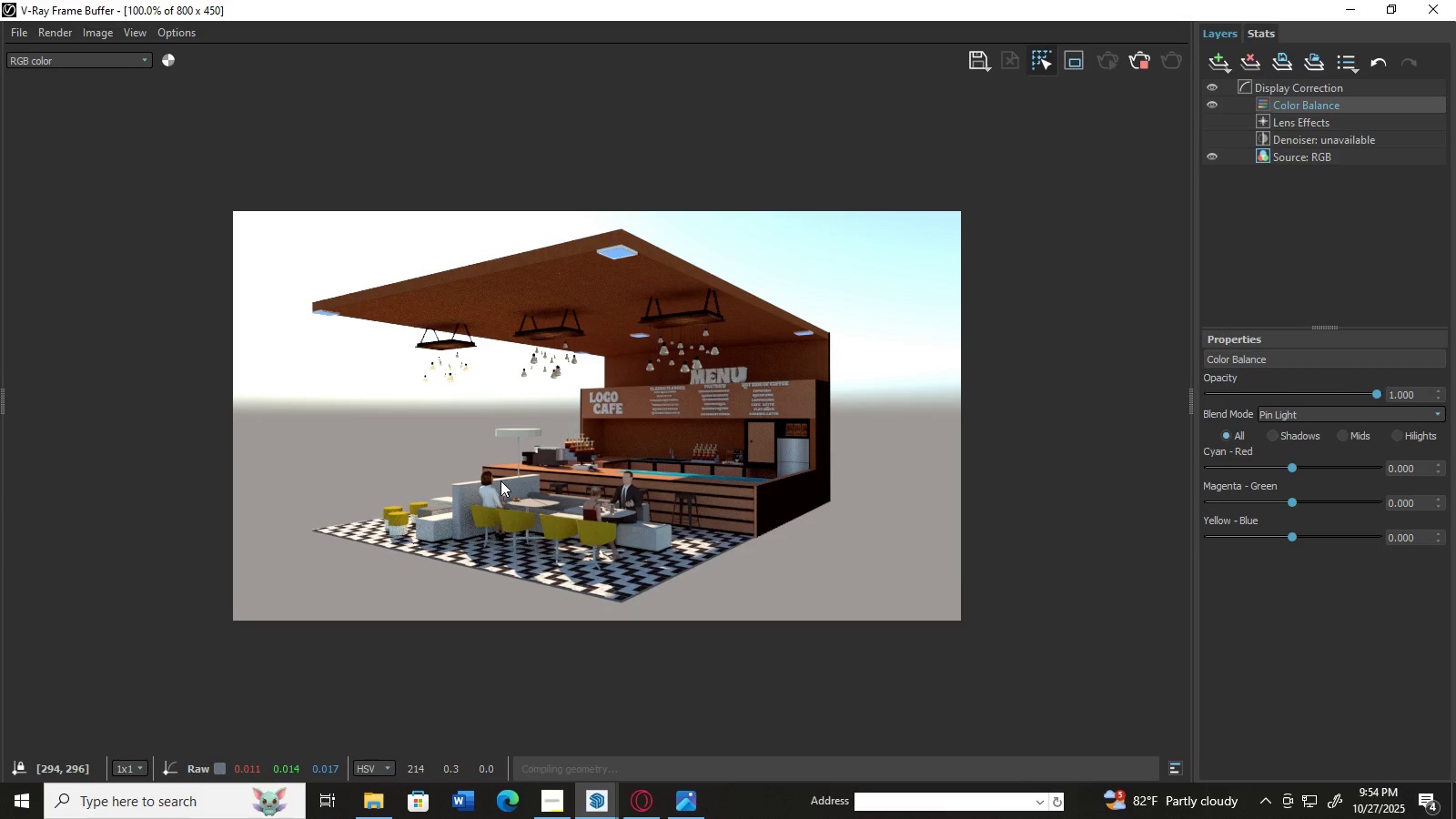 
double_click([500, 480])
 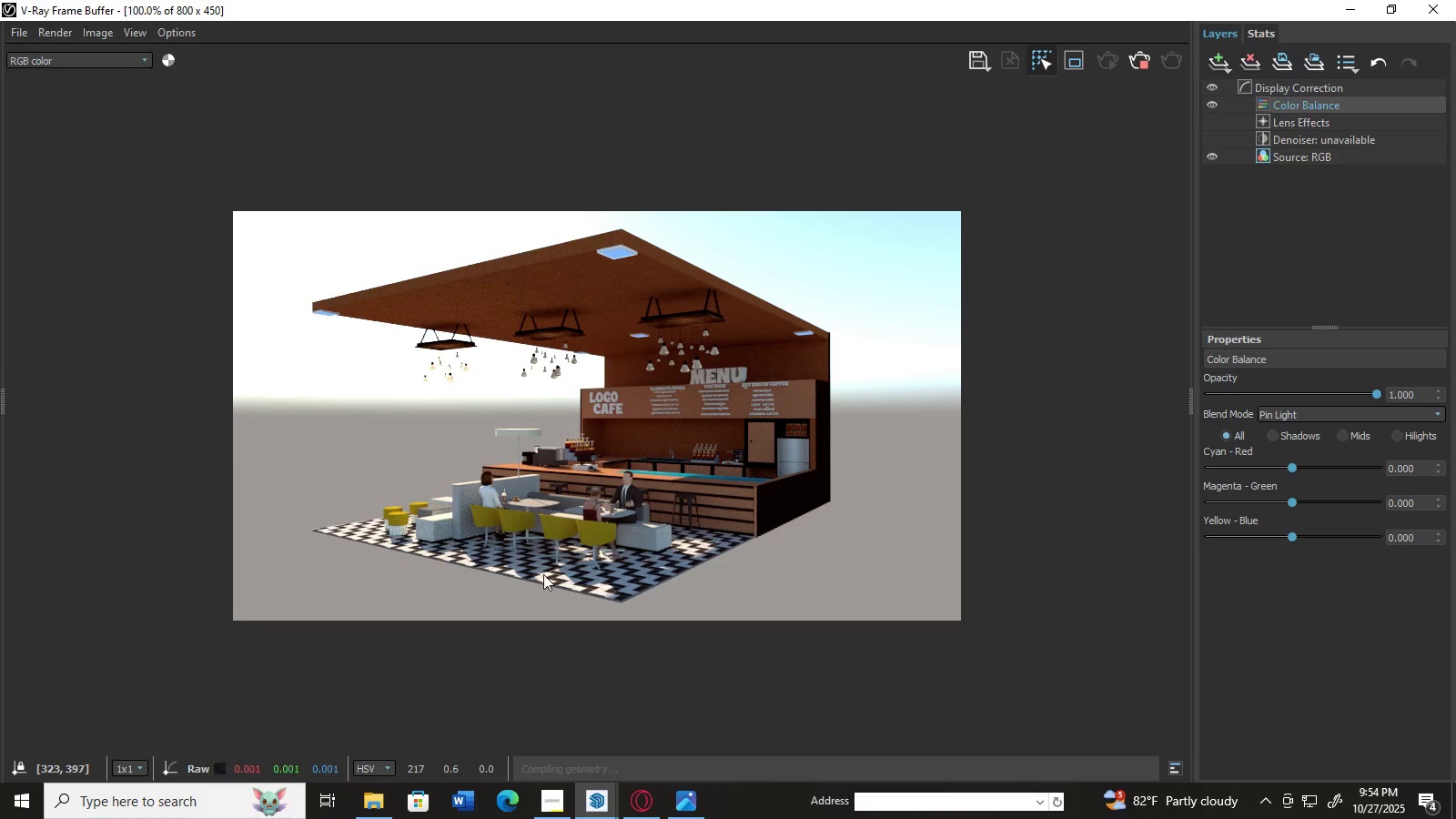 
left_click([606, 584])
 